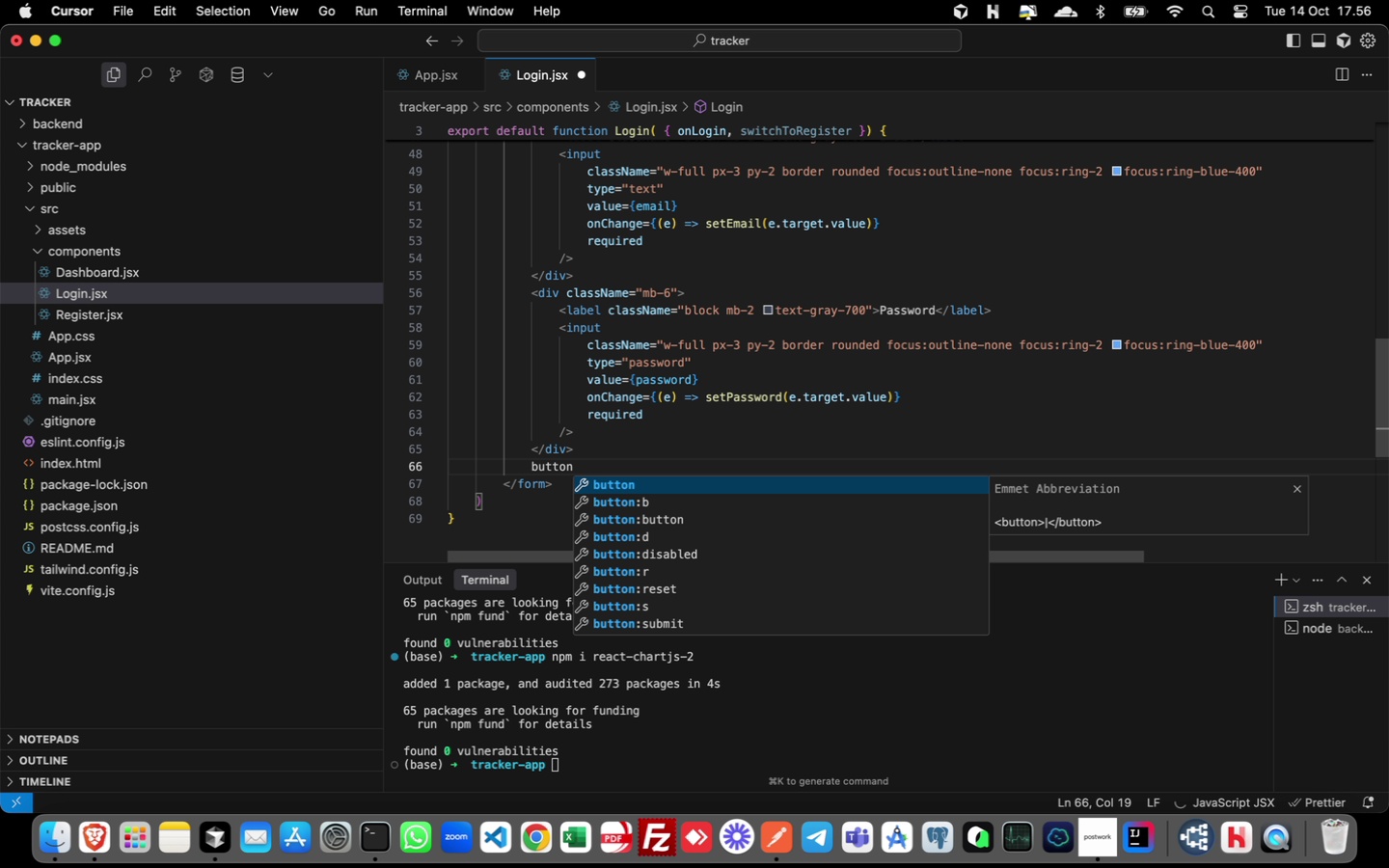 
key(Enter)
 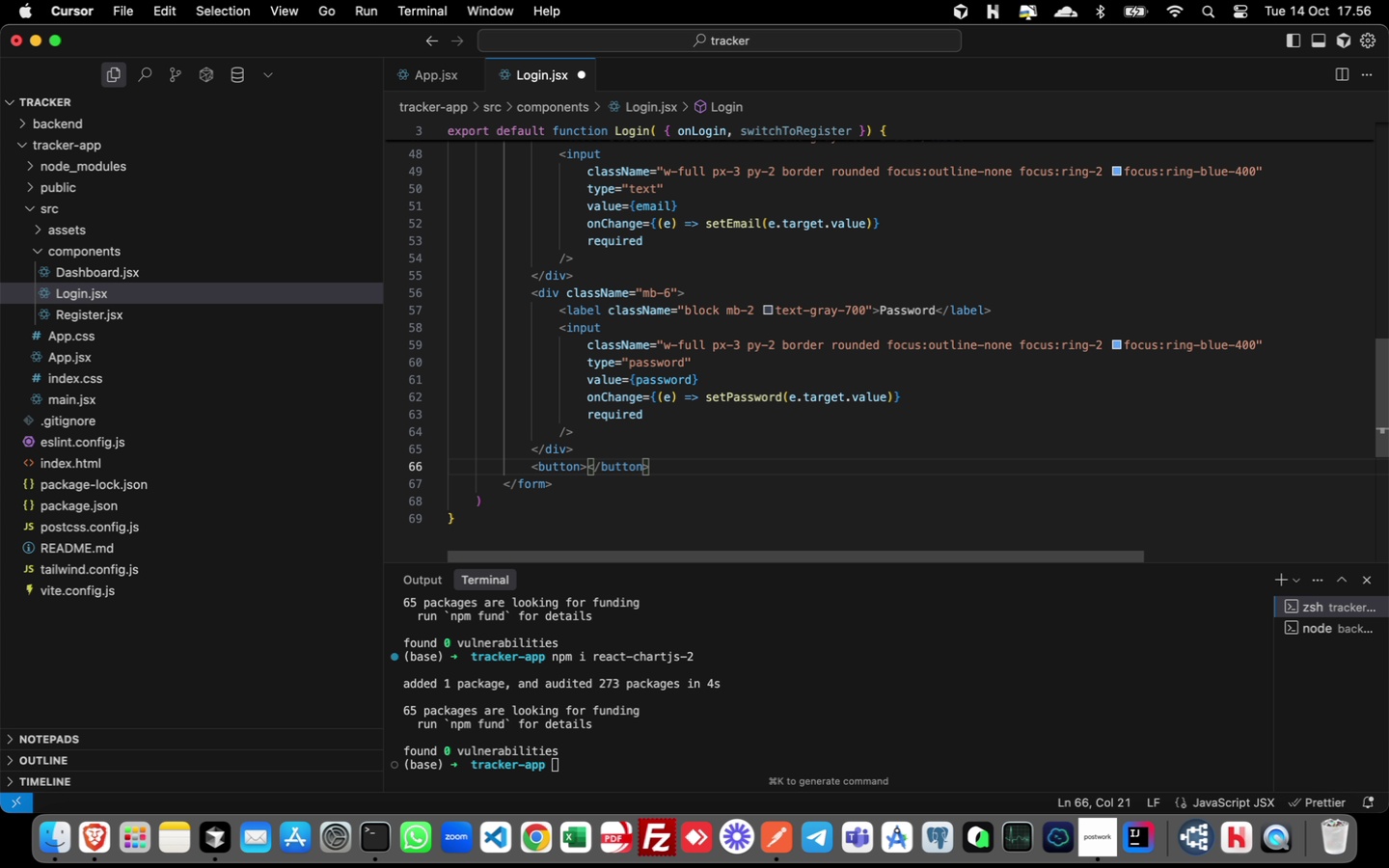 
key(ArrowLeft)
 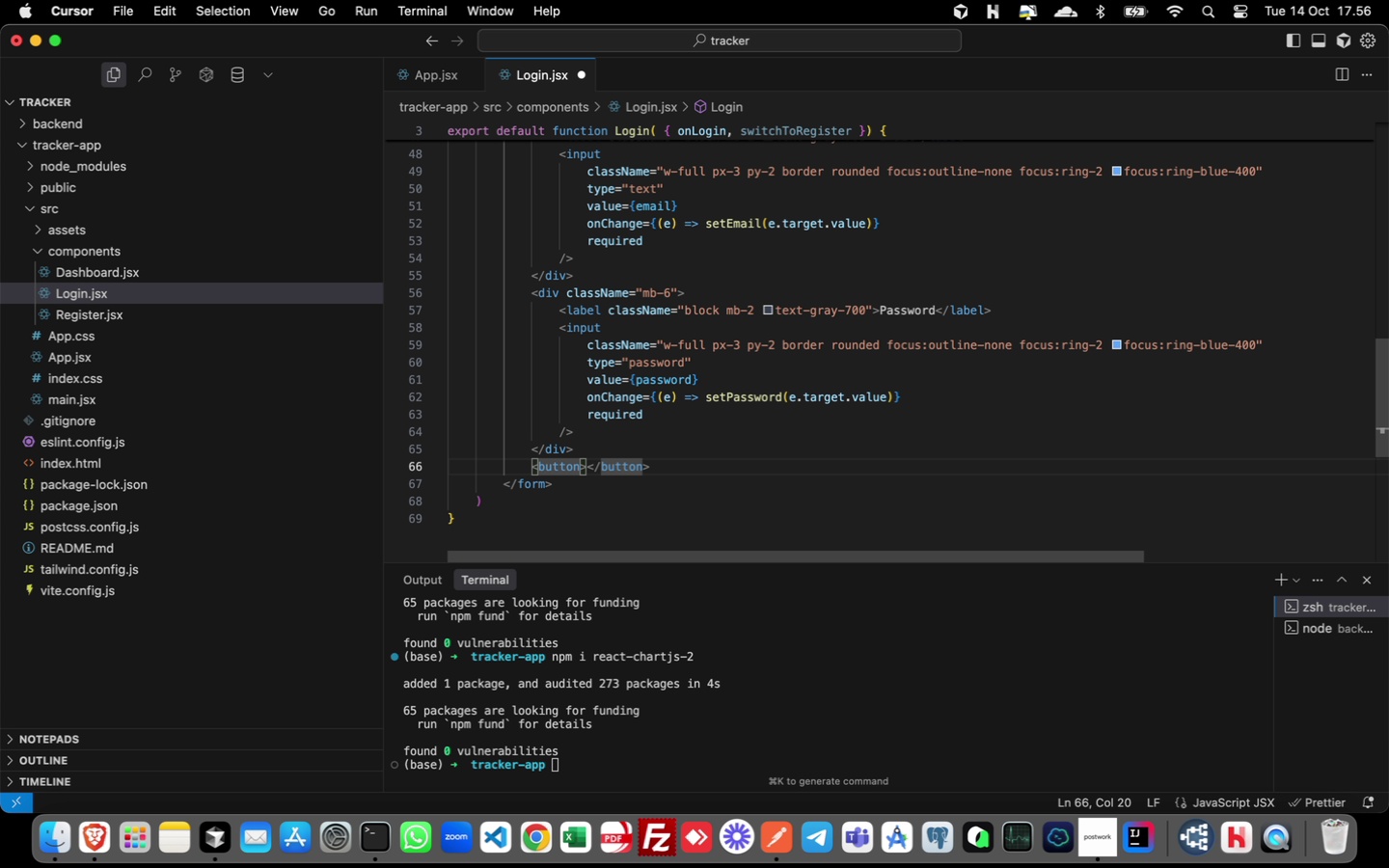 
key(Enter)
 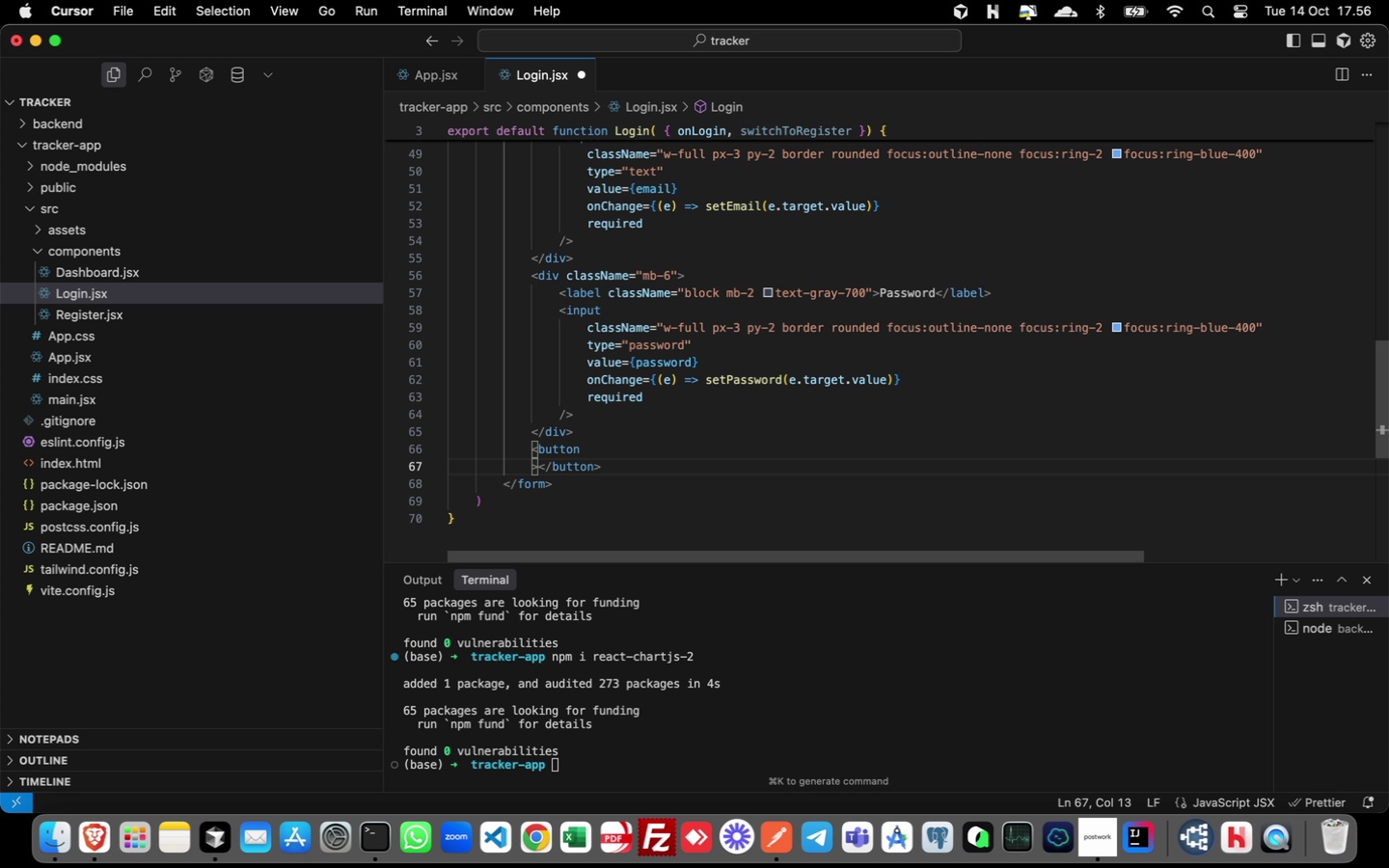 
key(ArrowUp)
 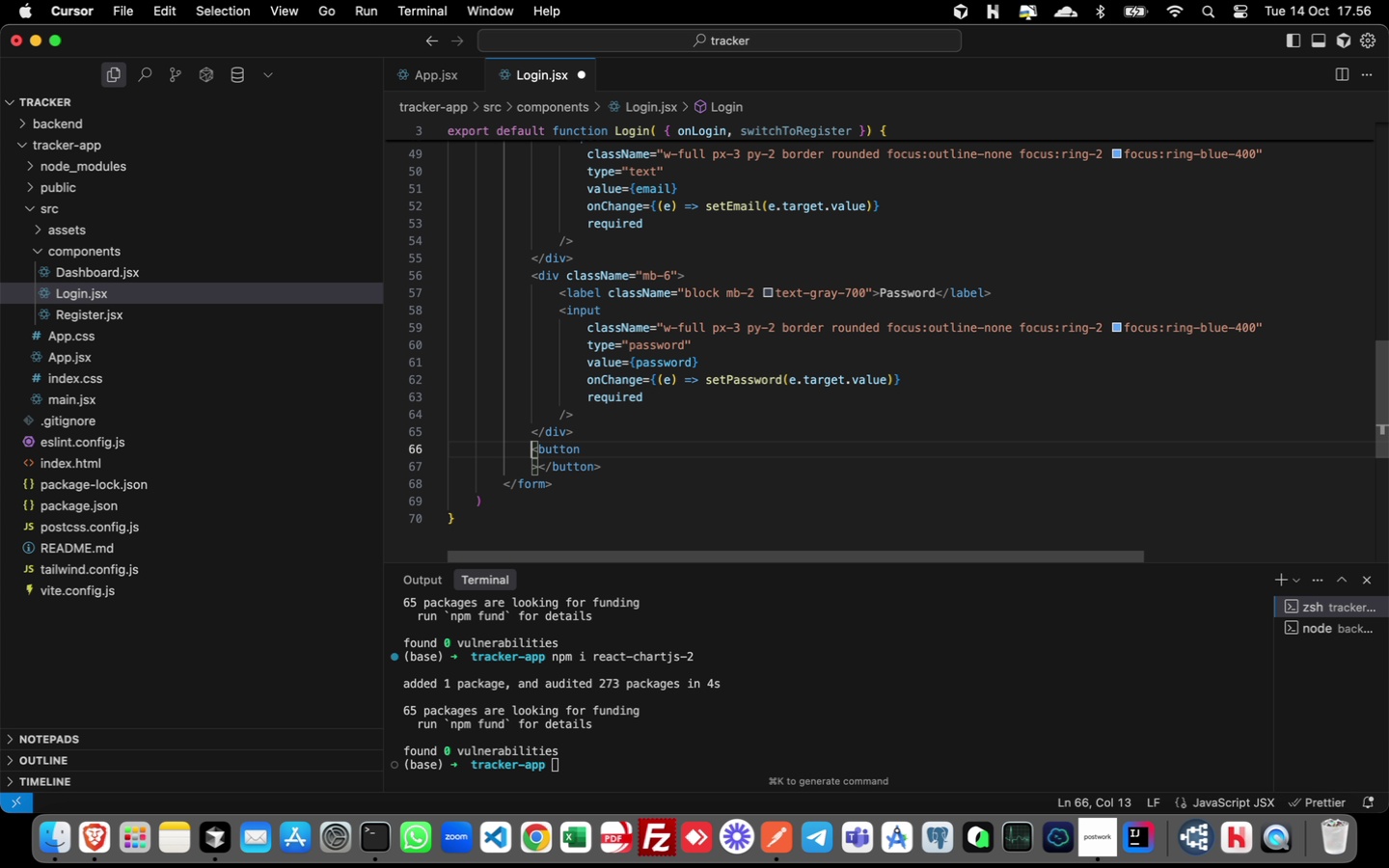 
key(Meta+ArrowRight)
 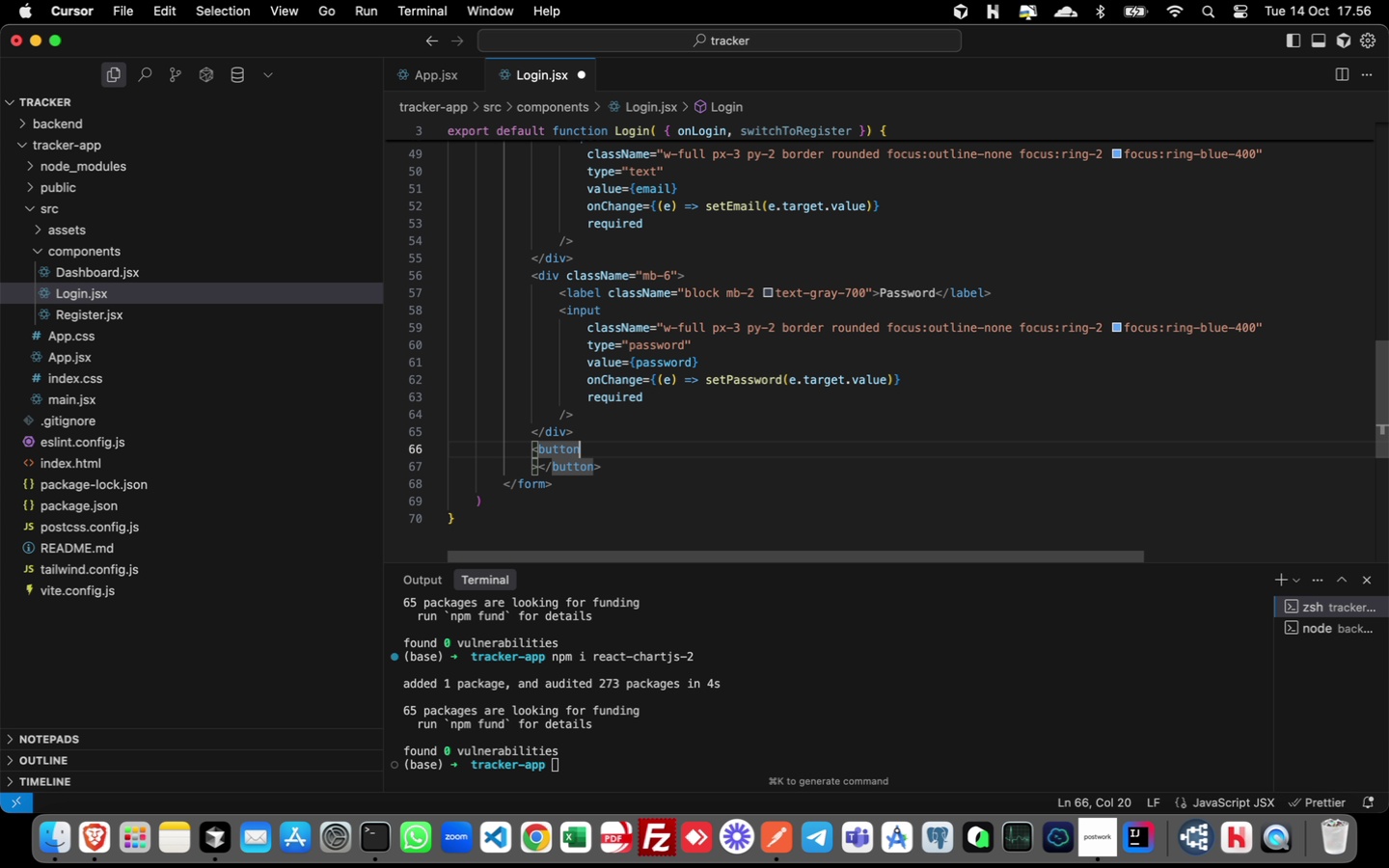 
key(Meta+CommandLeft)
 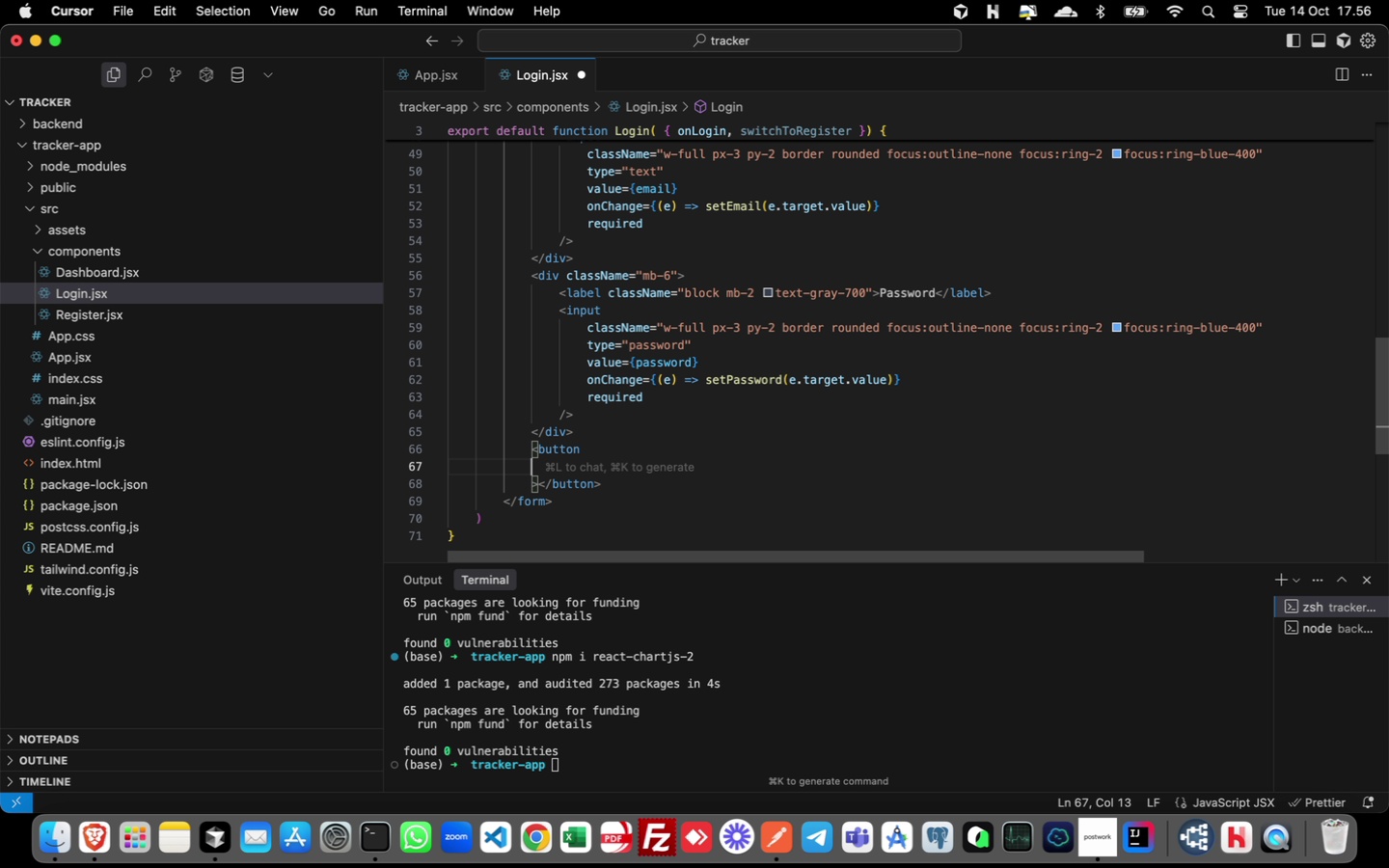 
key(Enter)
 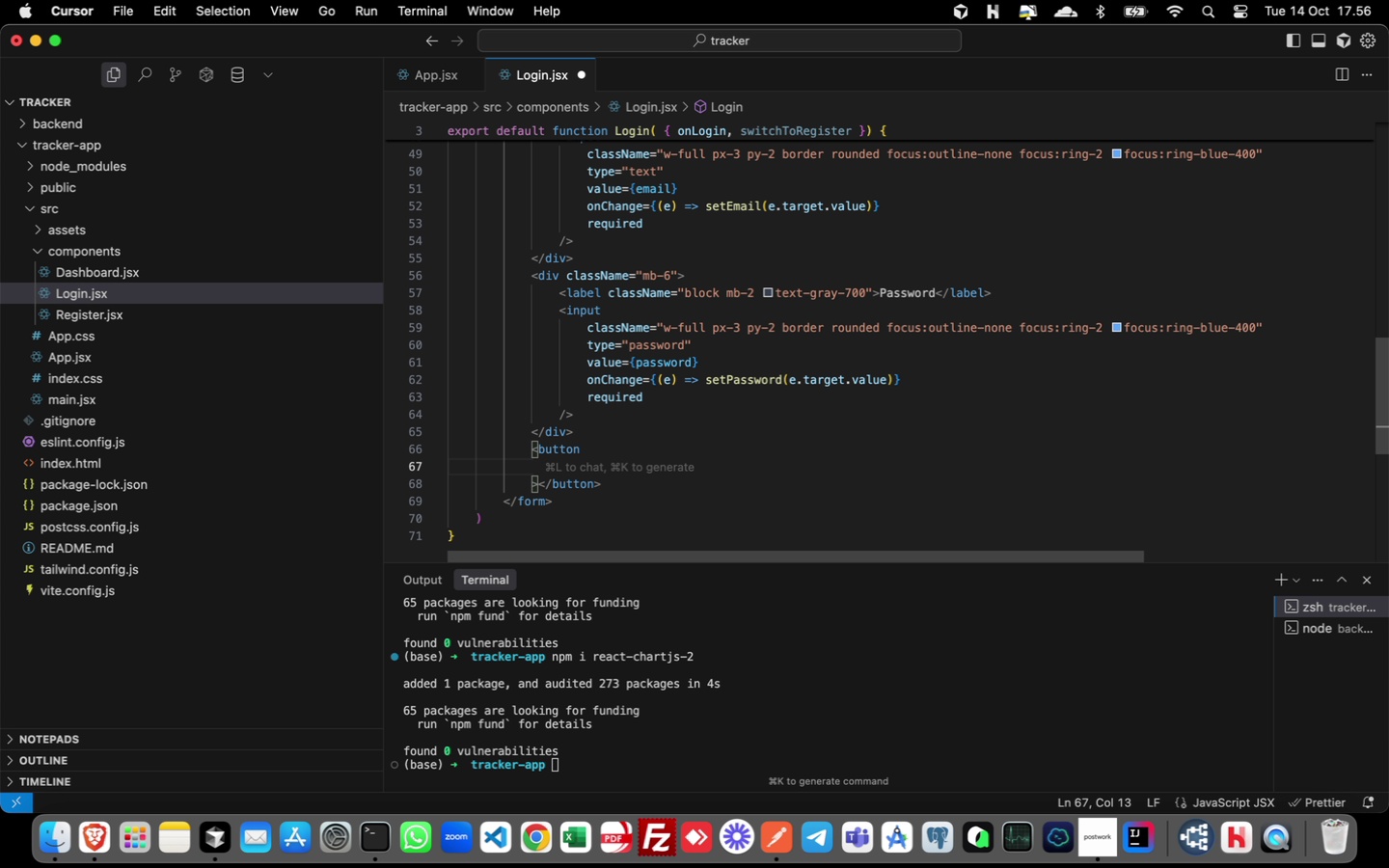 
key(Tab)
type(type)
 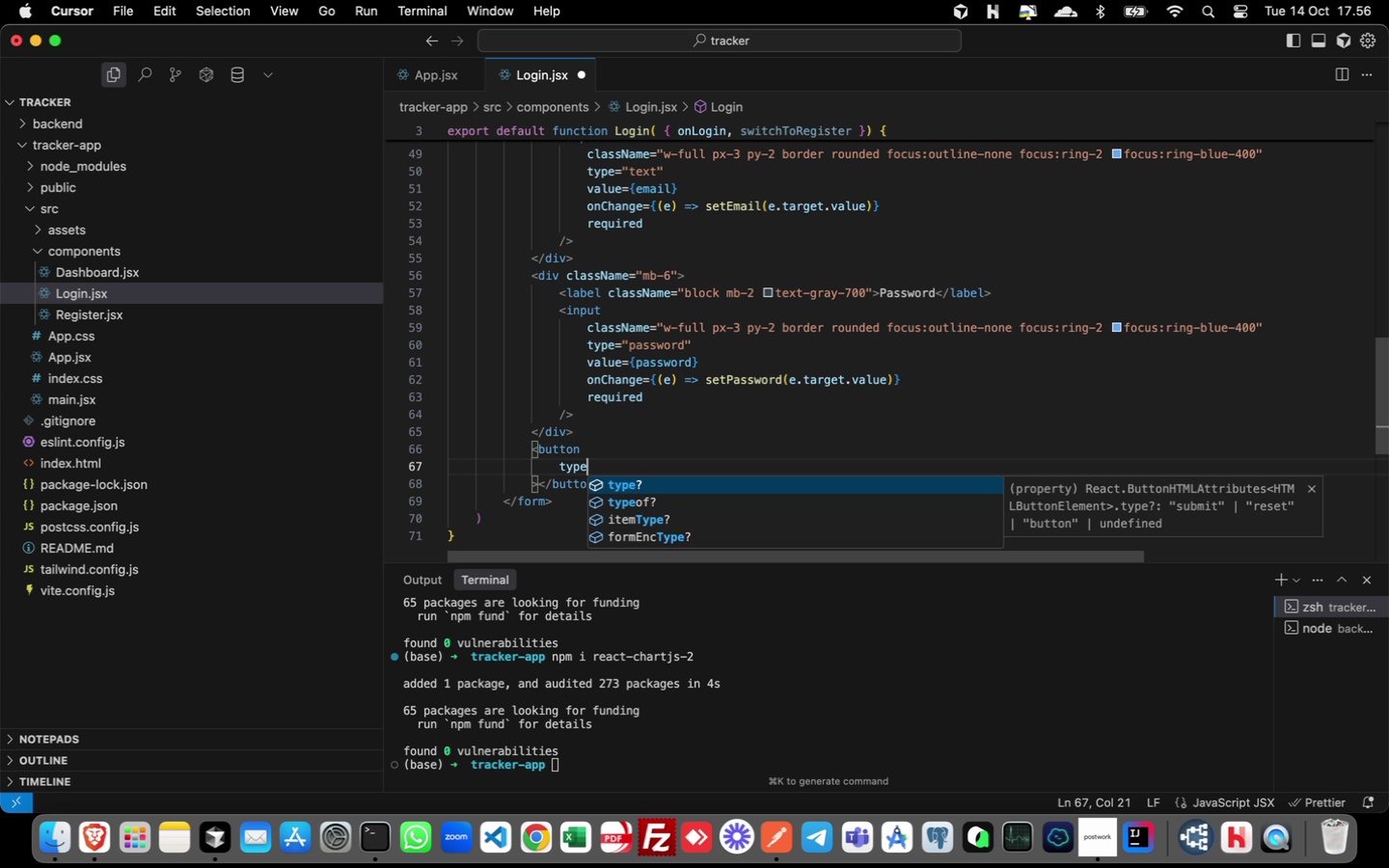 
key(Enter)
 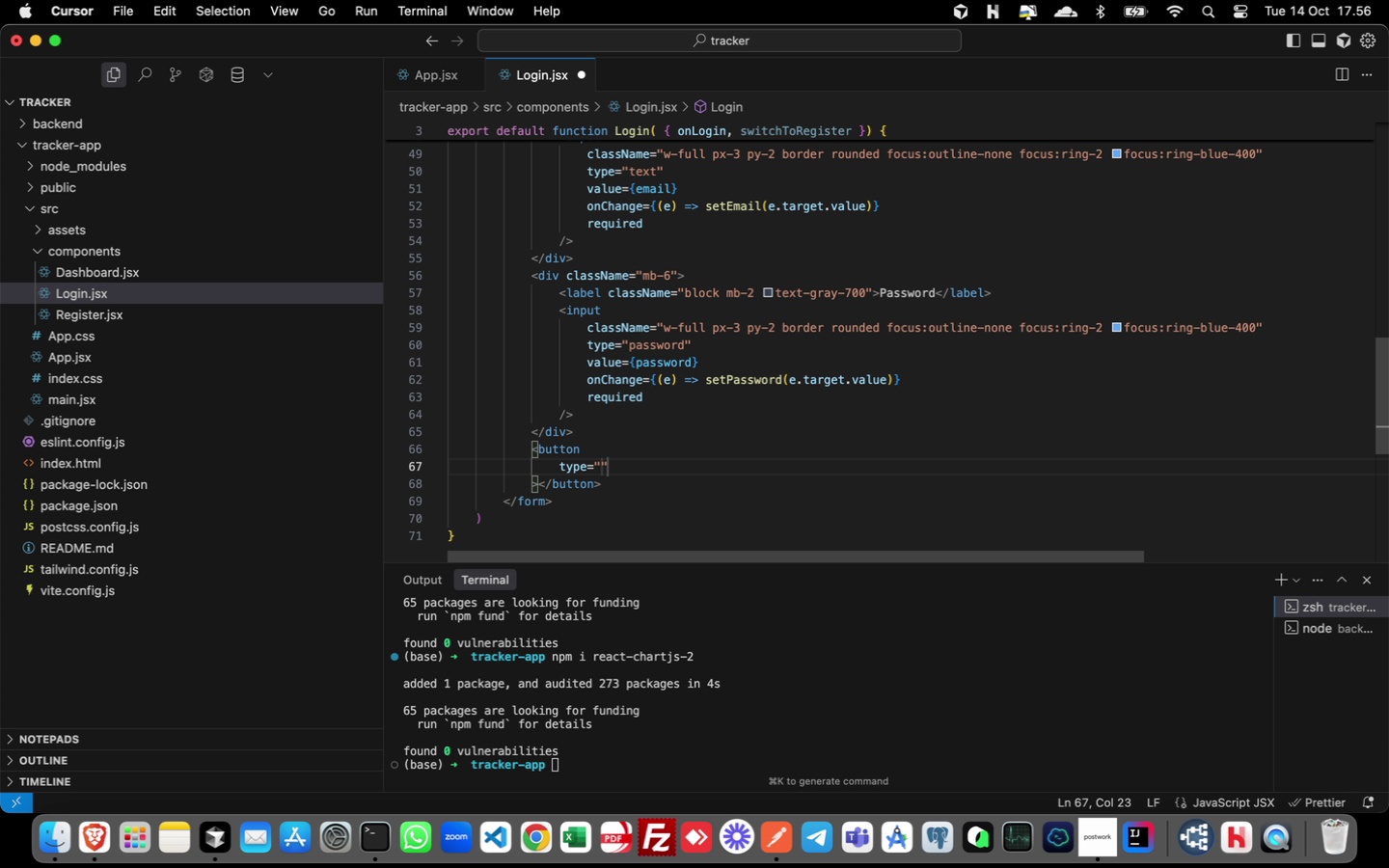 
type(submit)
 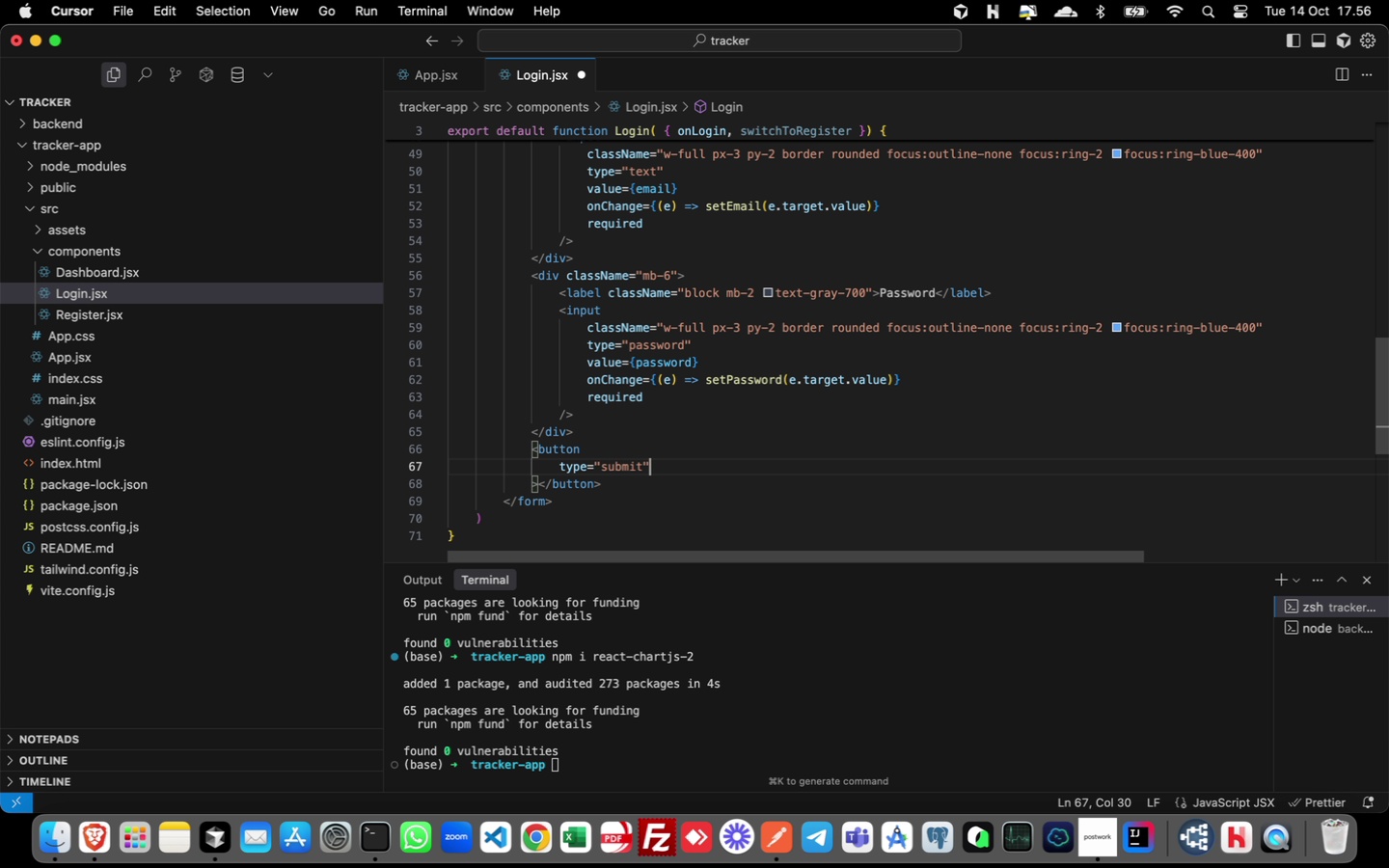 
key(ArrowRight)
 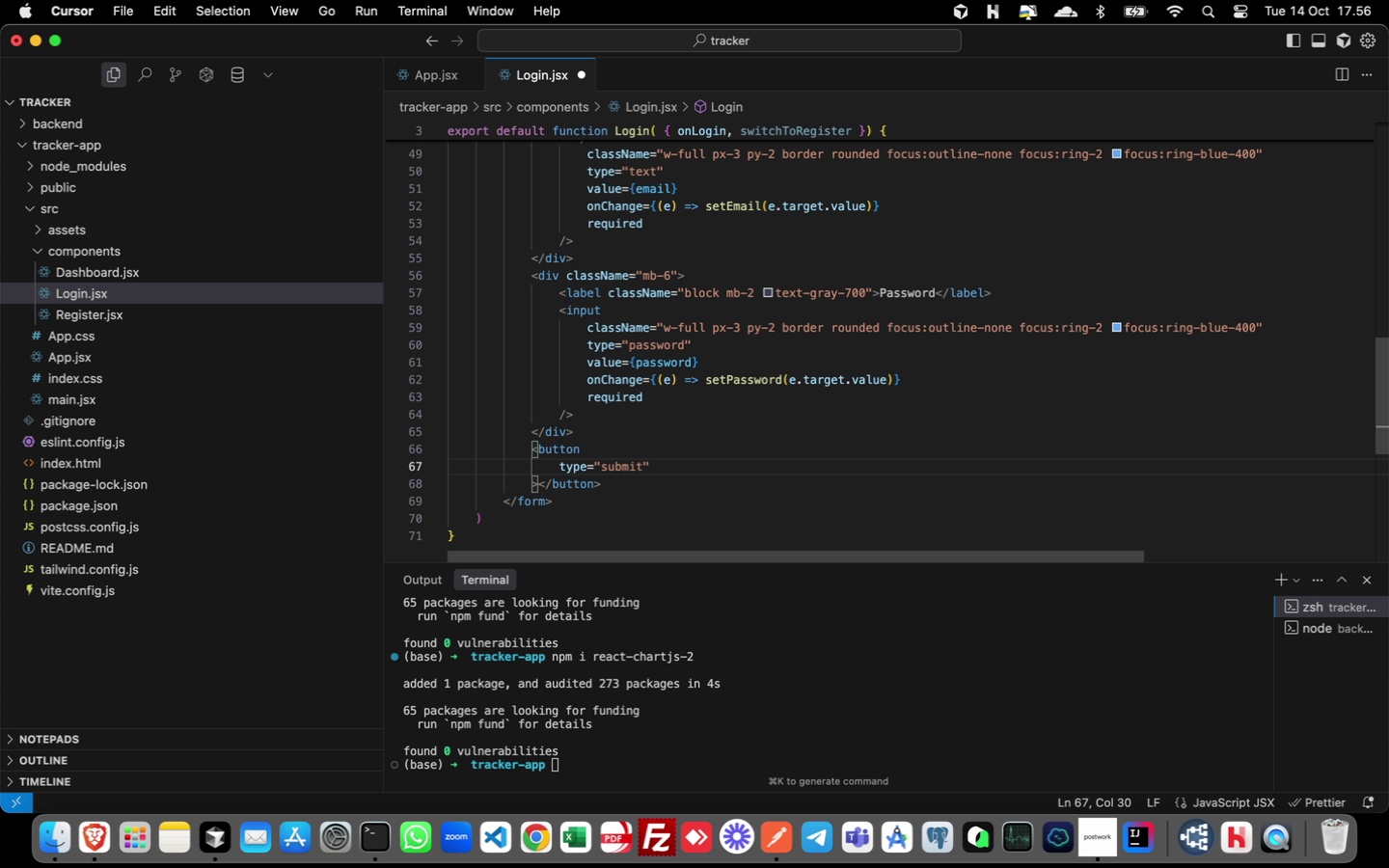 
key(Enter)
 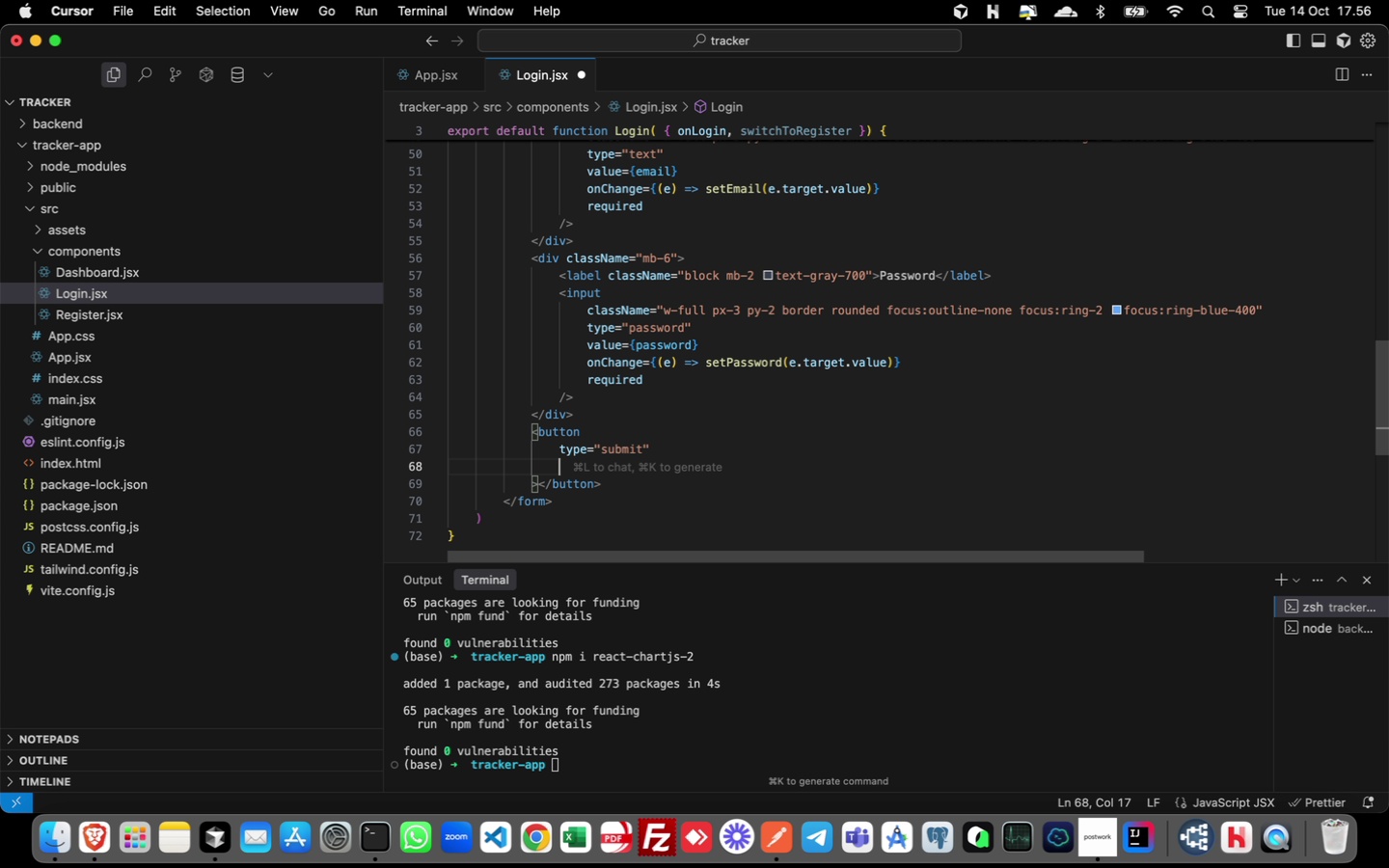 
type(clas)
 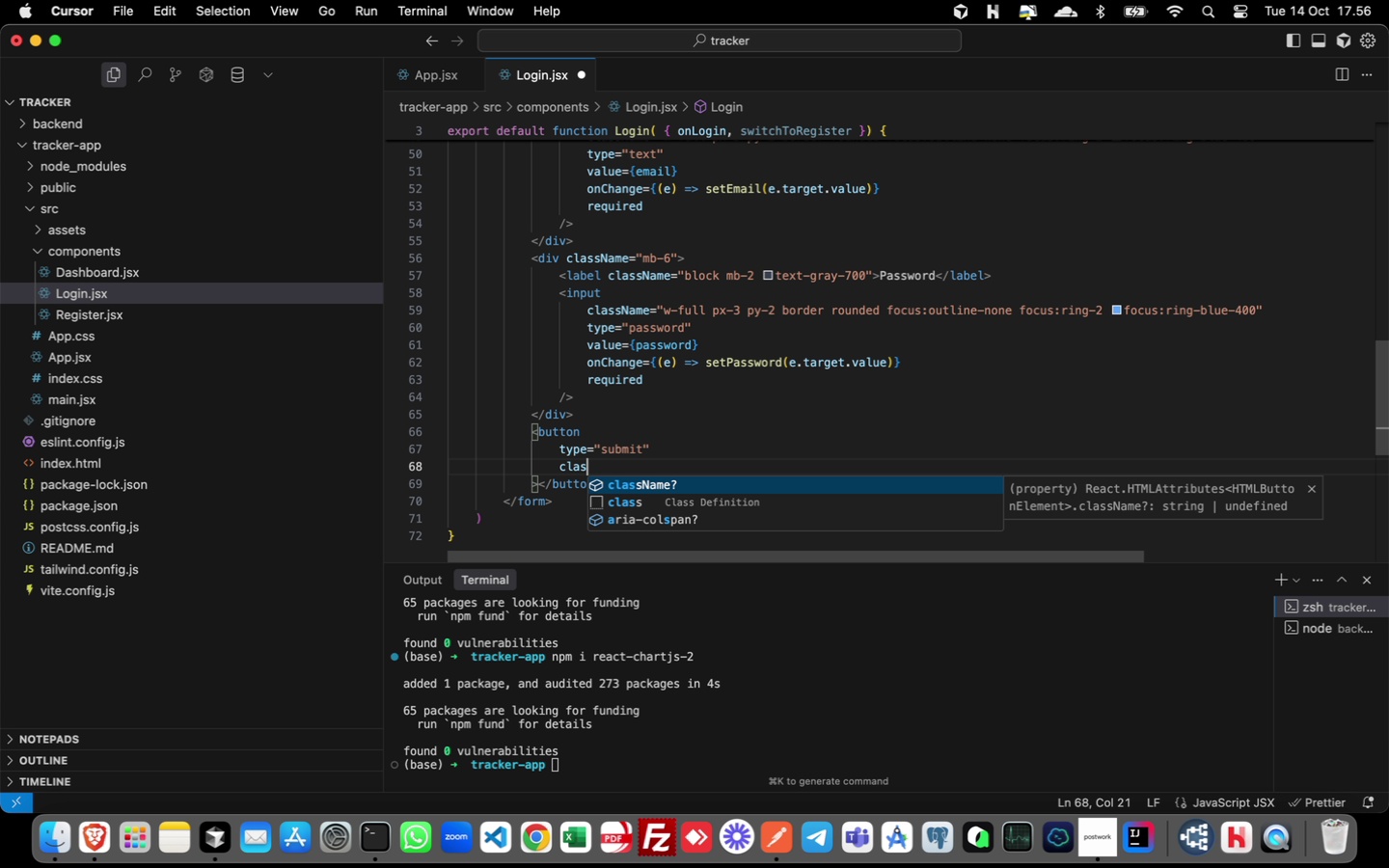 
key(Enter)
 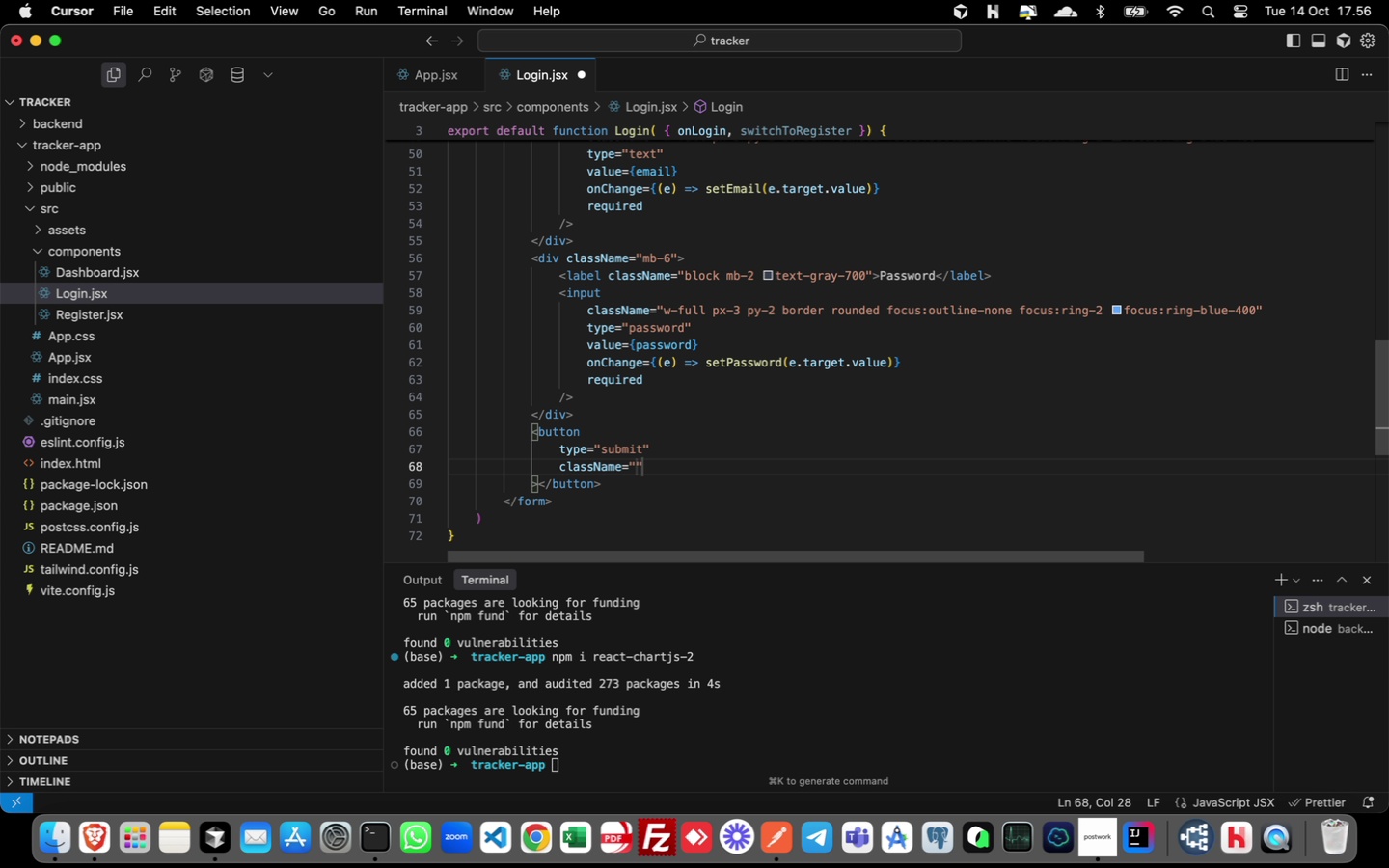 
type(w-full)
 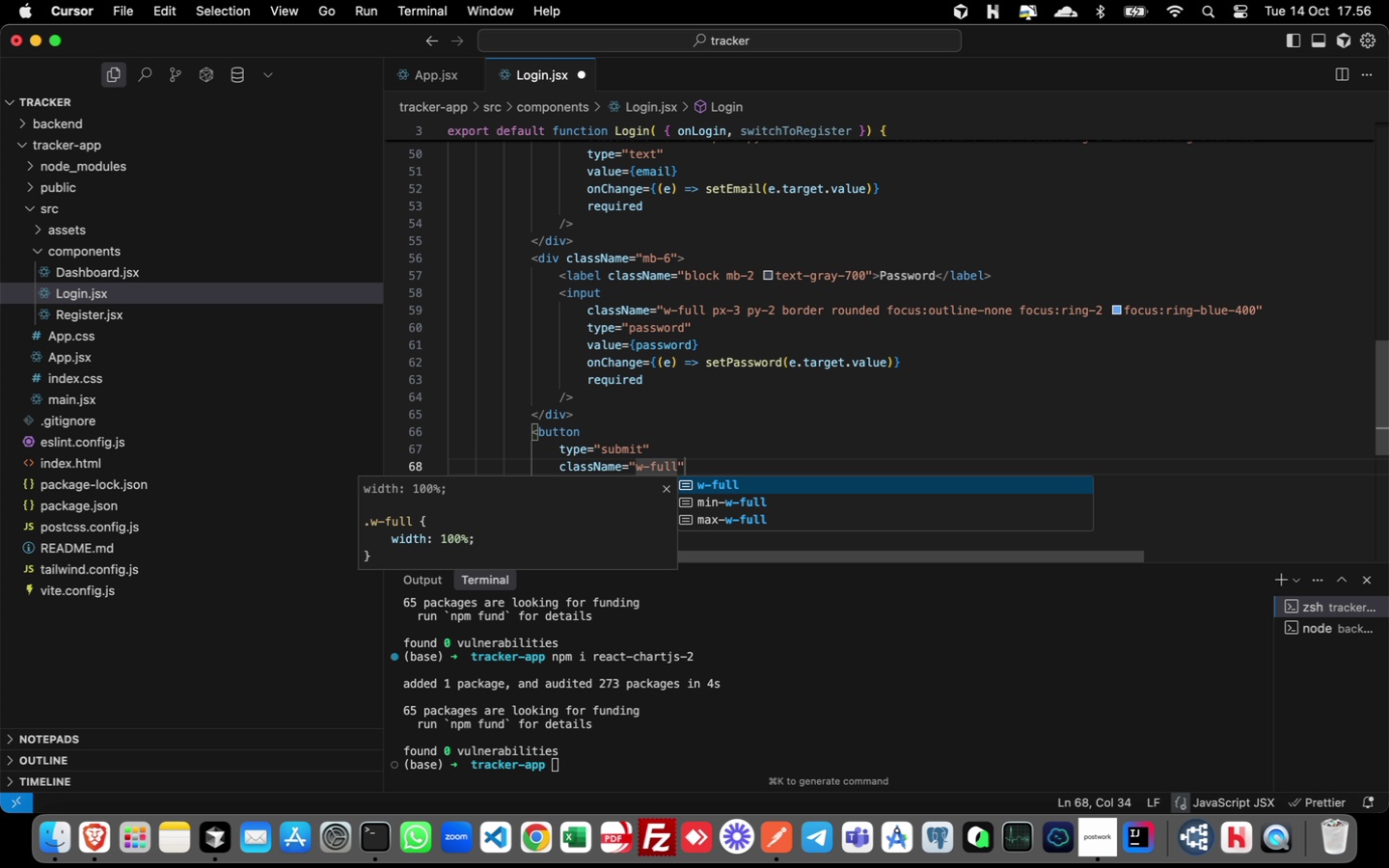 
key(Enter)
 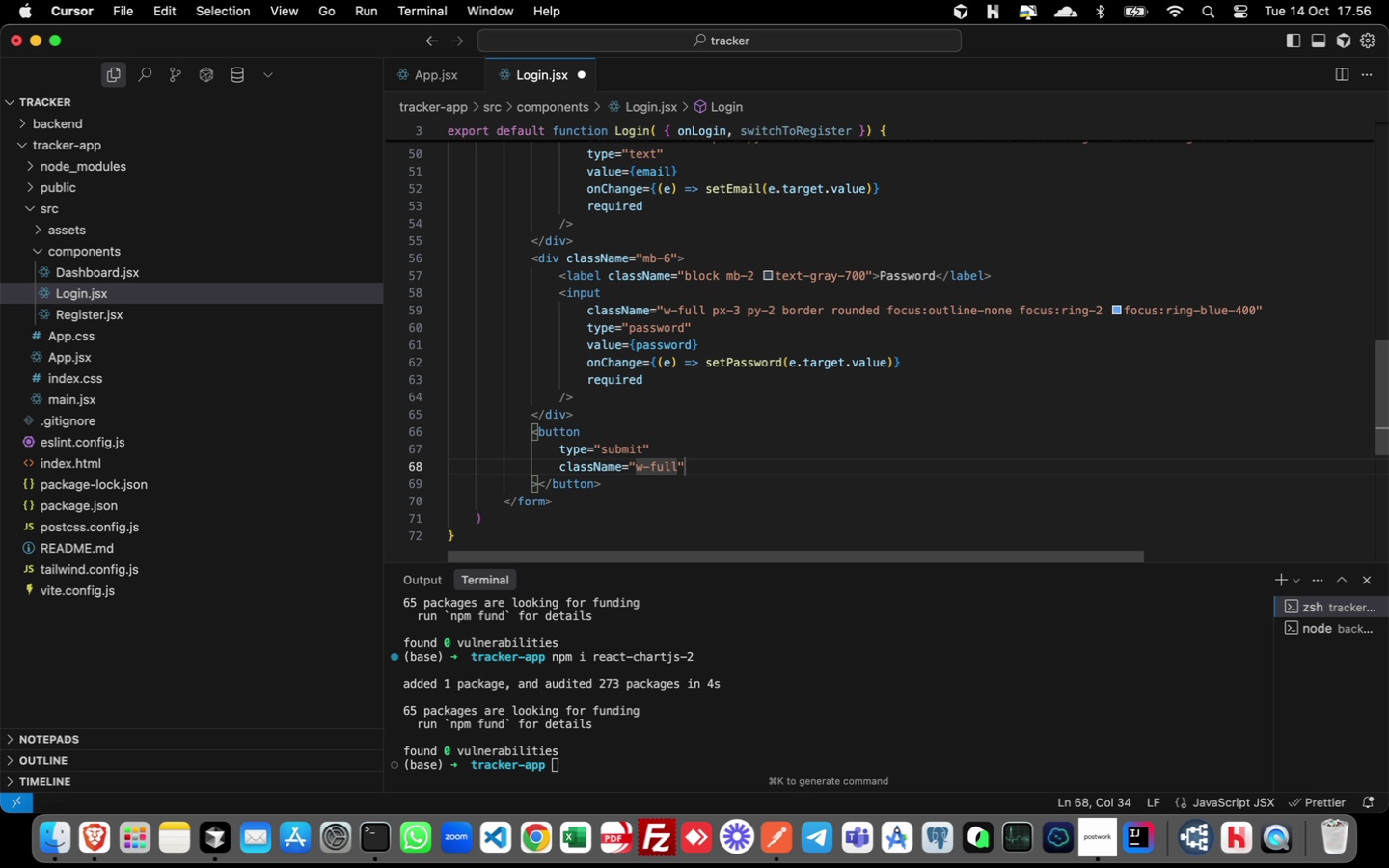 
type( py-2 font-semibold text-white)
 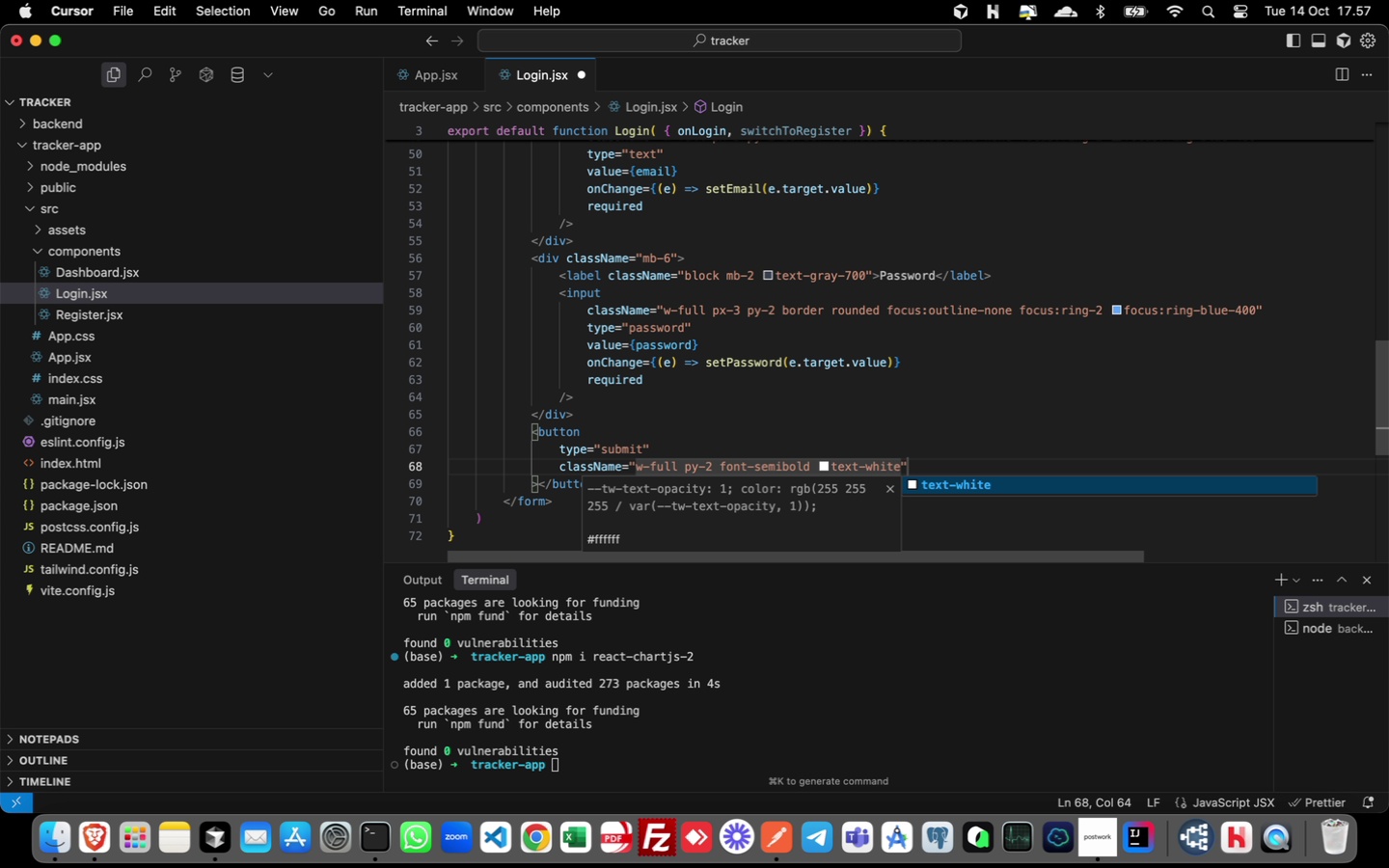 
key(Enter)
 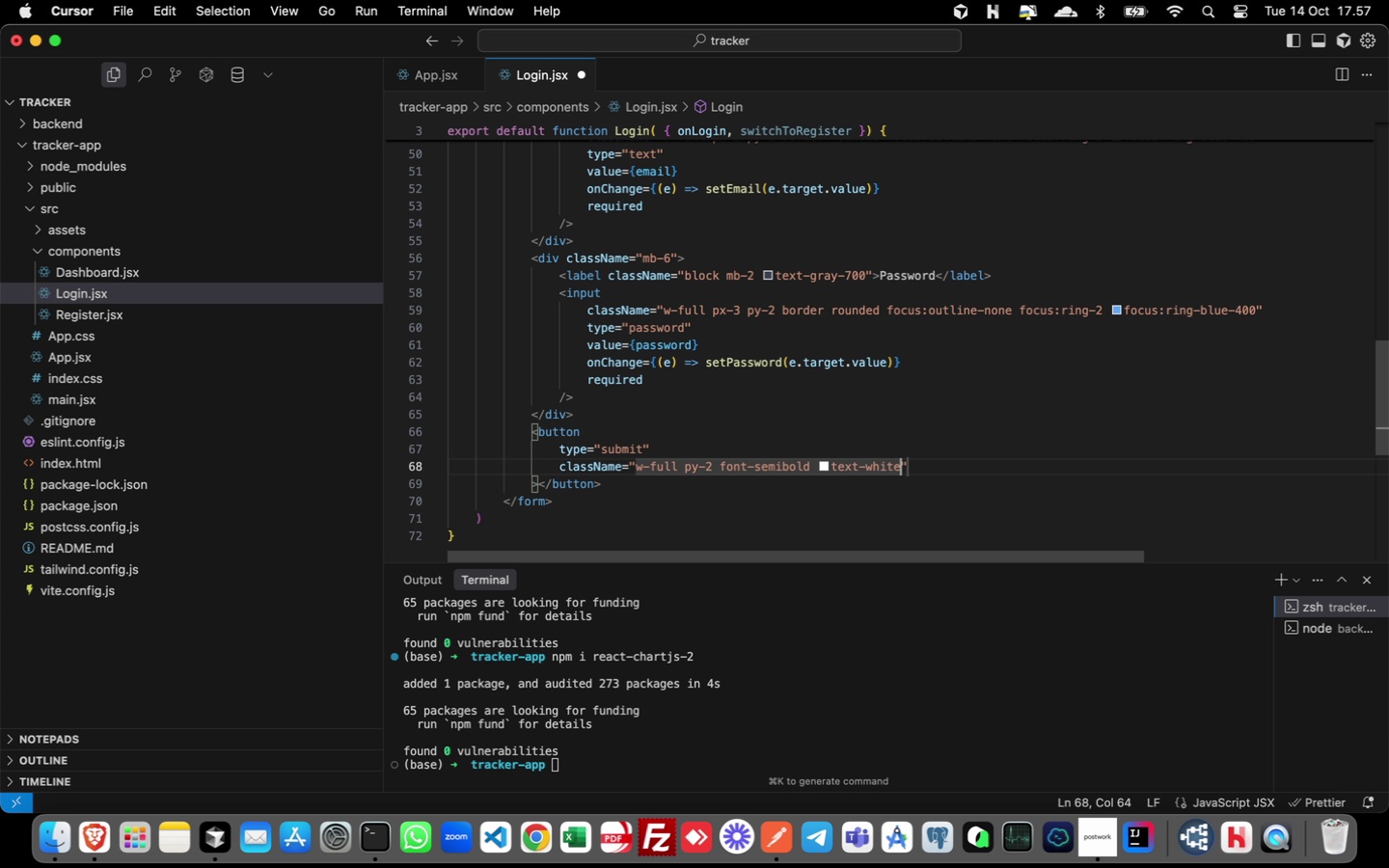 
type( bg-blue-0 rouded)
key(Backspace)
key(Backspace)
key(Backspace)
key(Backspace)
type(uned hover:bg-blue-70)
 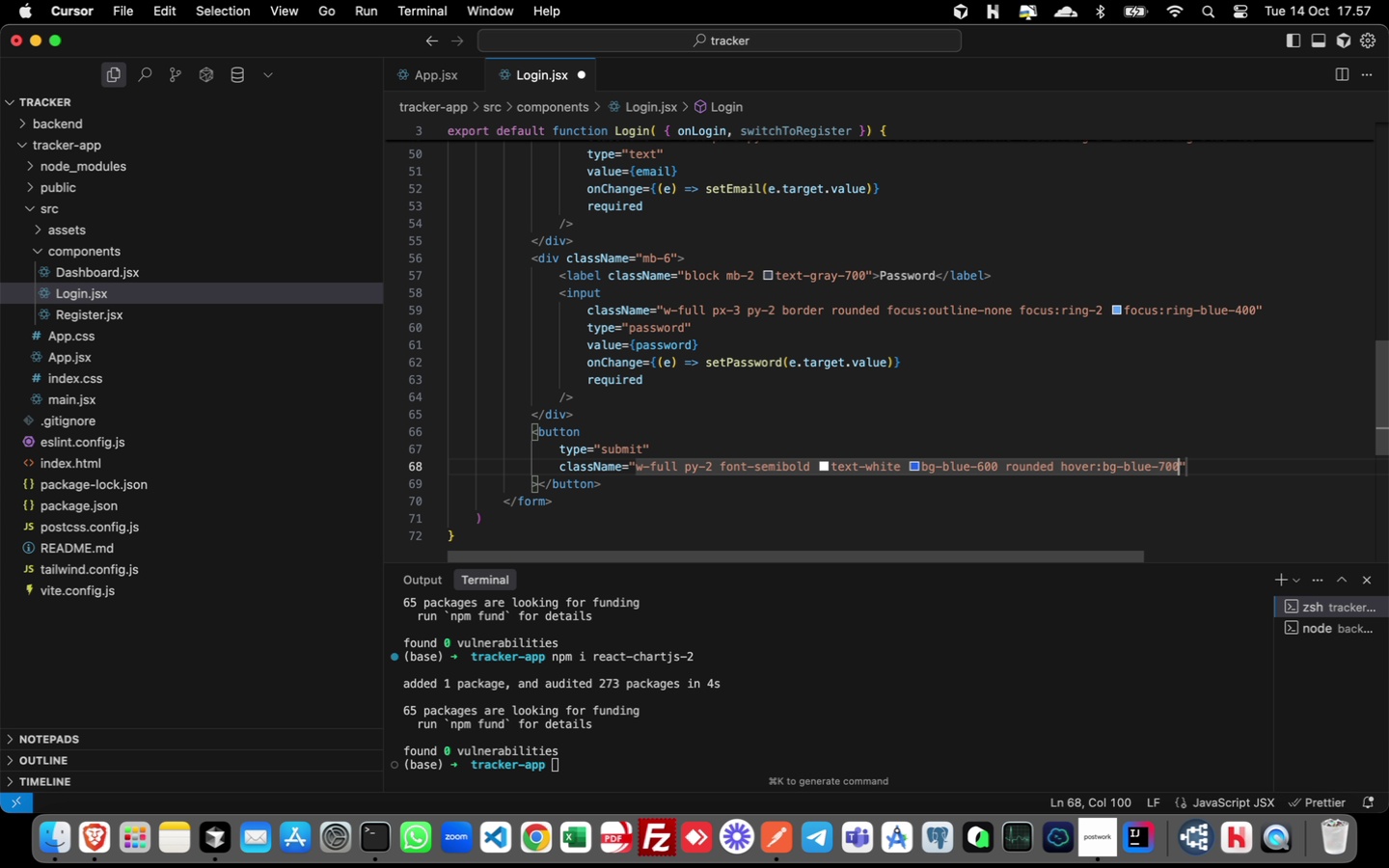 
hold_key(key=6, duration=0.47)
 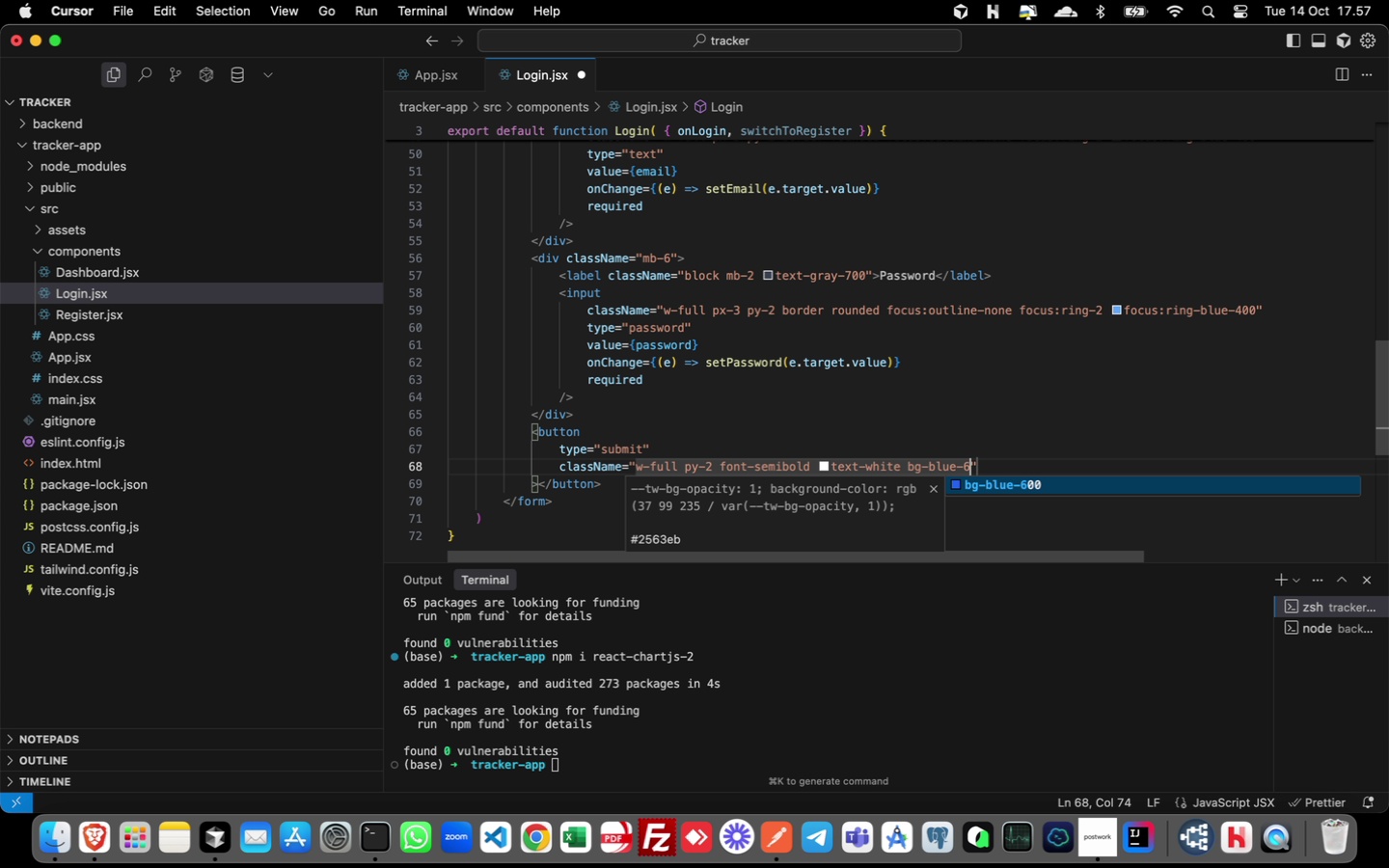 
wait(5.19)
 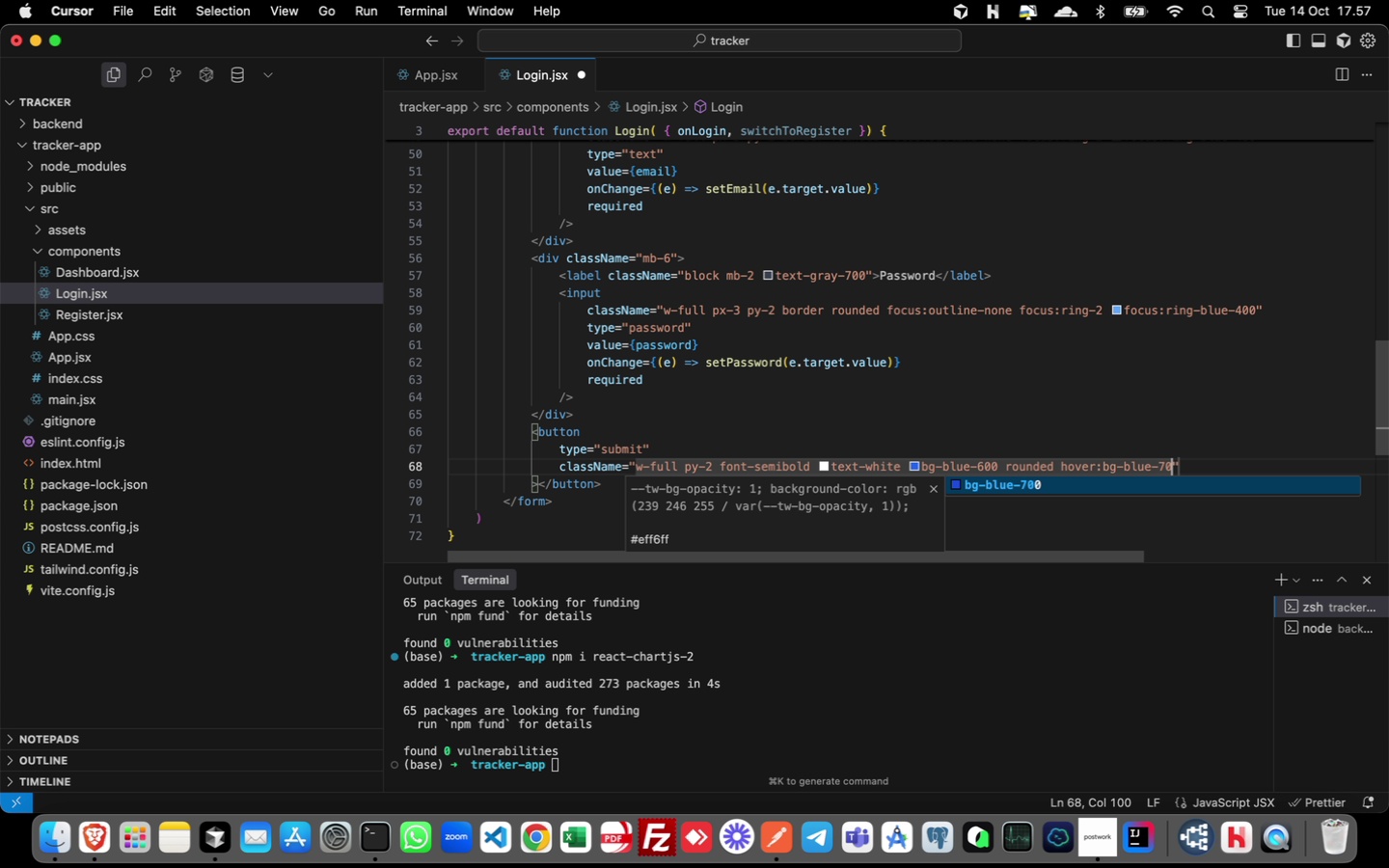 
key(ArrowDown)
 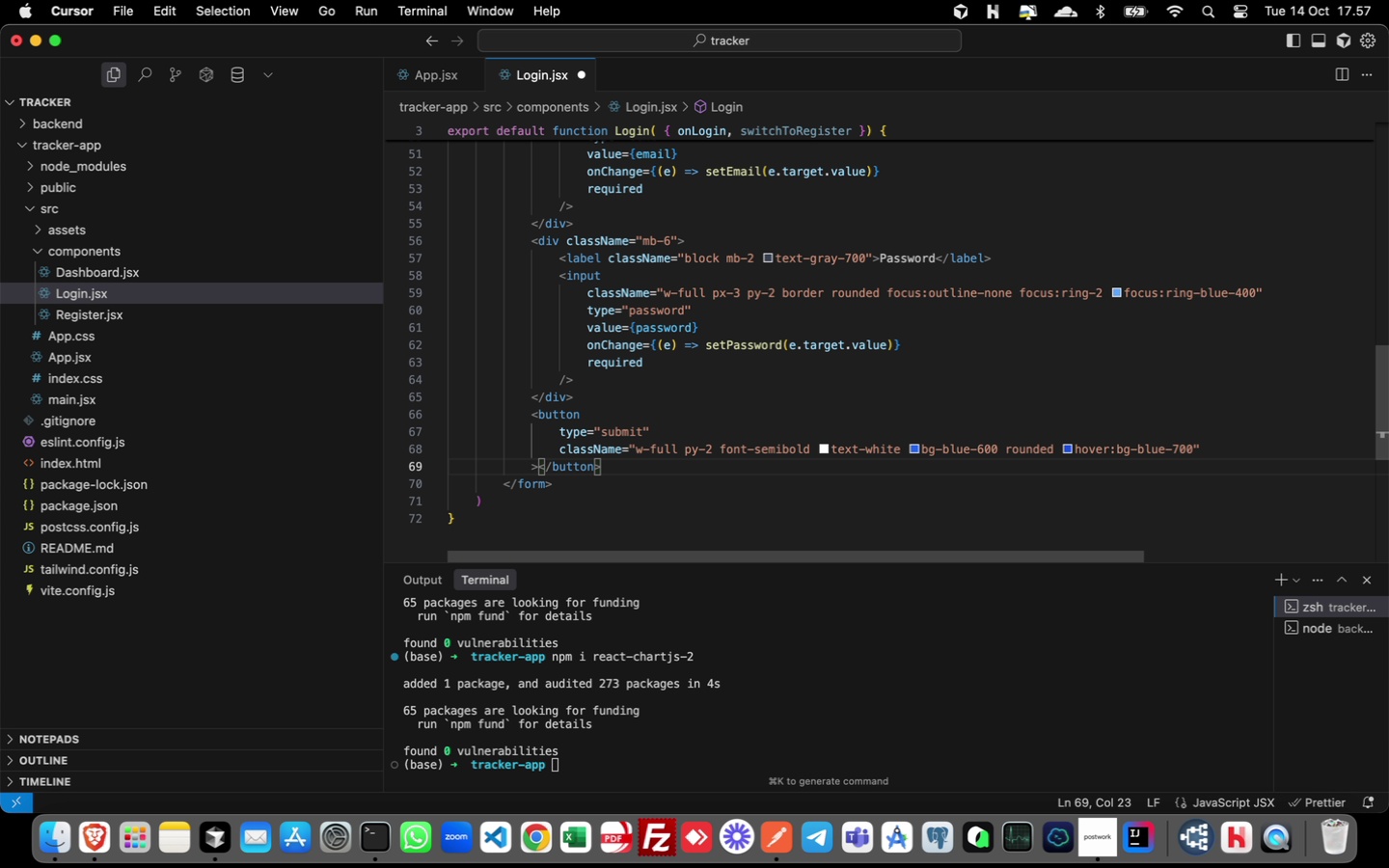 
key(ArrowLeft)
 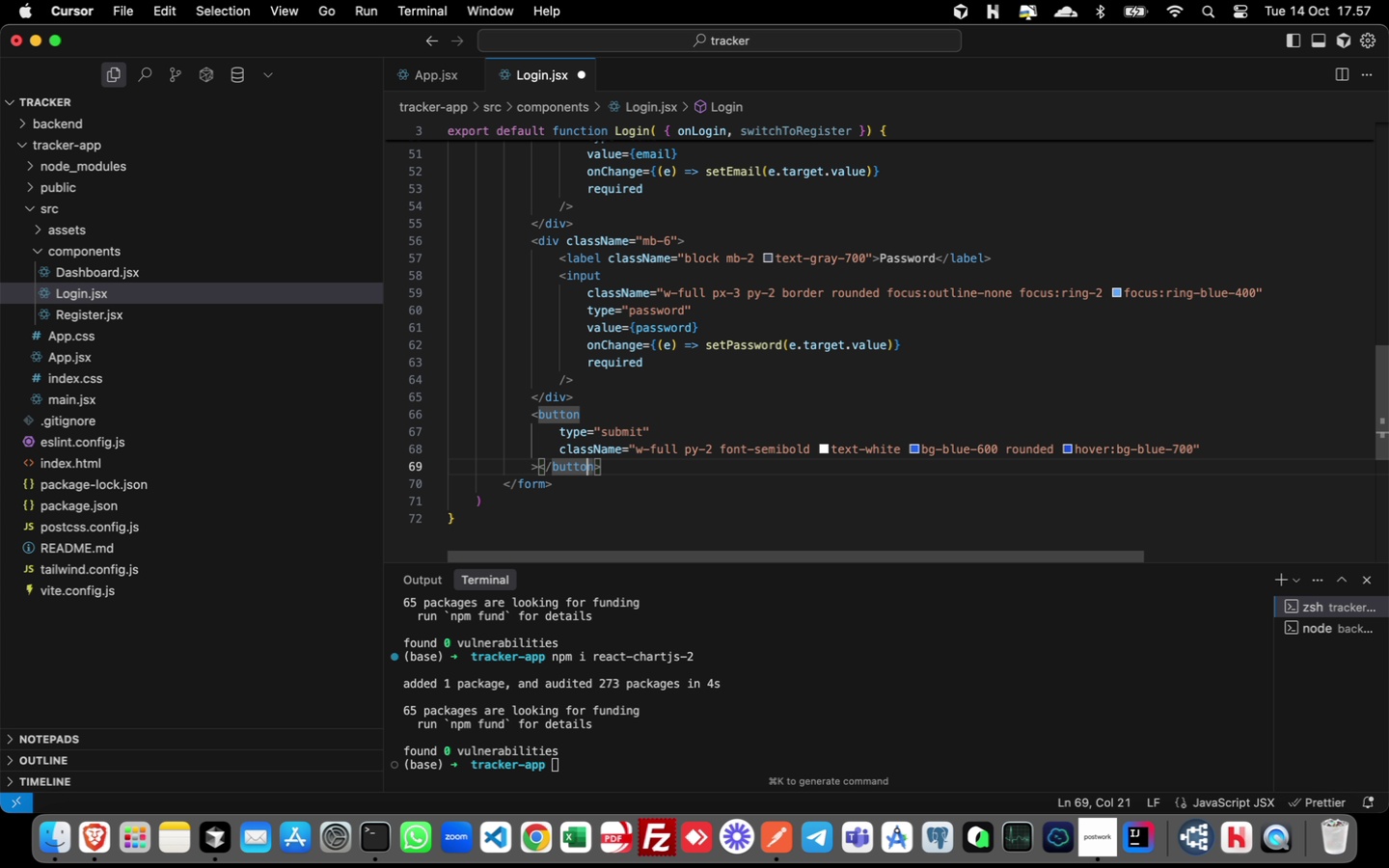 
key(ArrowLeft)
 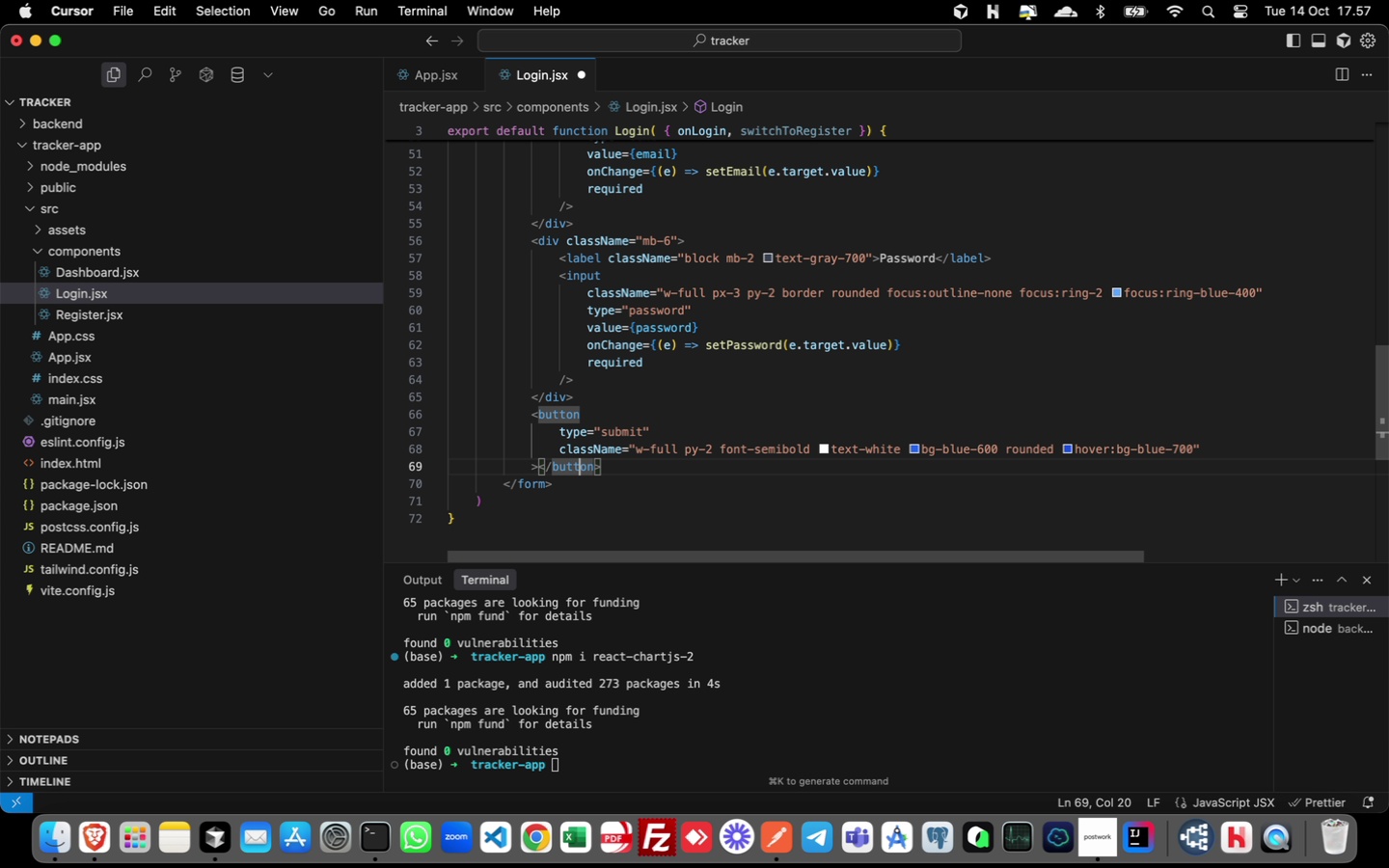 
key(ArrowLeft)
 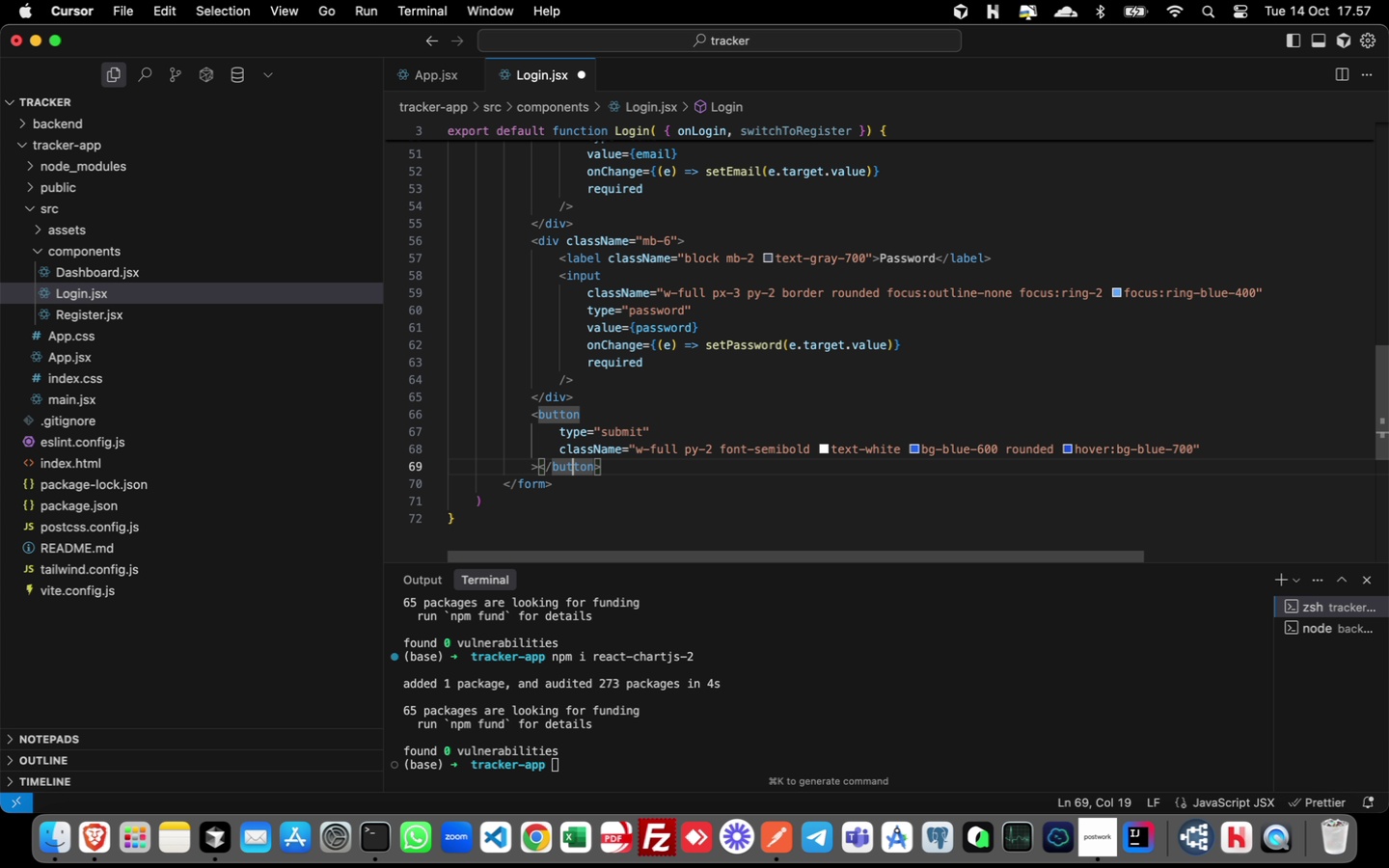 
key(ArrowLeft)
 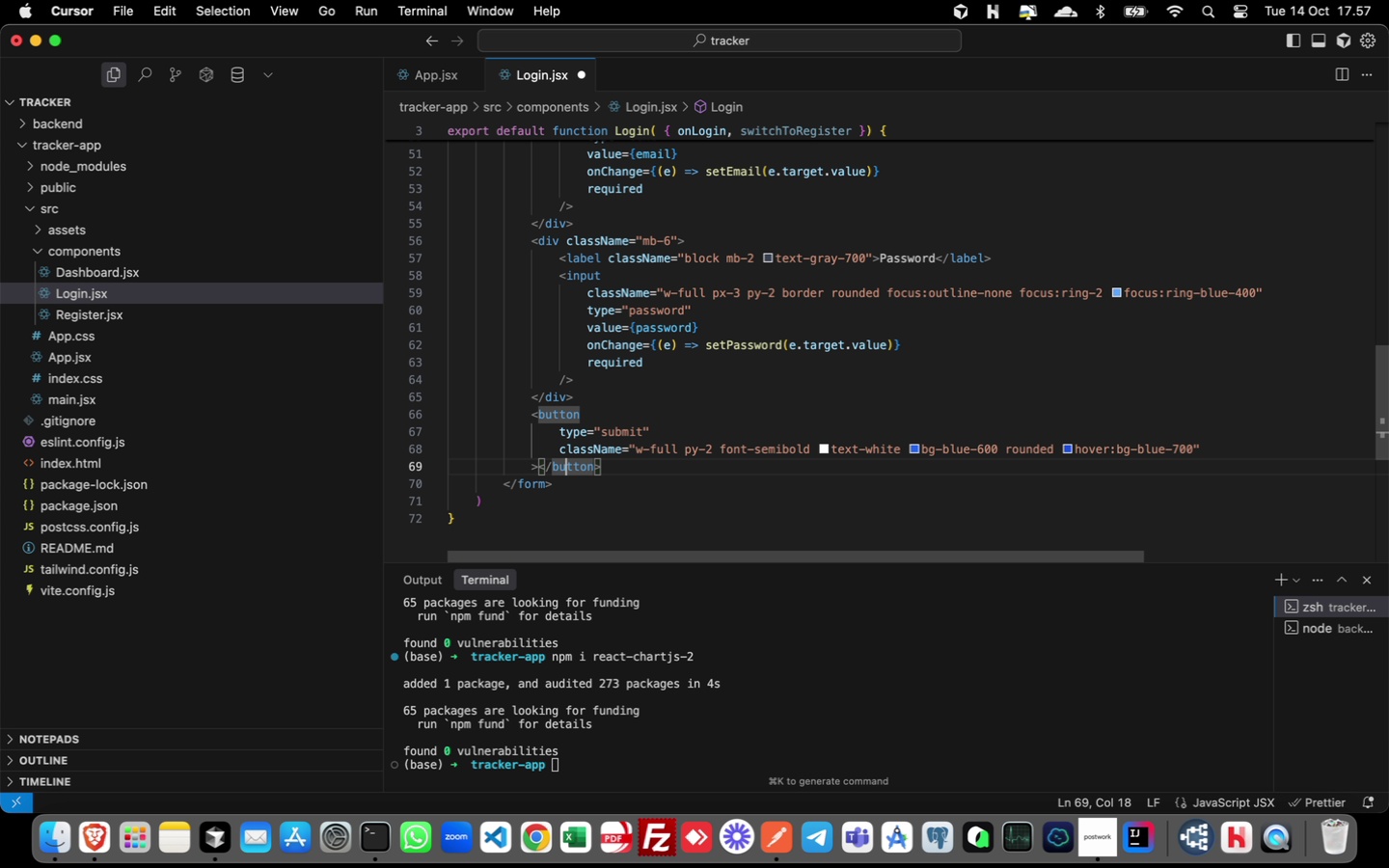 
key(ArrowLeft)
 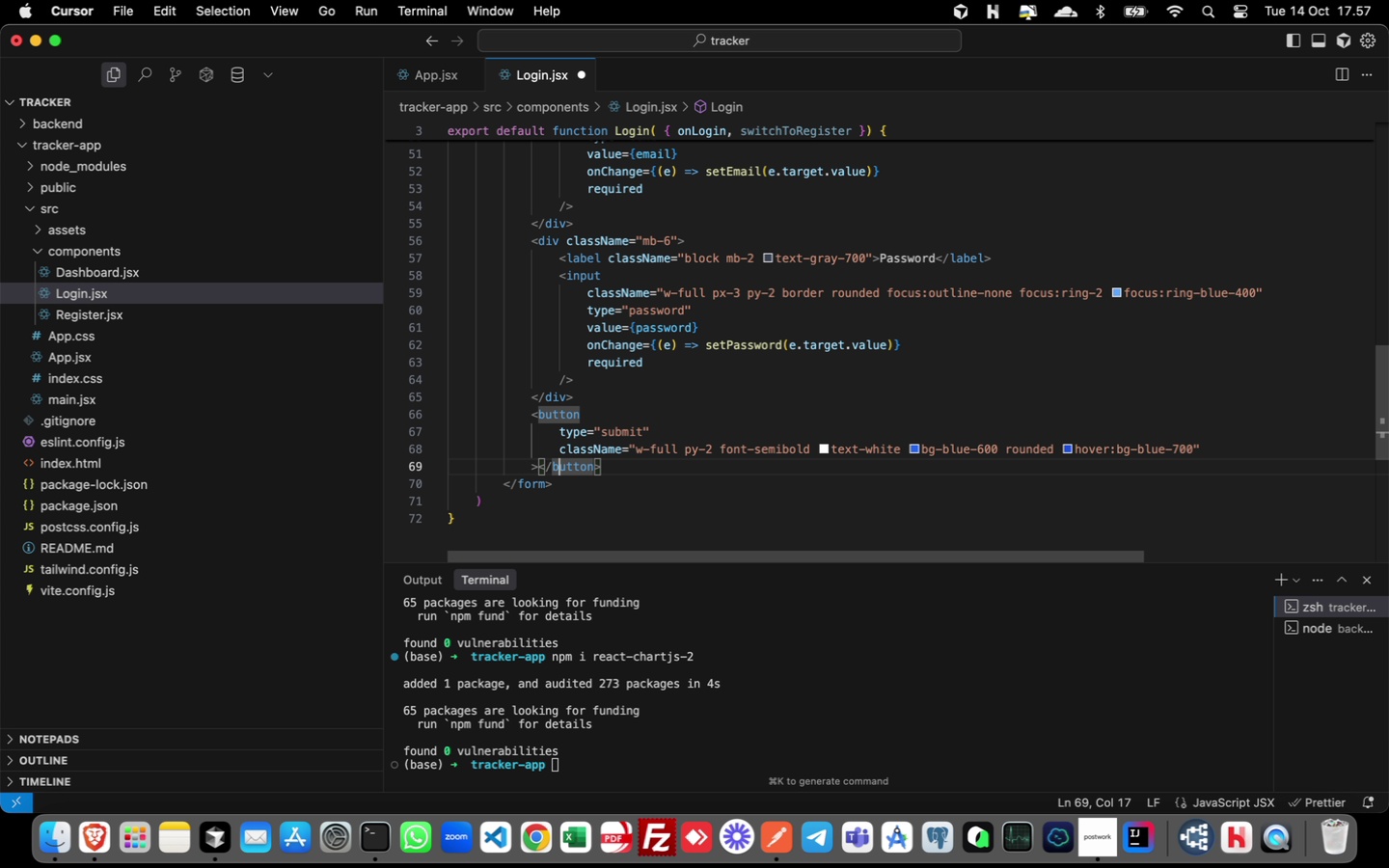 
key(ArrowLeft)
 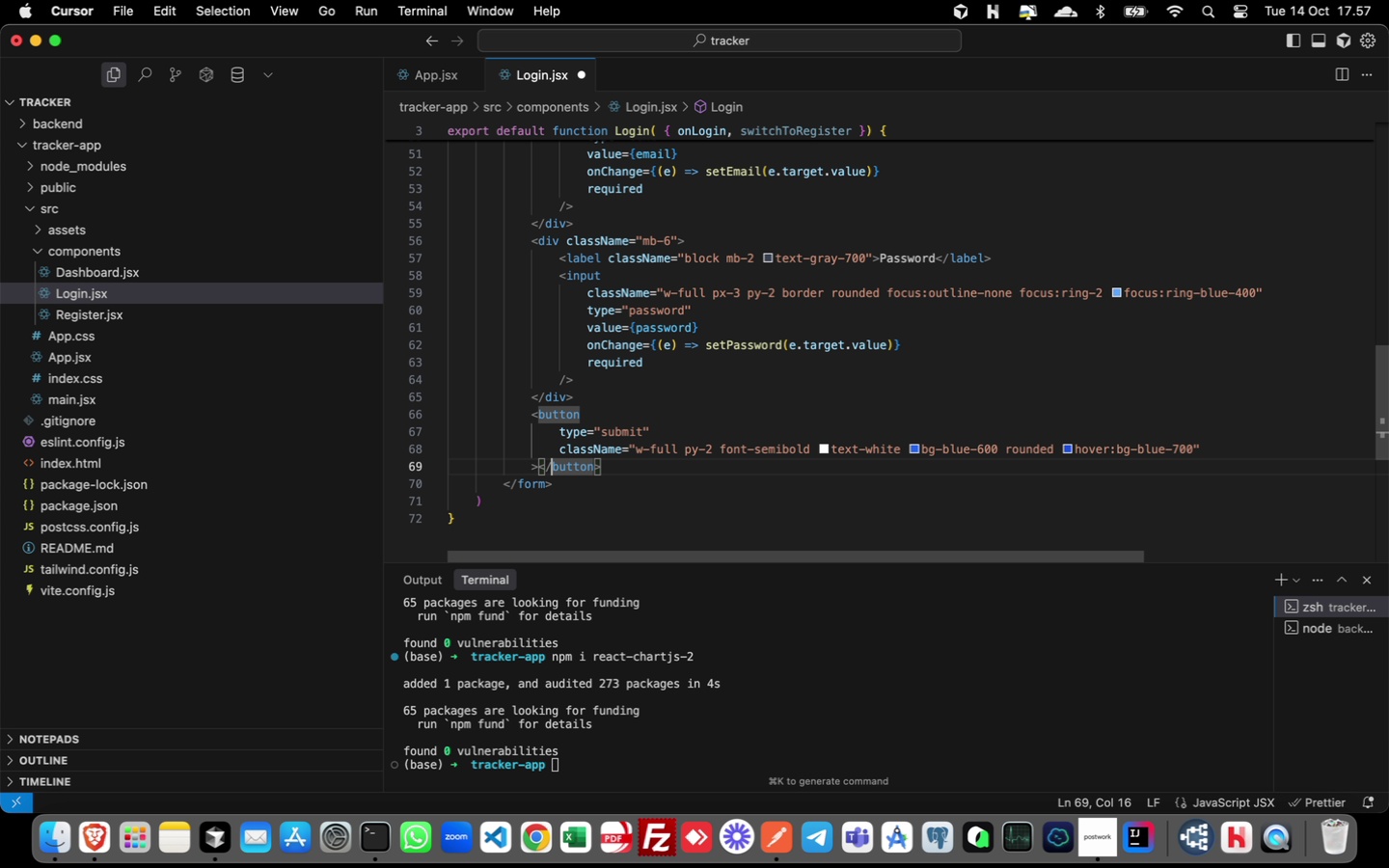 
key(ArrowLeft)
 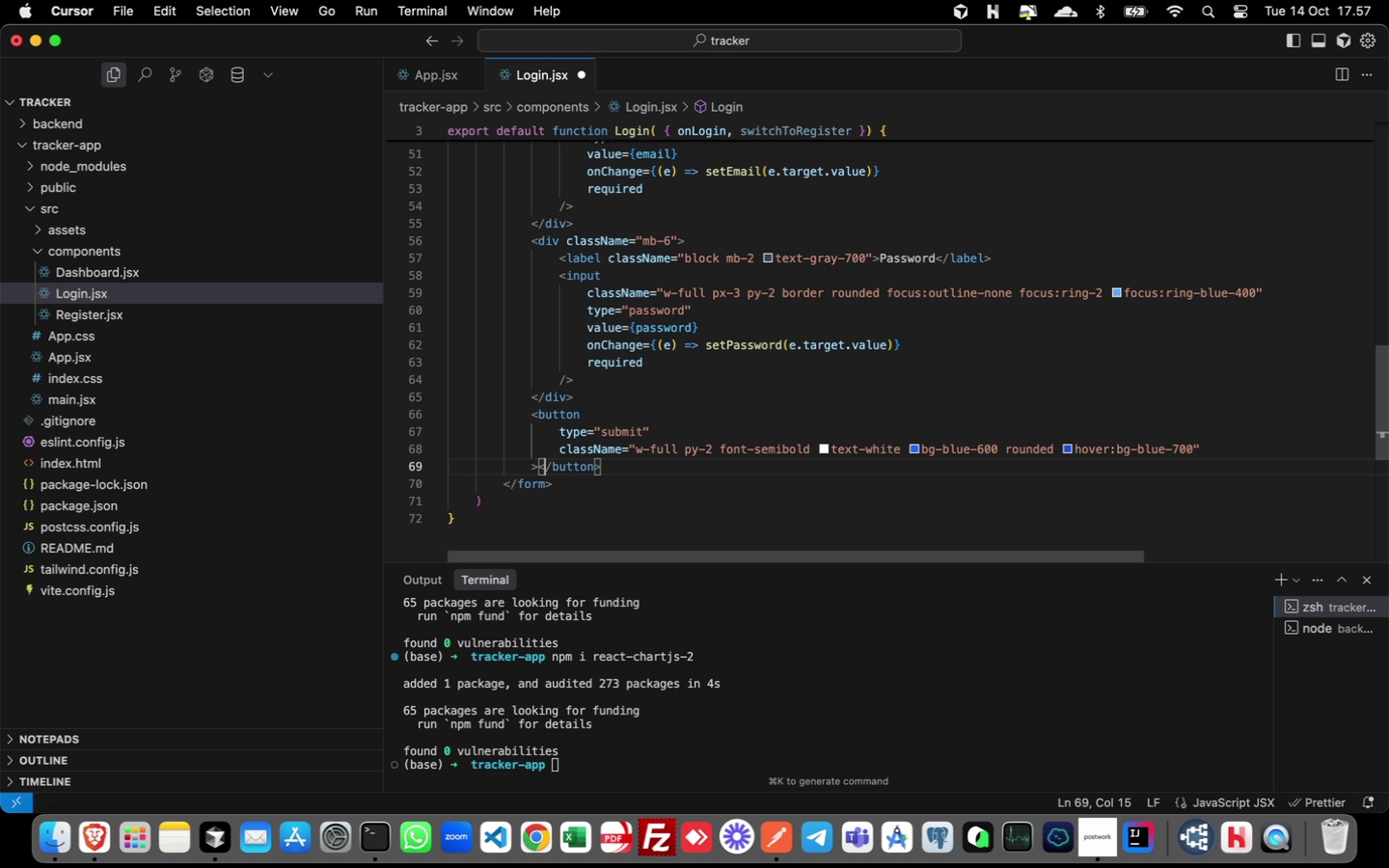 
key(ArrowLeft)
 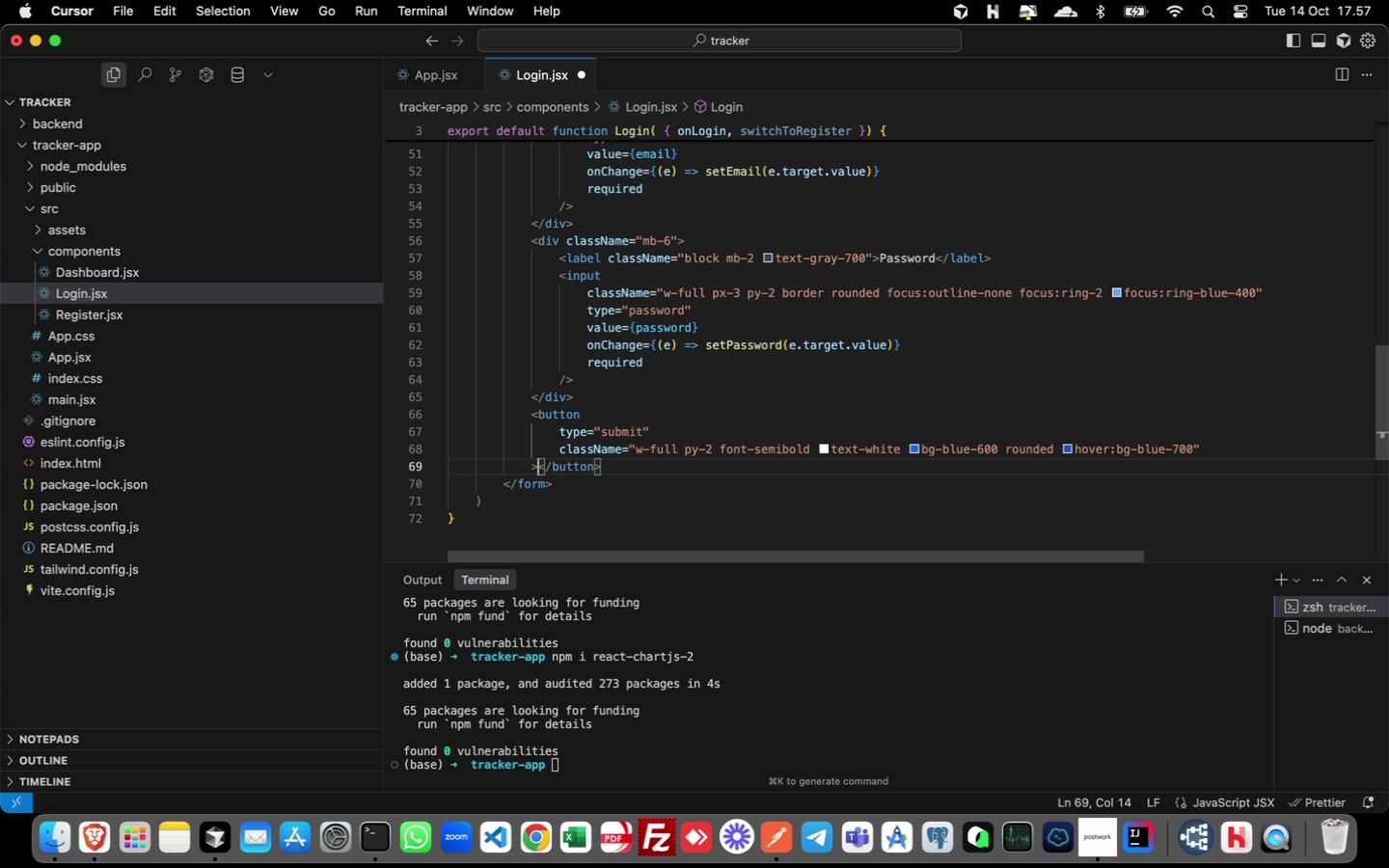 
key(ArrowLeft)
 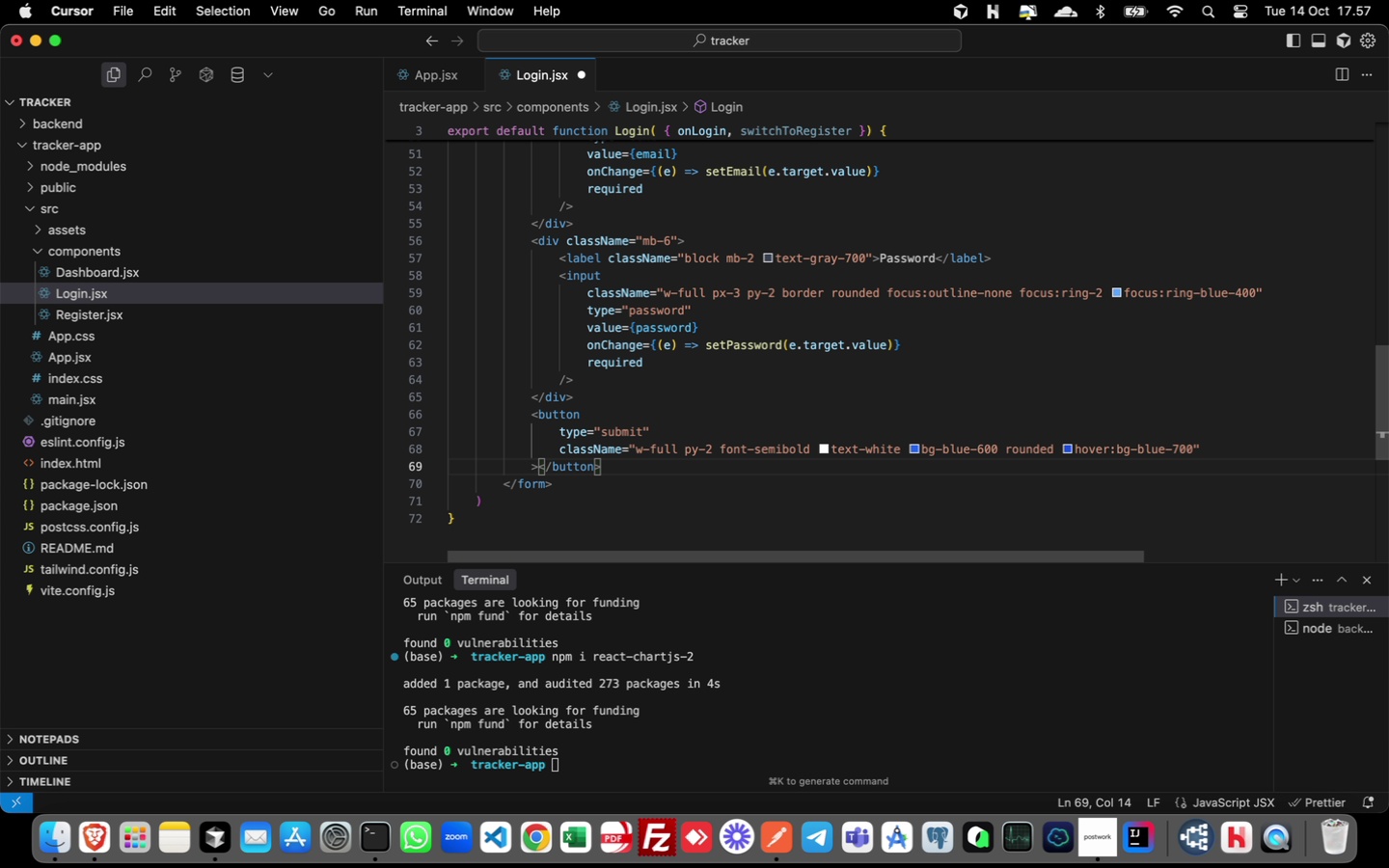 
type(Login)
 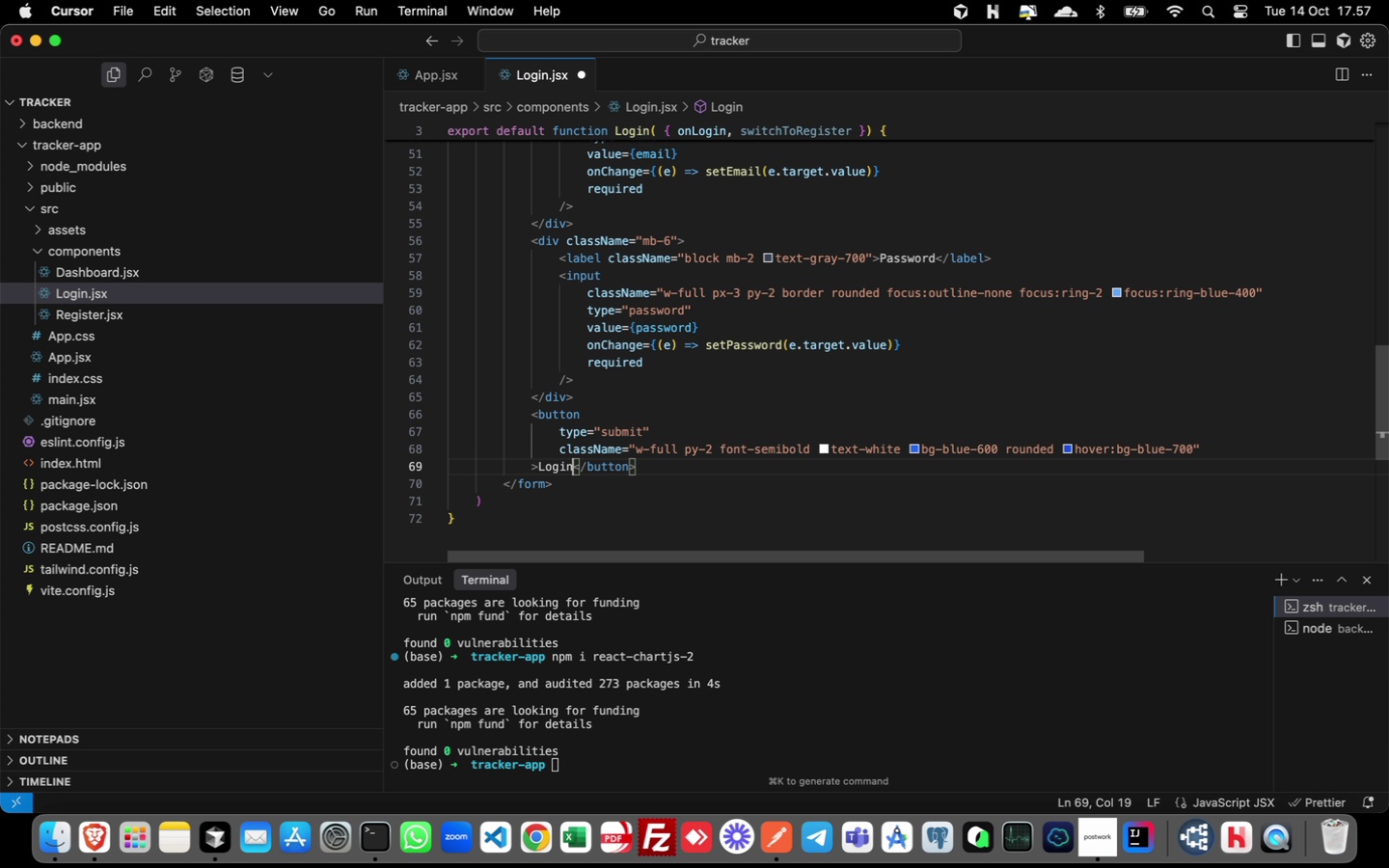 
key(ArrowLeft)
 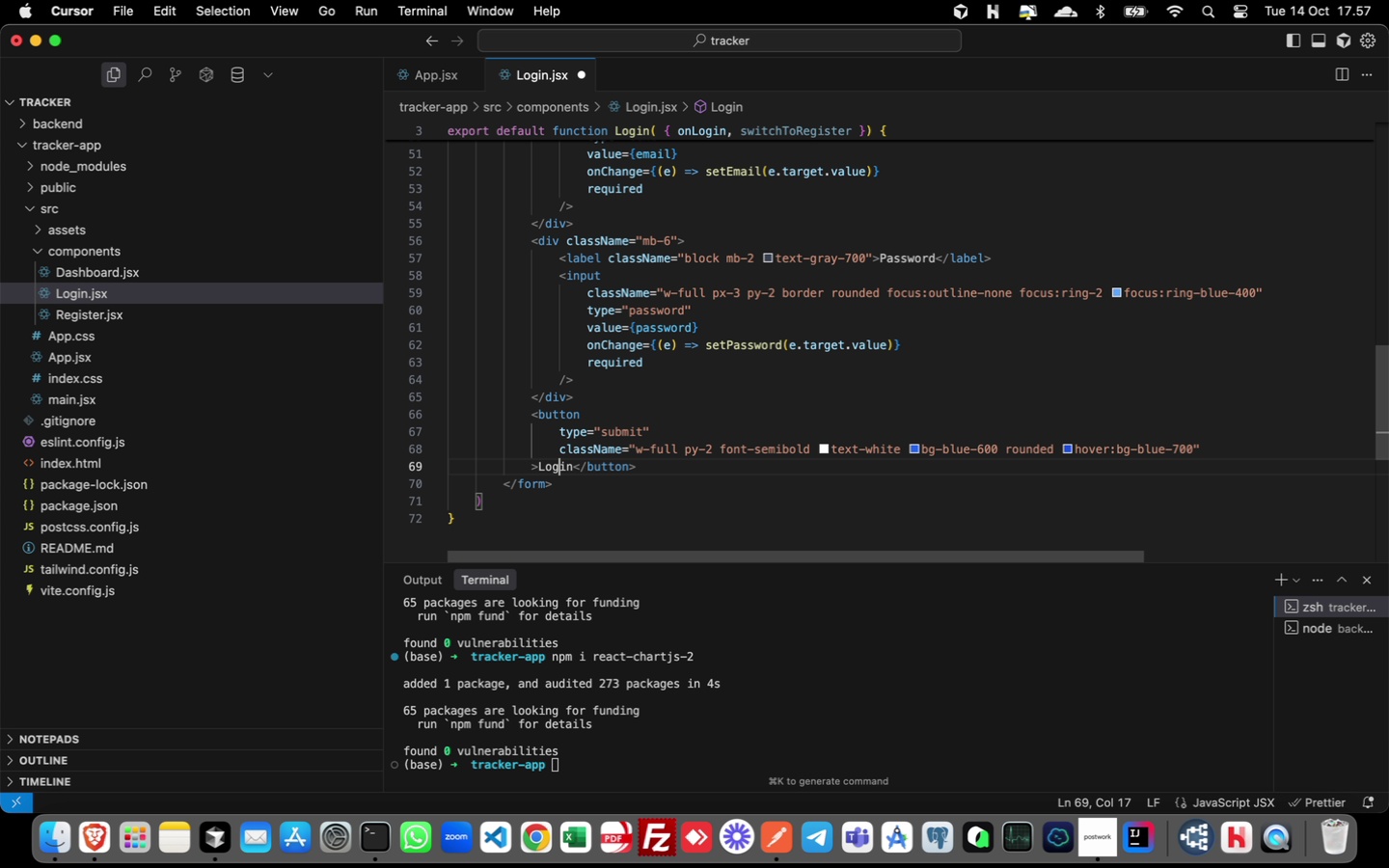 
key(ArrowLeft)
 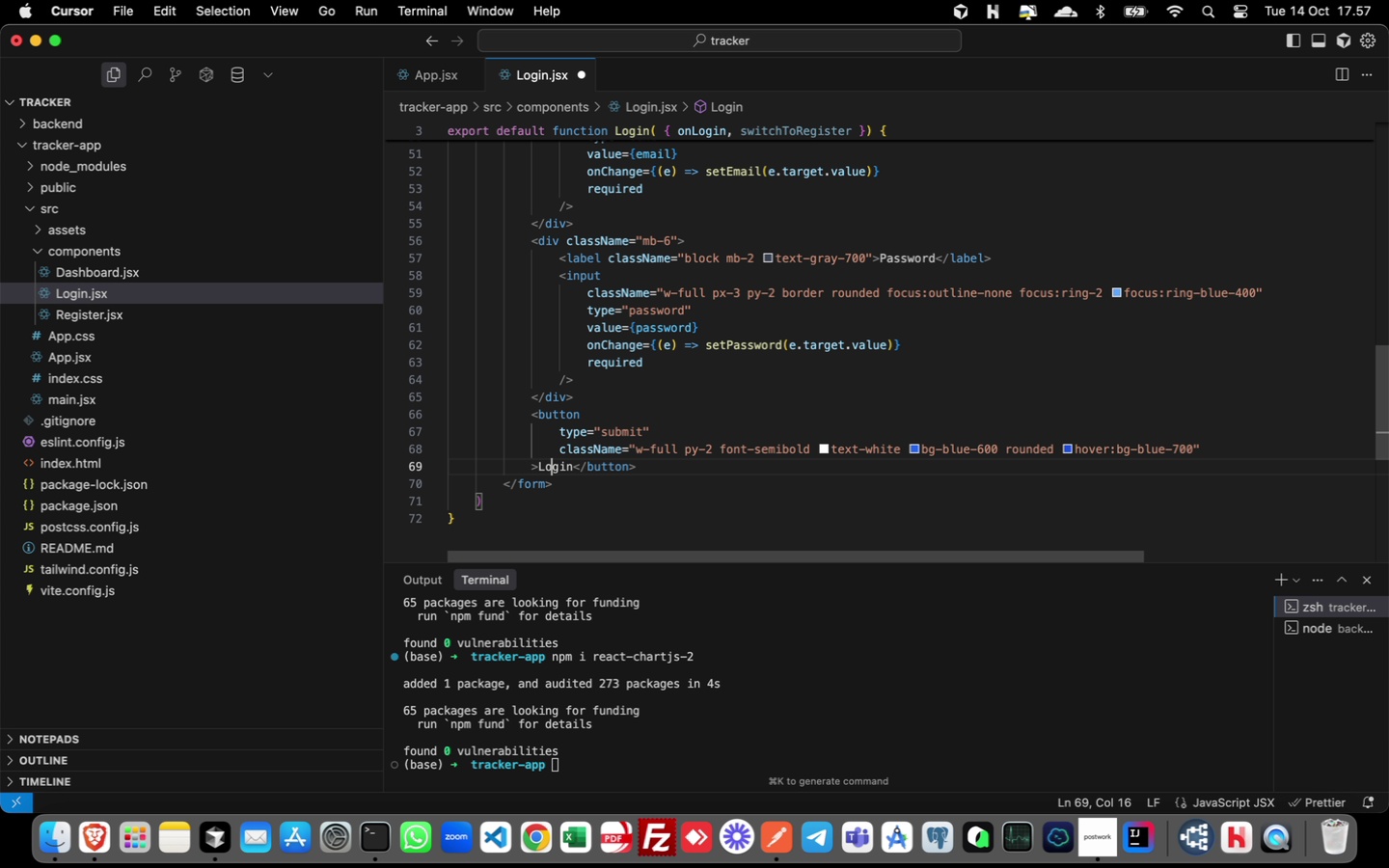 
key(ArrowLeft)
 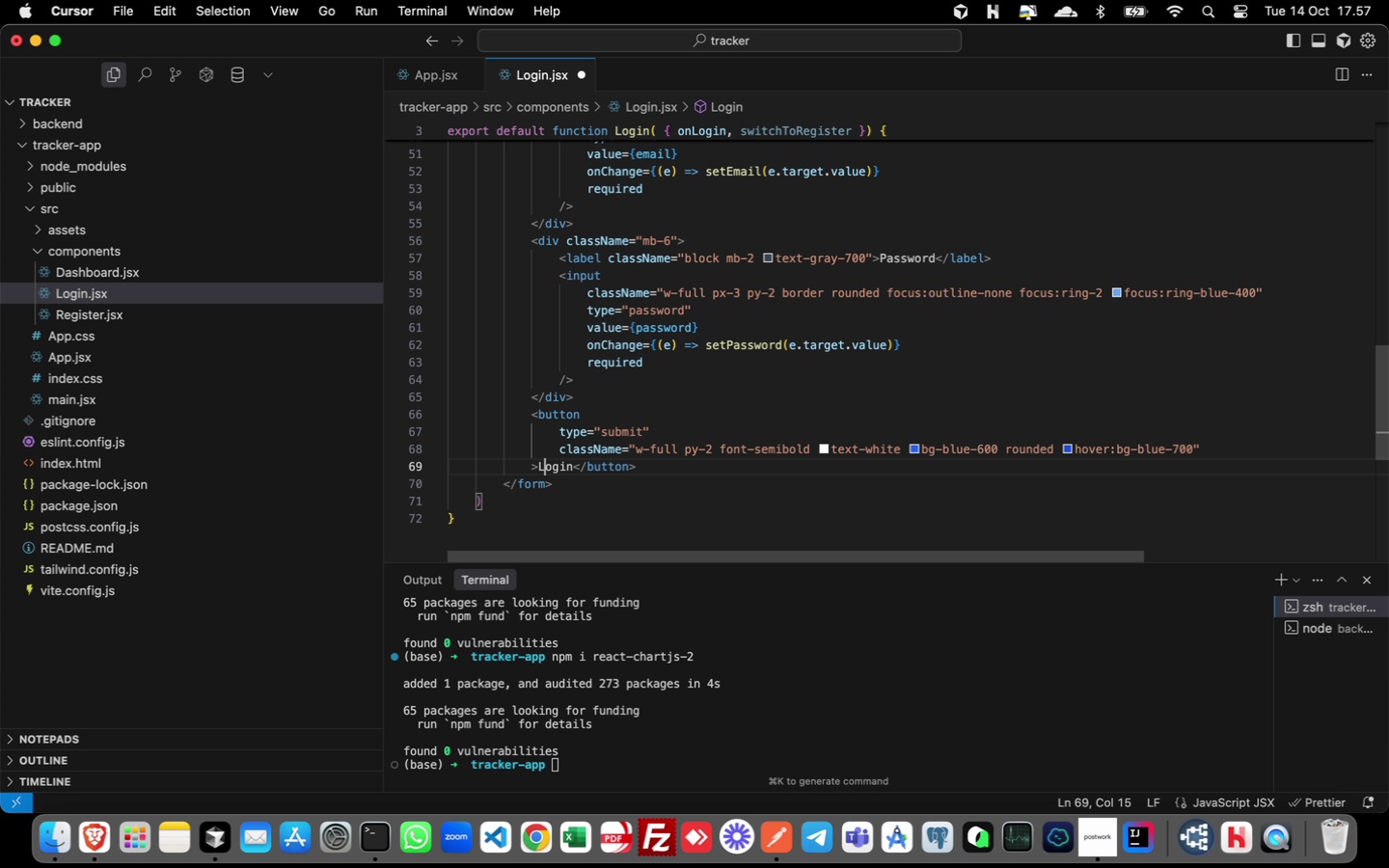 
key(ArrowLeft)
 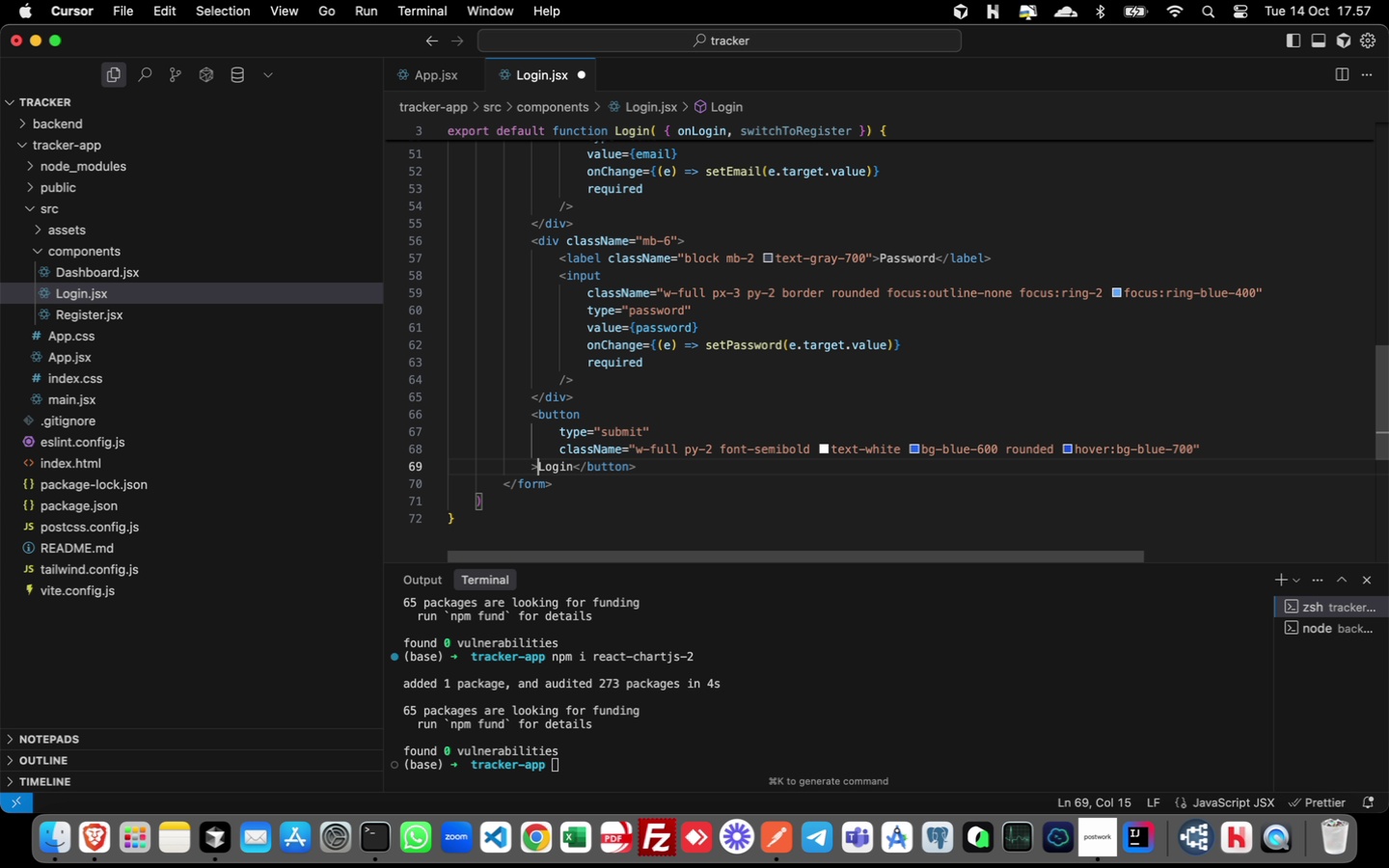 
key(ArrowLeft)
 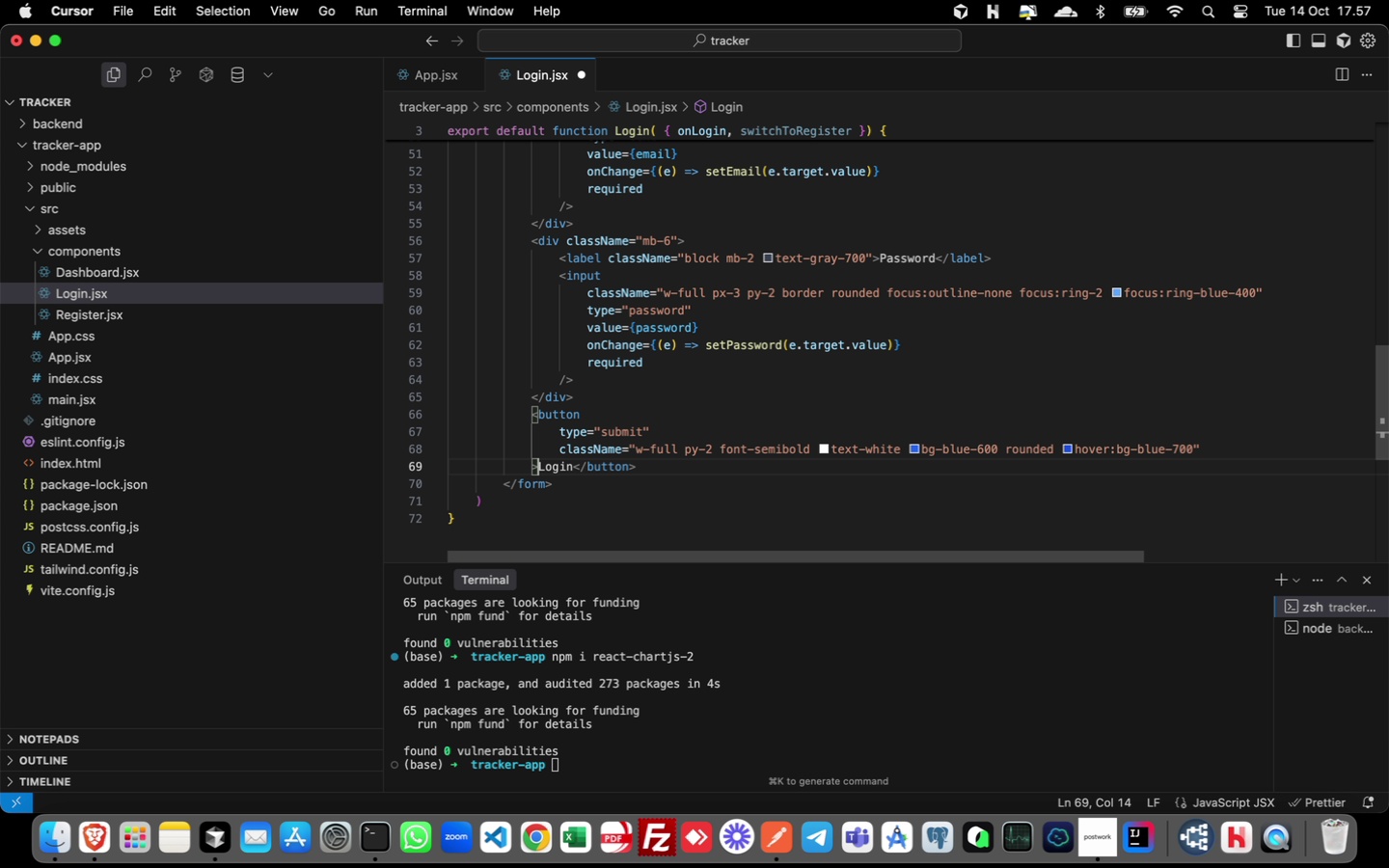 
key(Enter)
 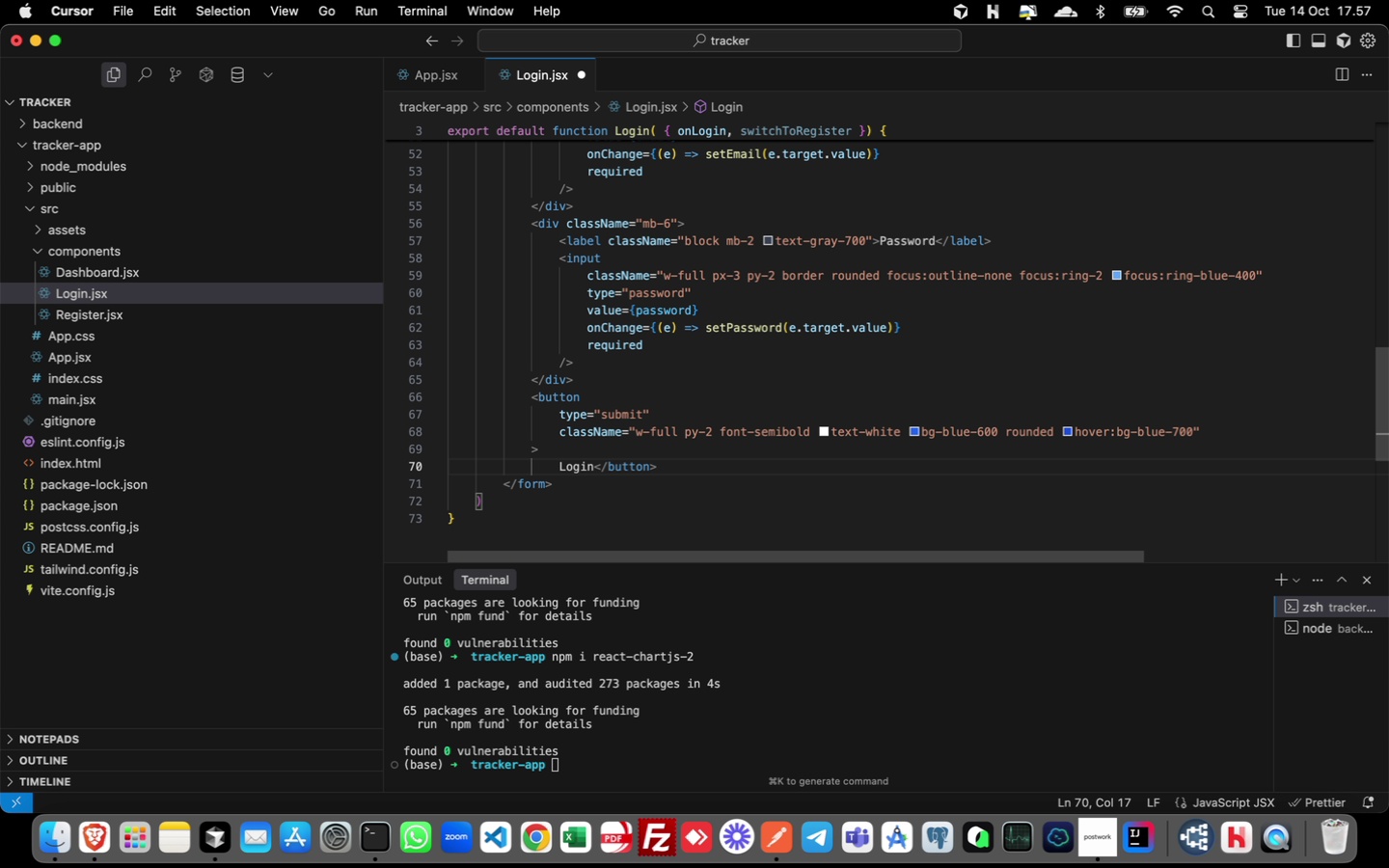 
key(ArrowRight)
 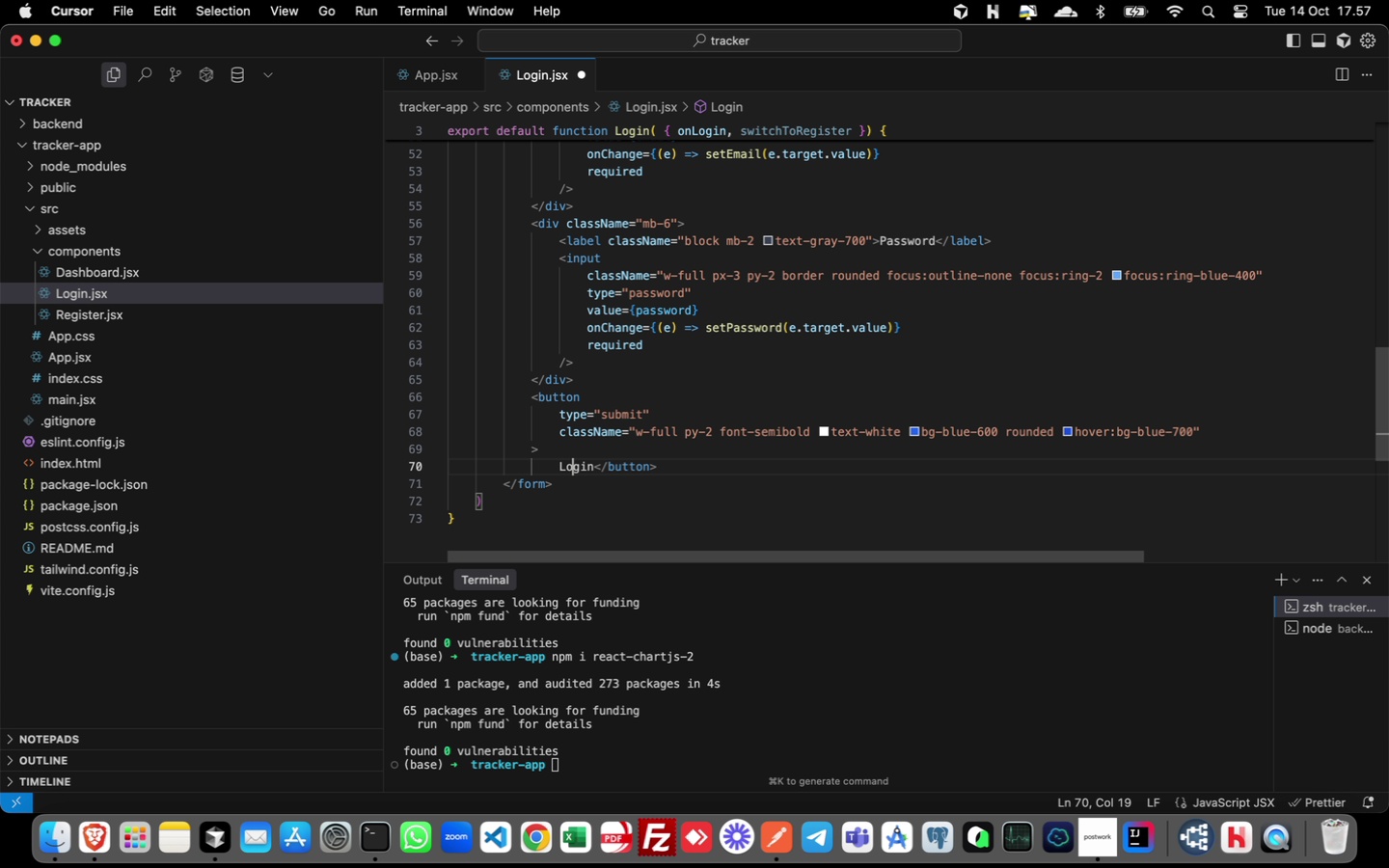 
key(ArrowRight)
 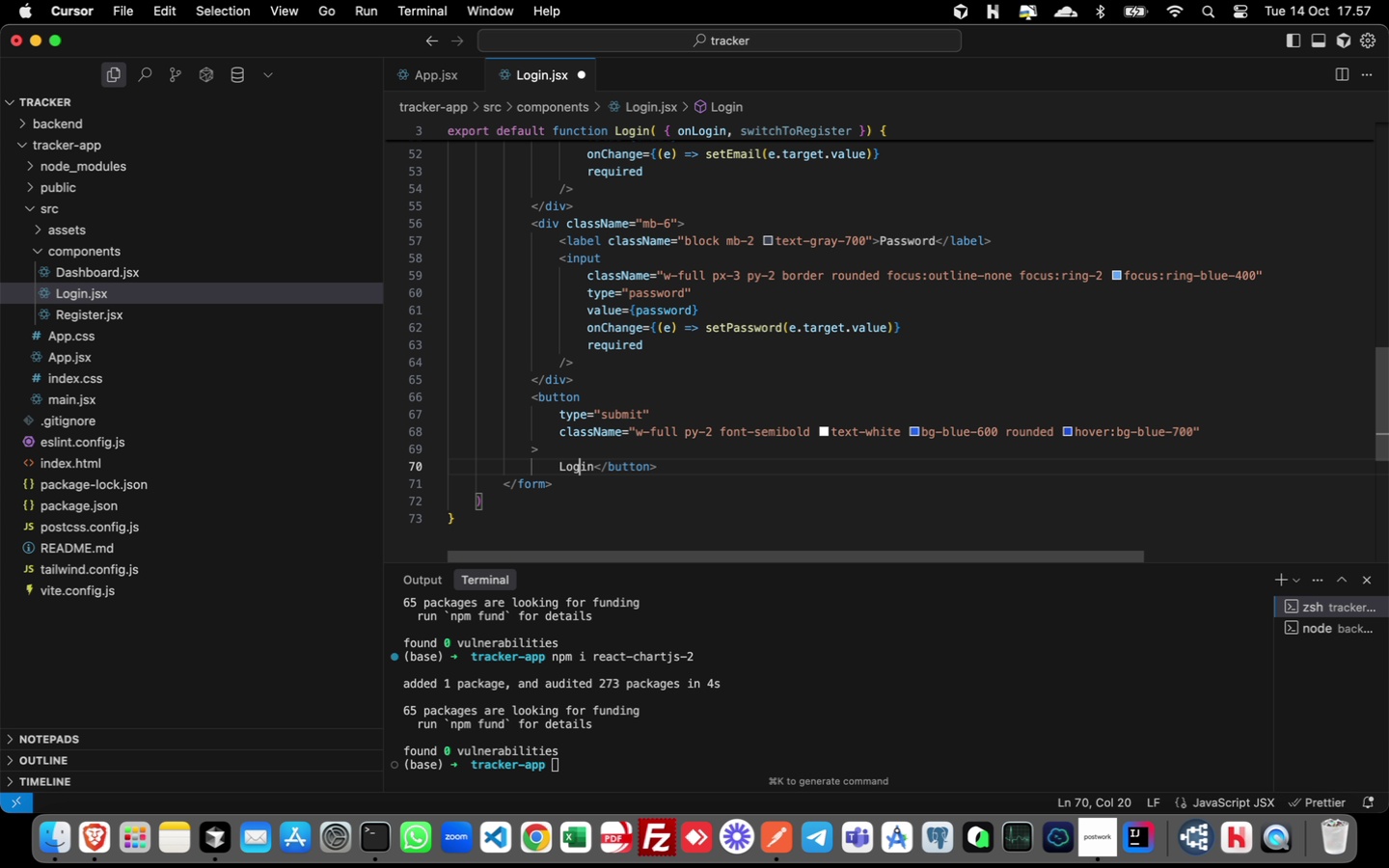 
key(ArrowRight)
 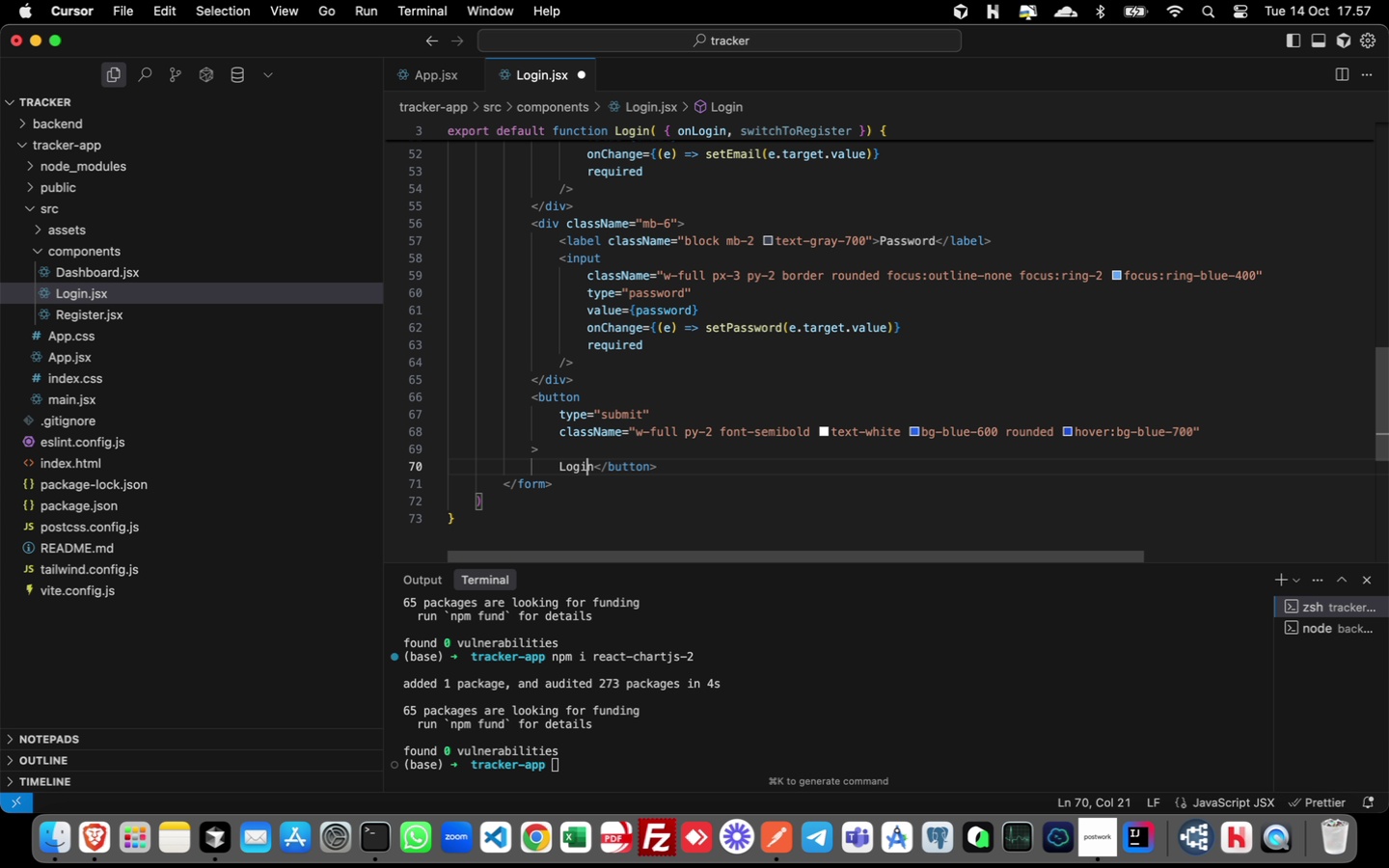 
key(ArrowRight)
 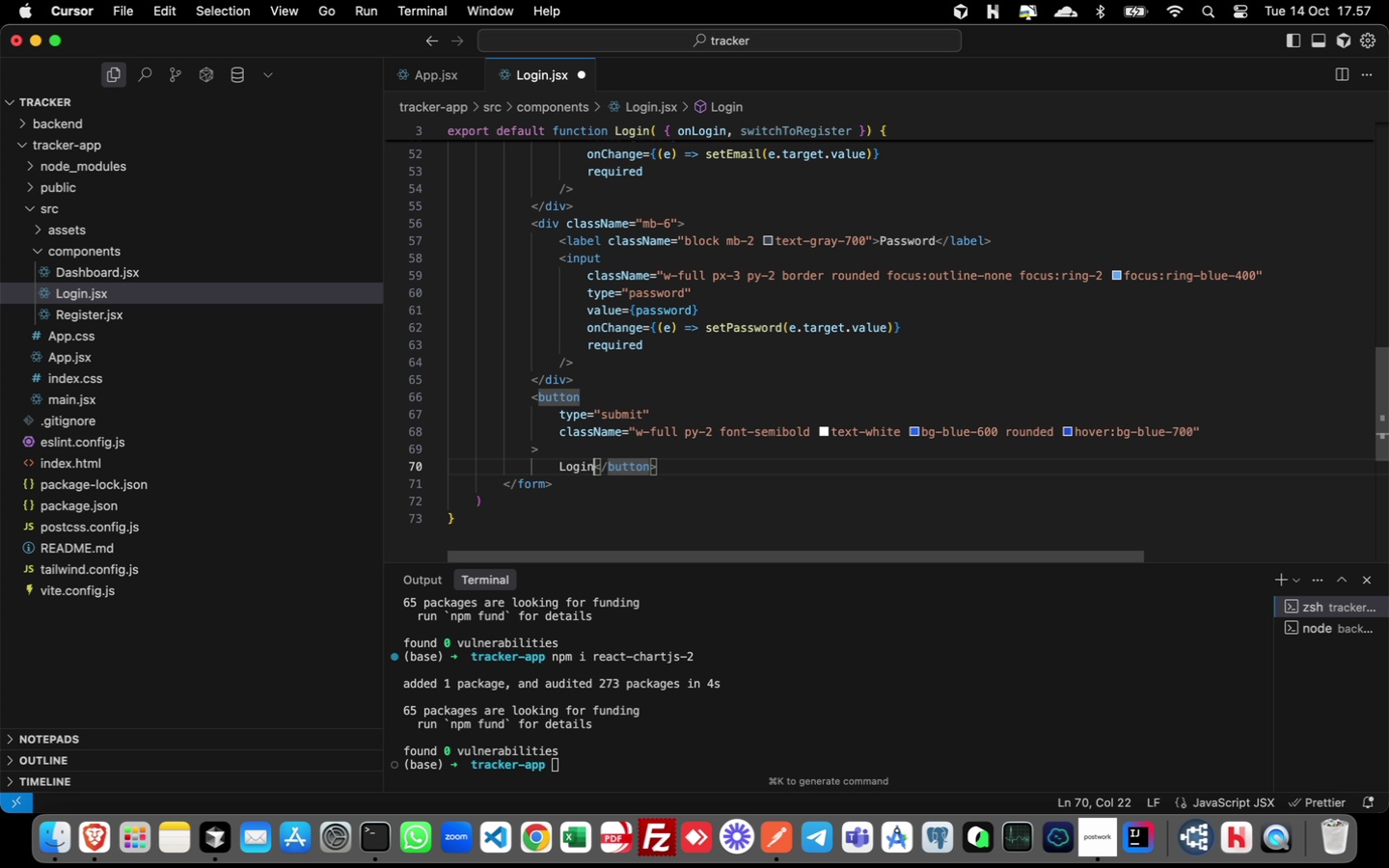 
key(ArrowRight)
 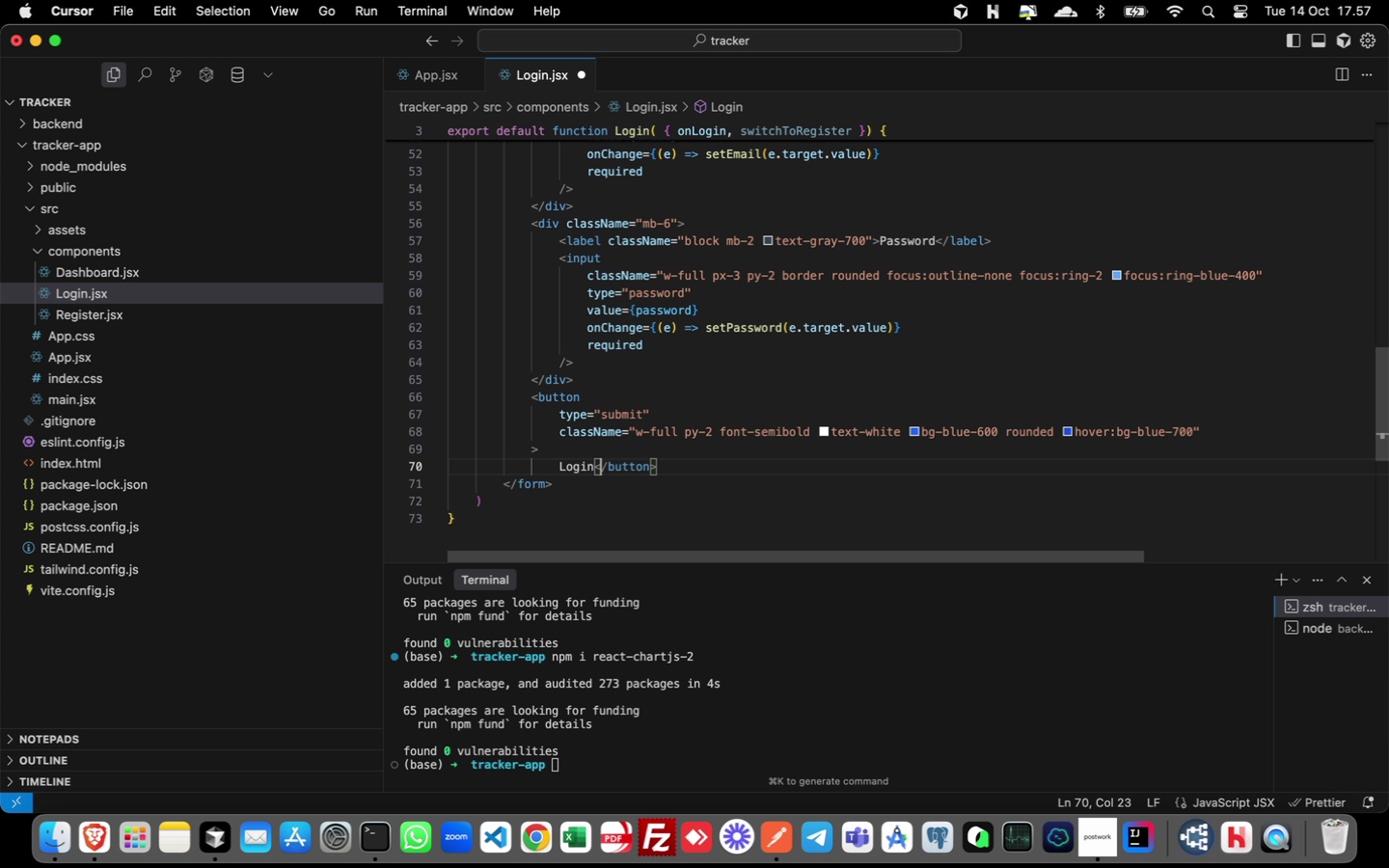 
key(ArrowRight)
 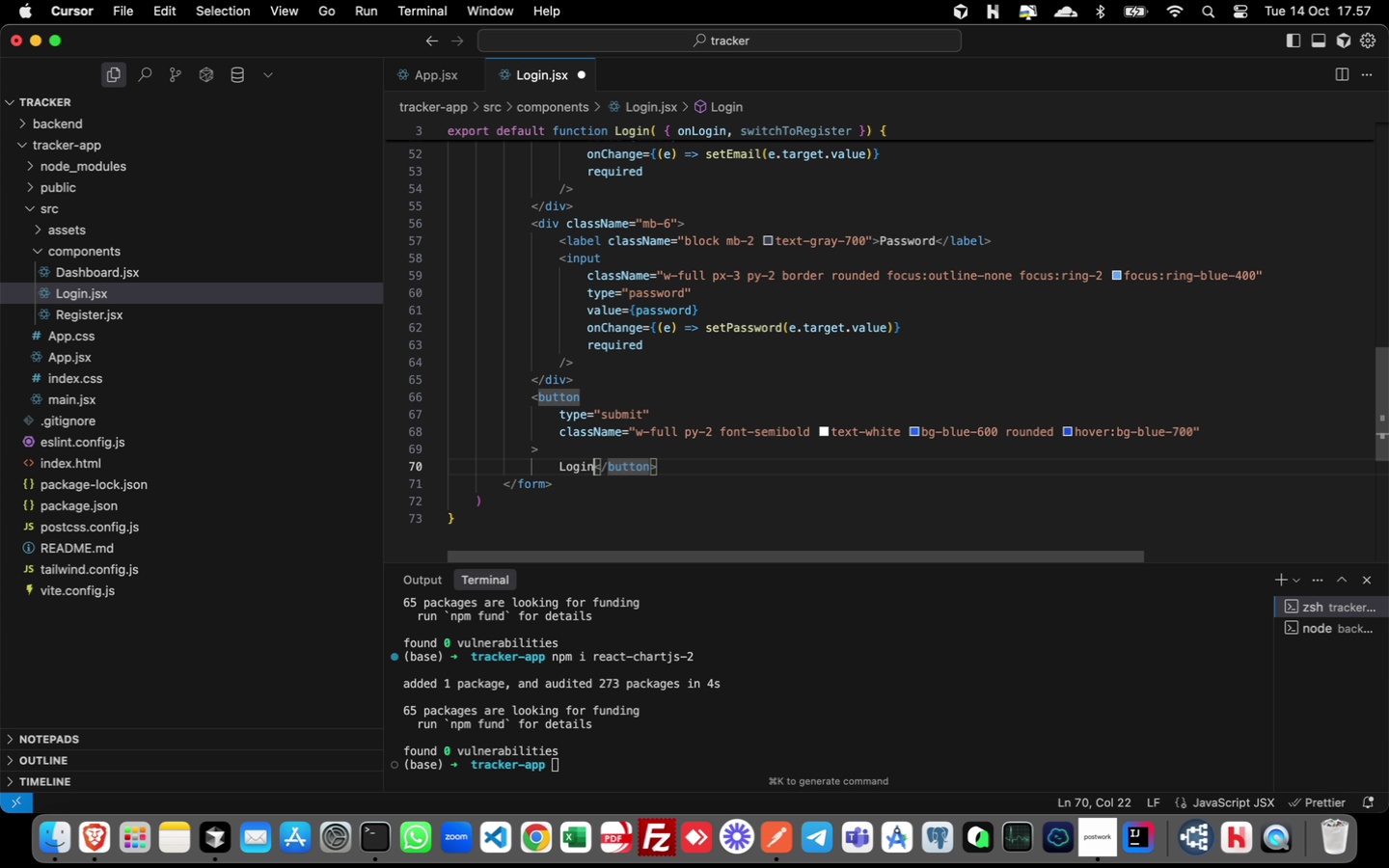 
key(ArrowLeft)
 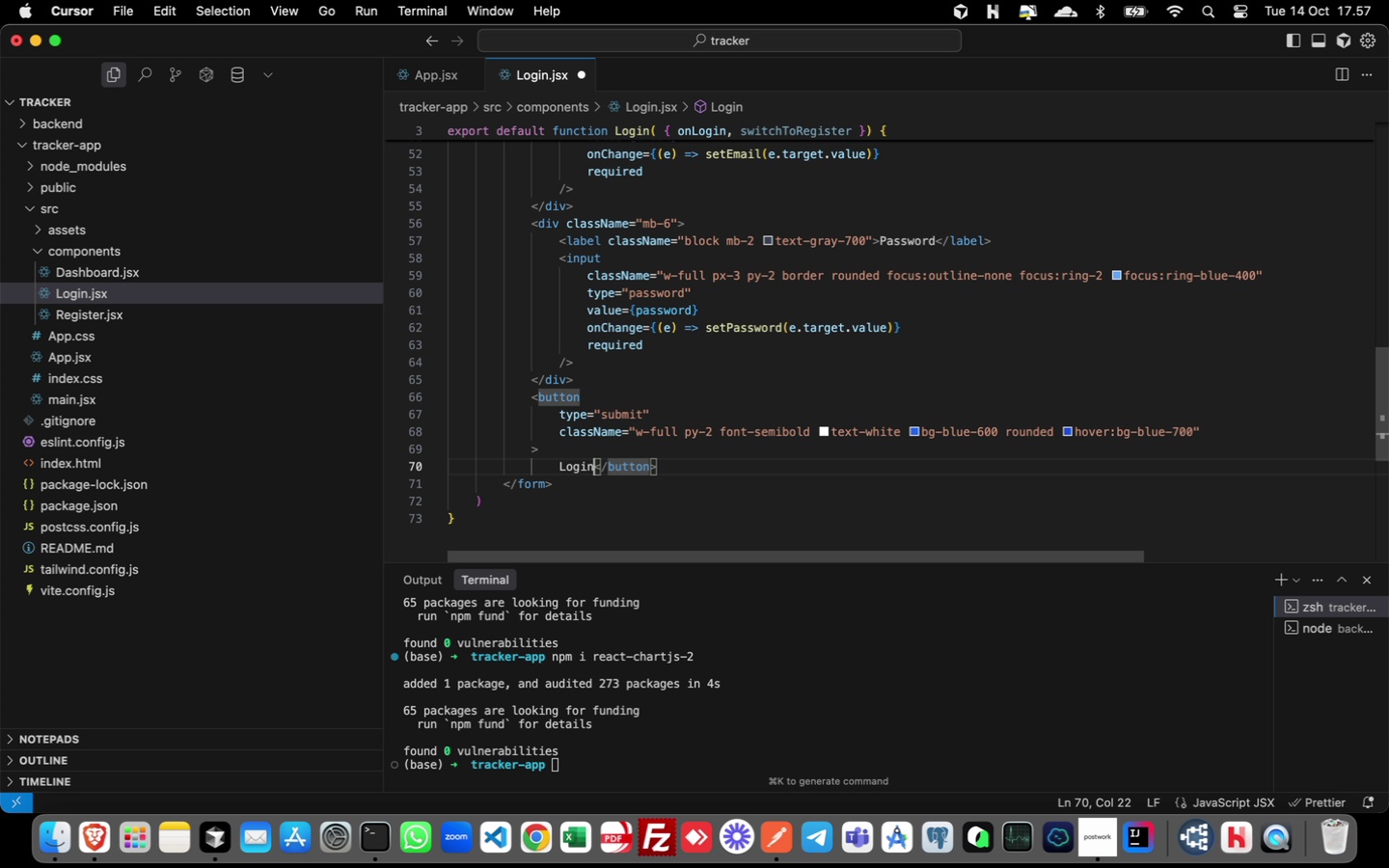 
key(Enter)
 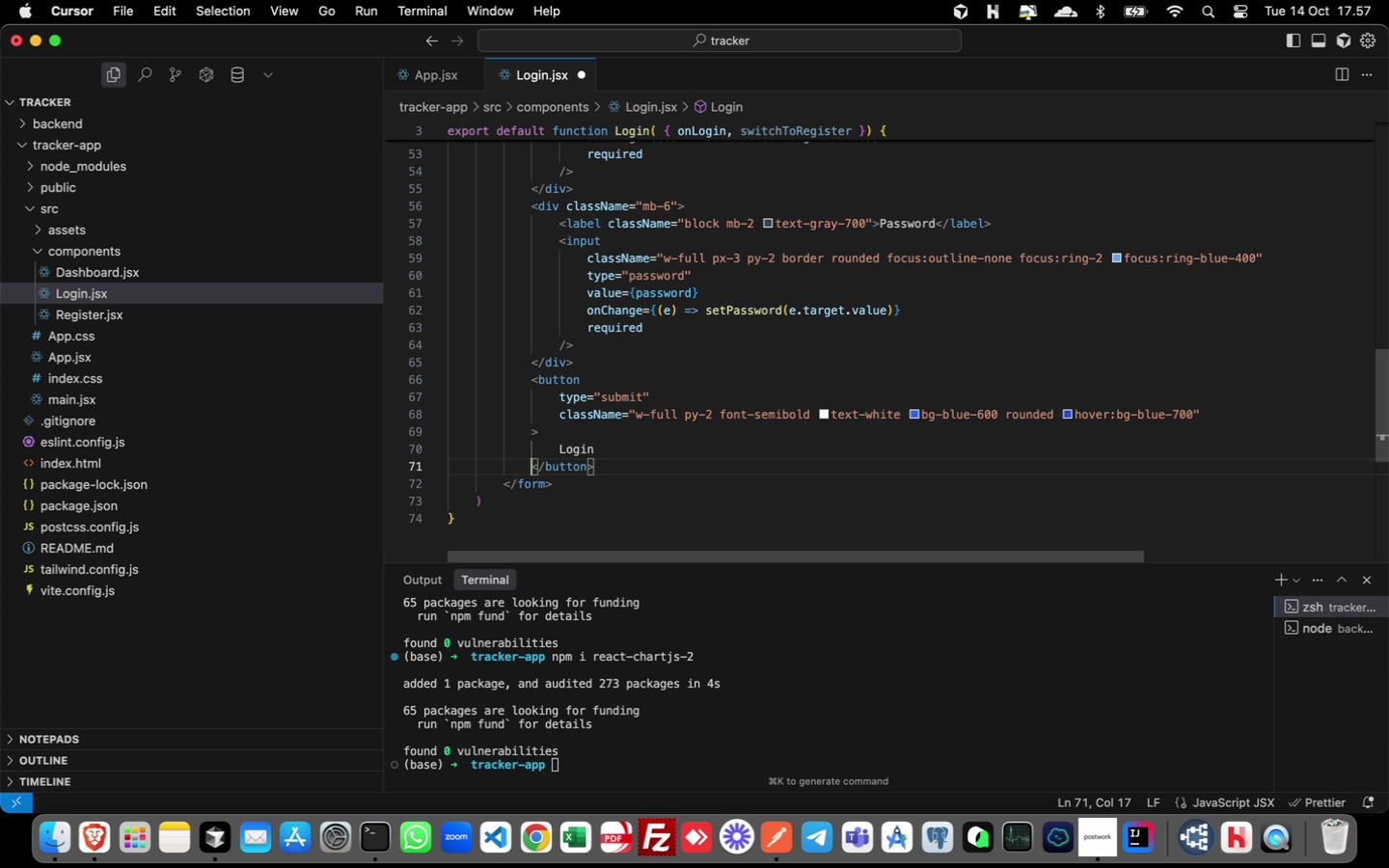 
key(Backspace)
 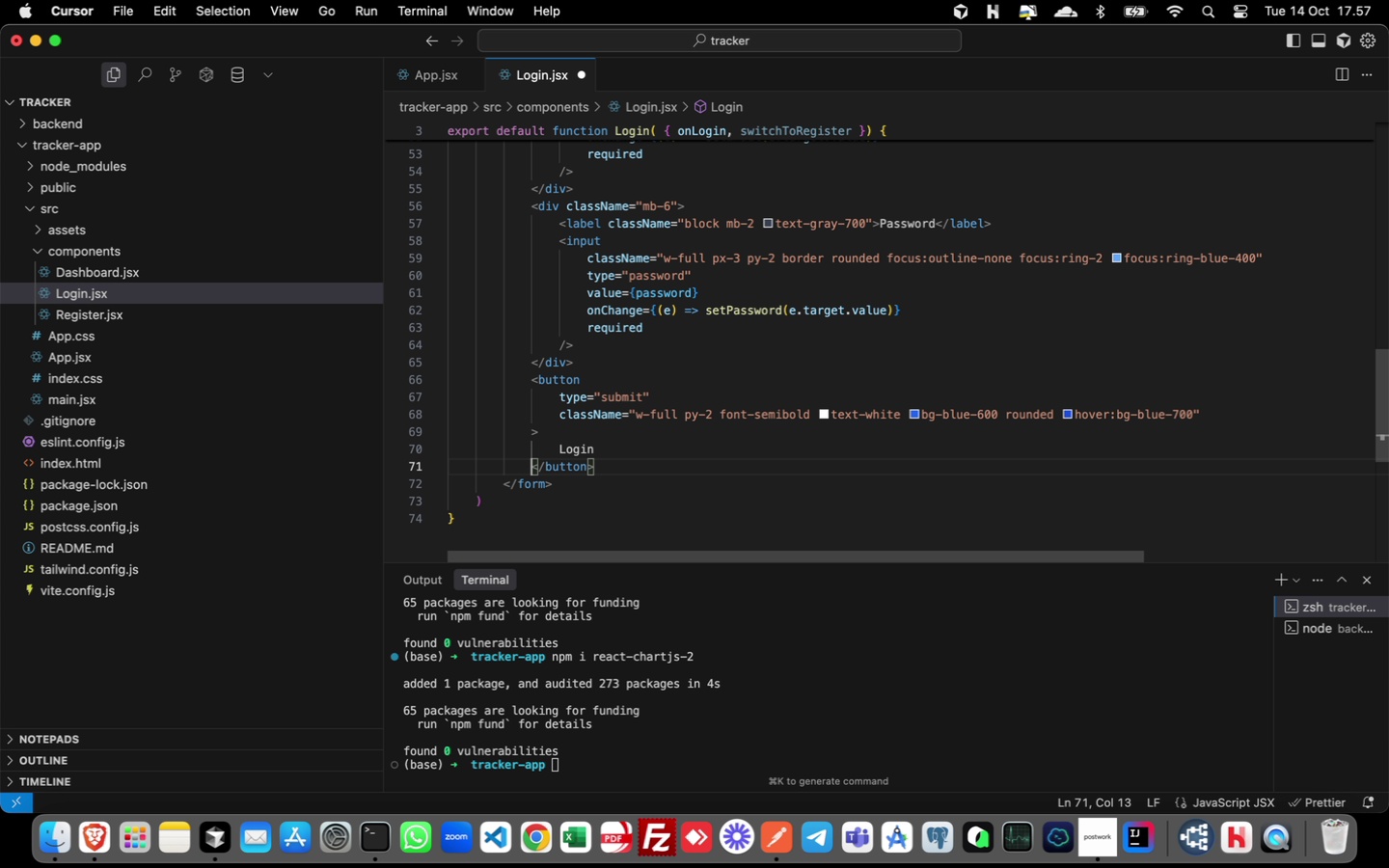 
key(ArrowRight)
 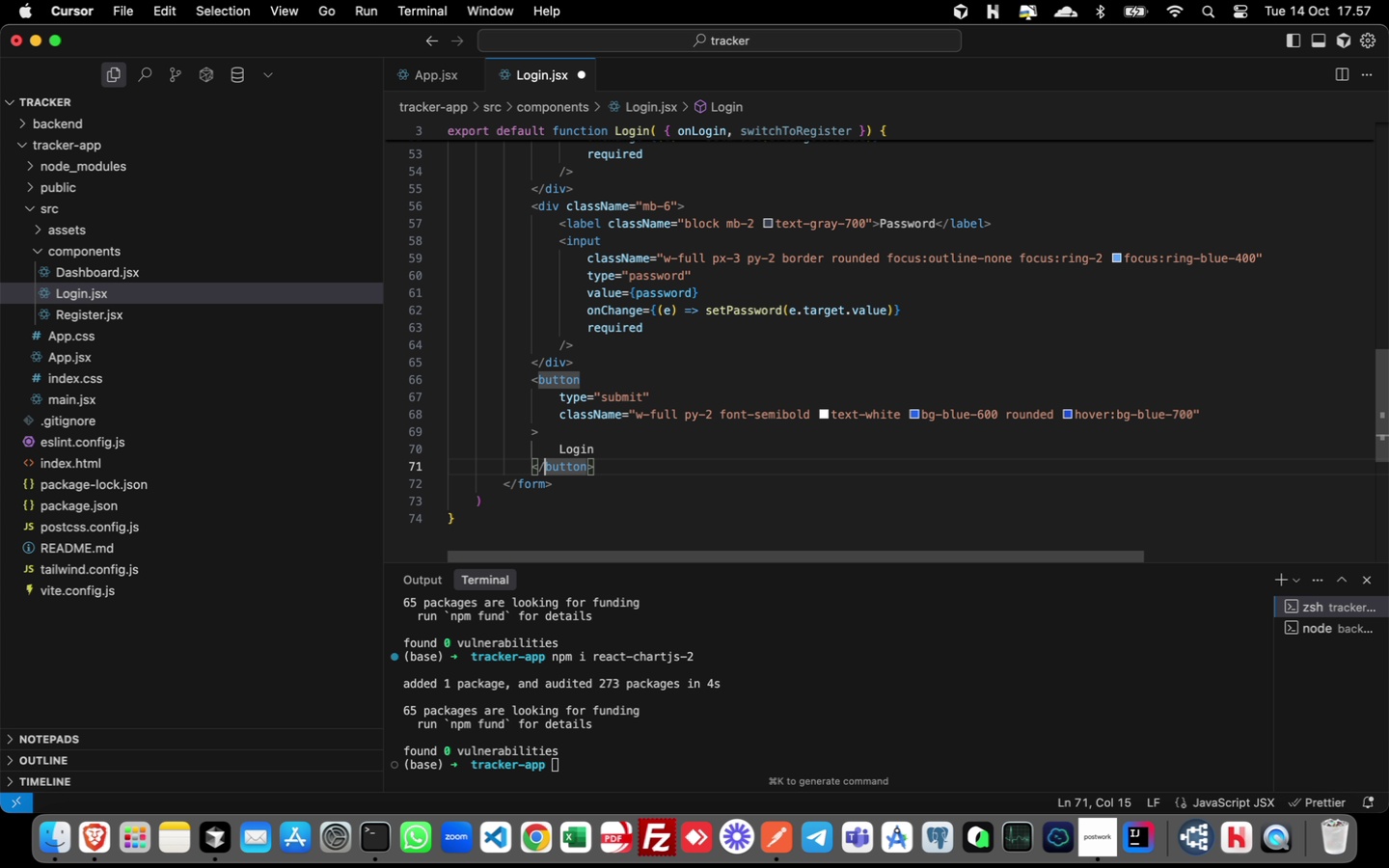 
key(ArrowRight)
 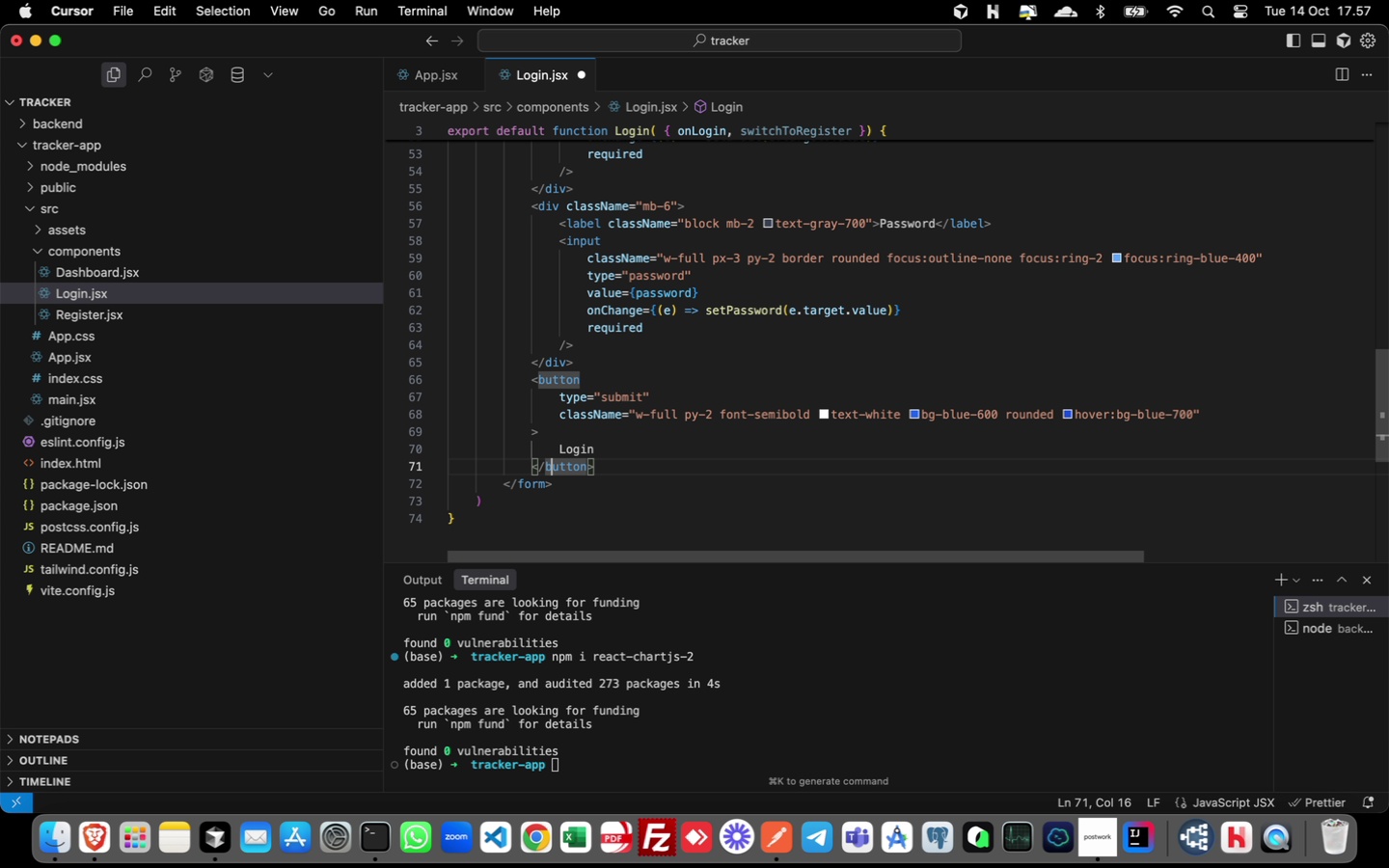 
key(ArrowRight)
 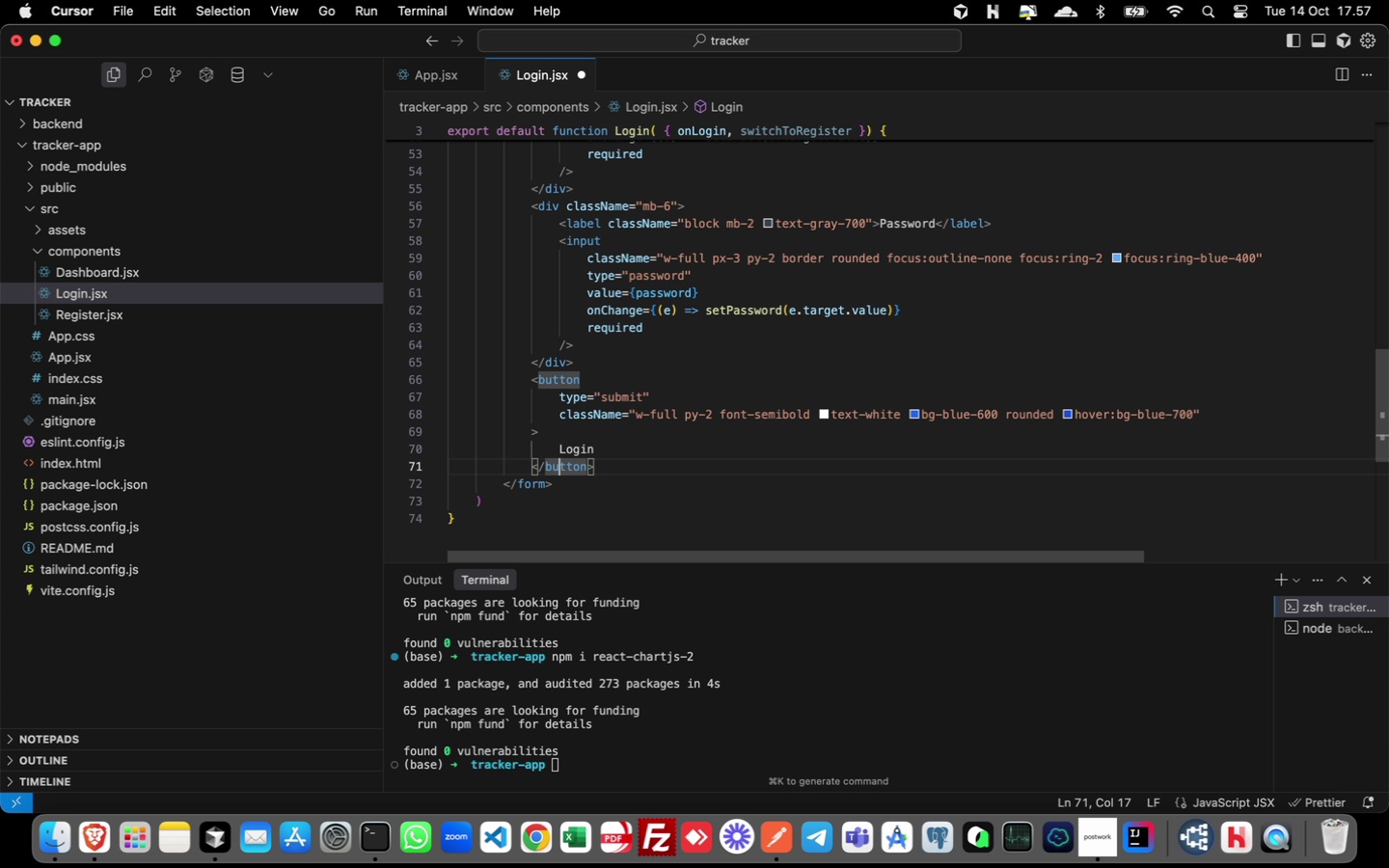 
key(ArrowRight)
 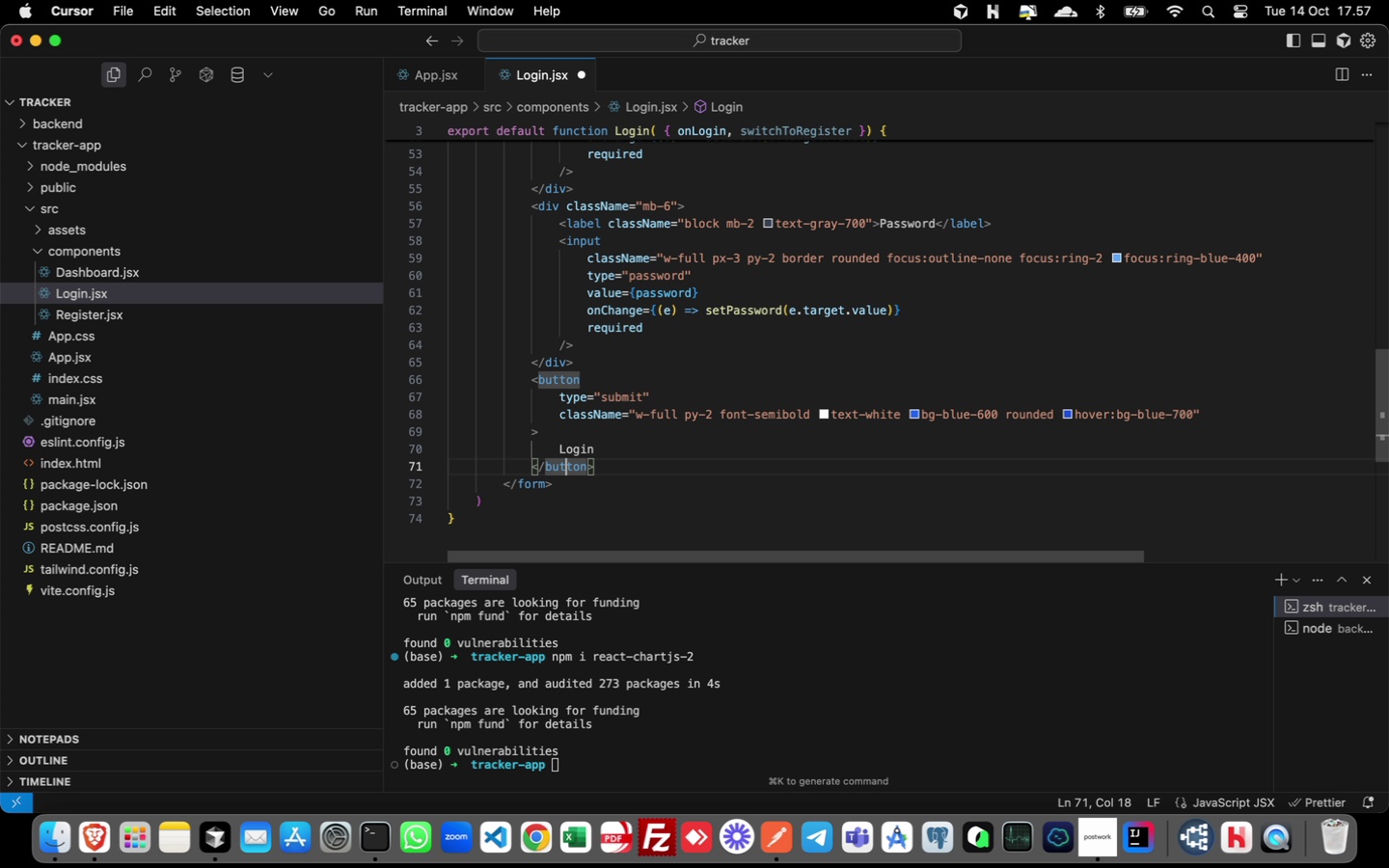 
key(ArrowRight)
 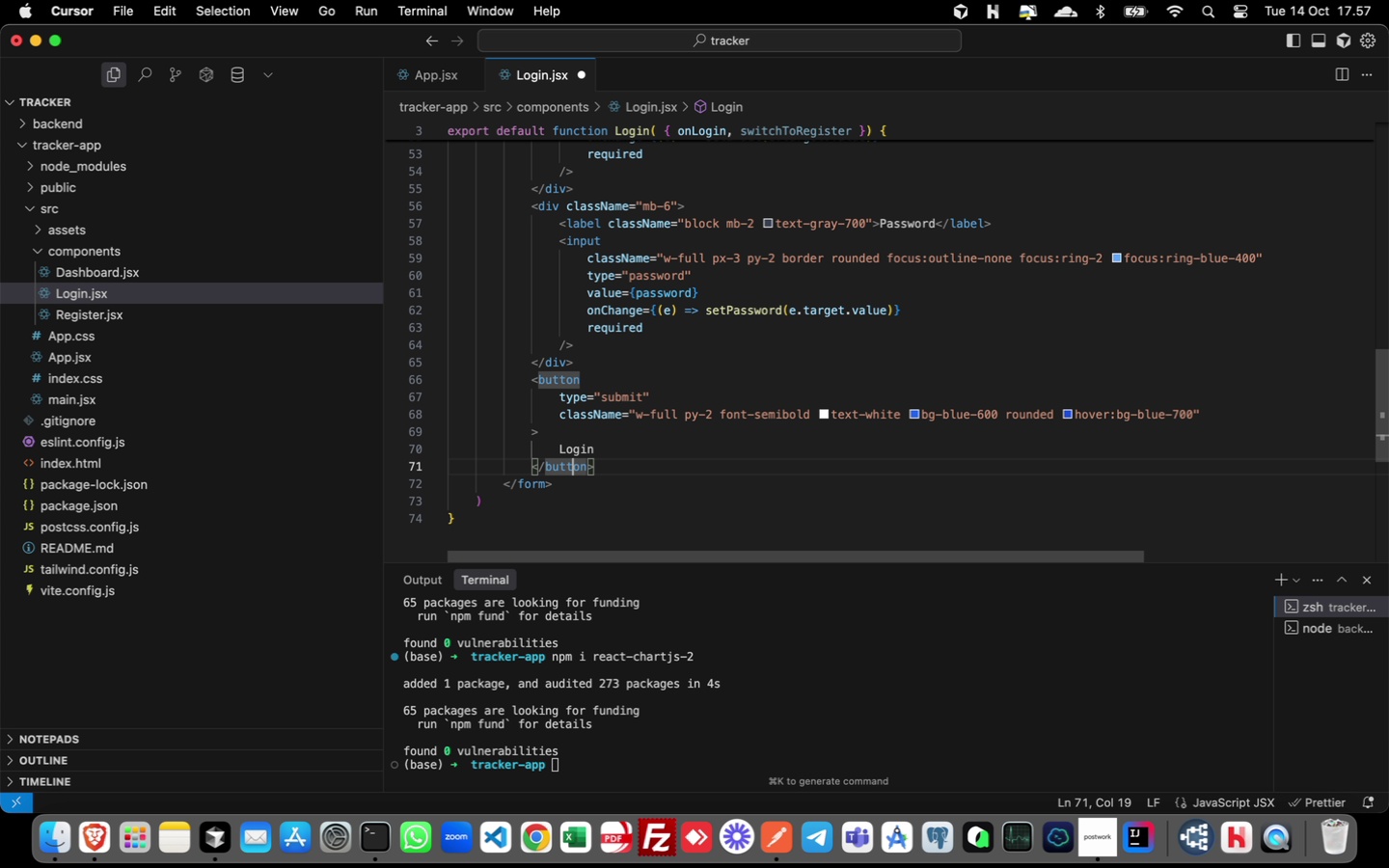 
key(ArrowRight)
 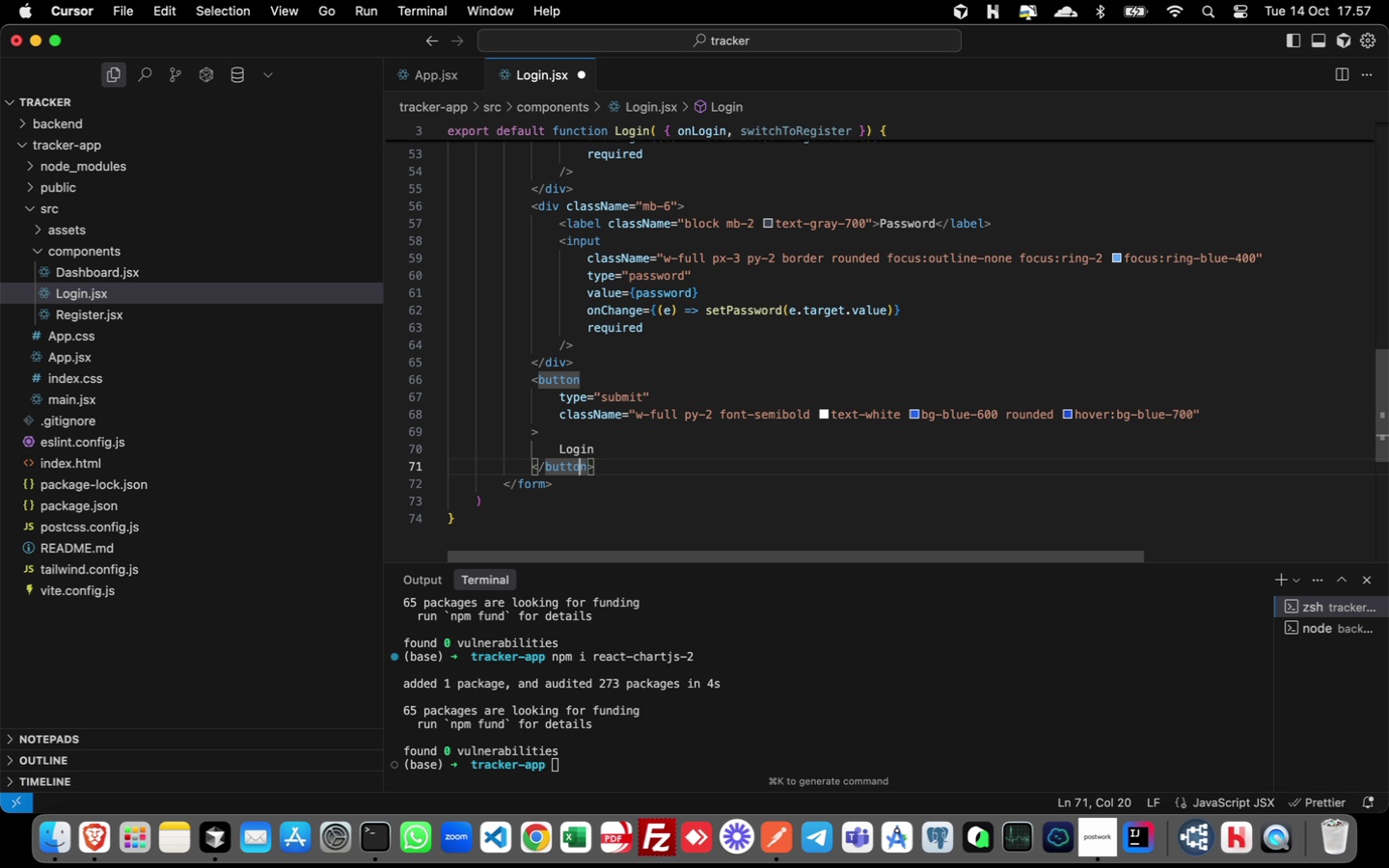 
key(ArrowRight)
 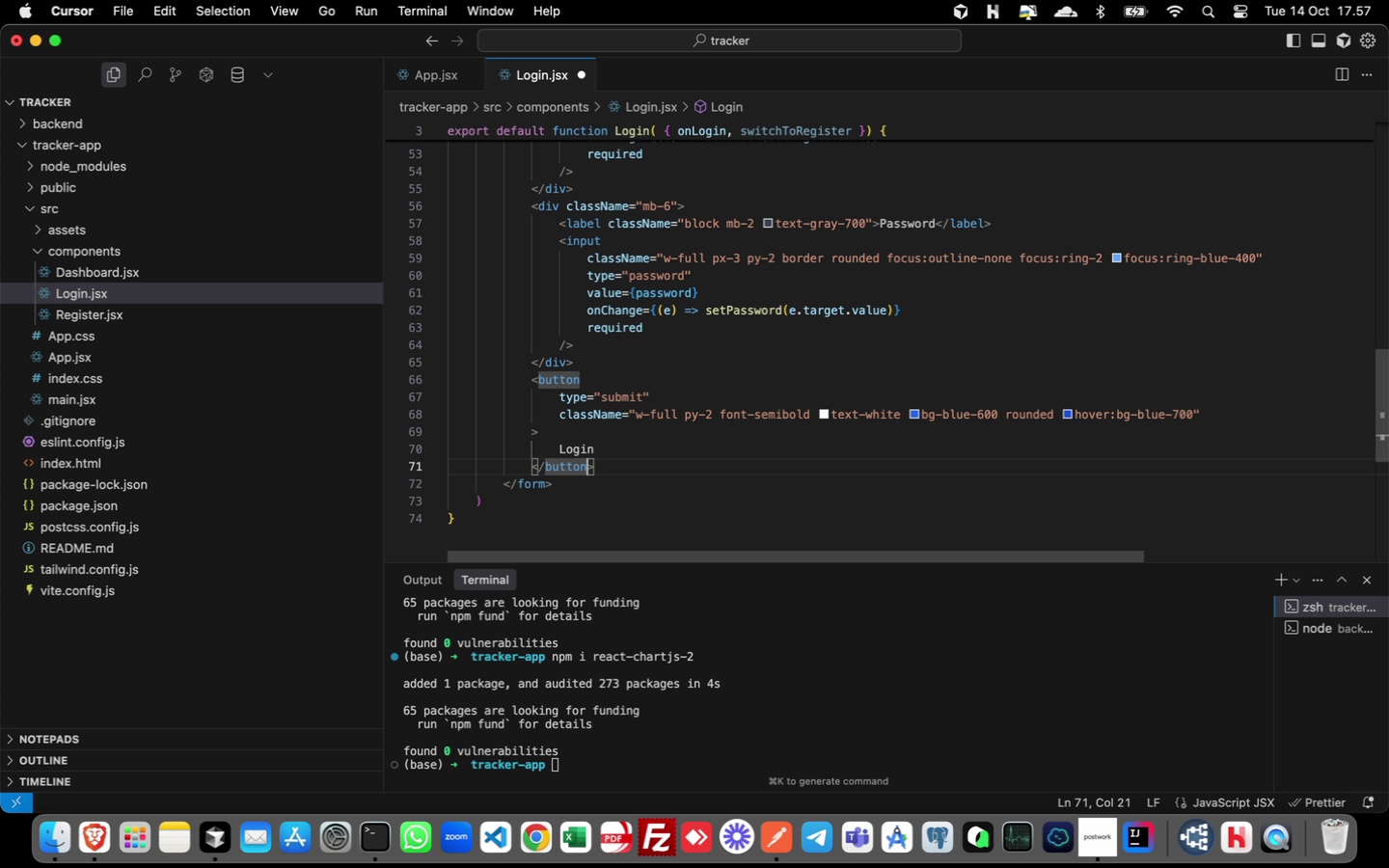 
key(ArrowRight)
 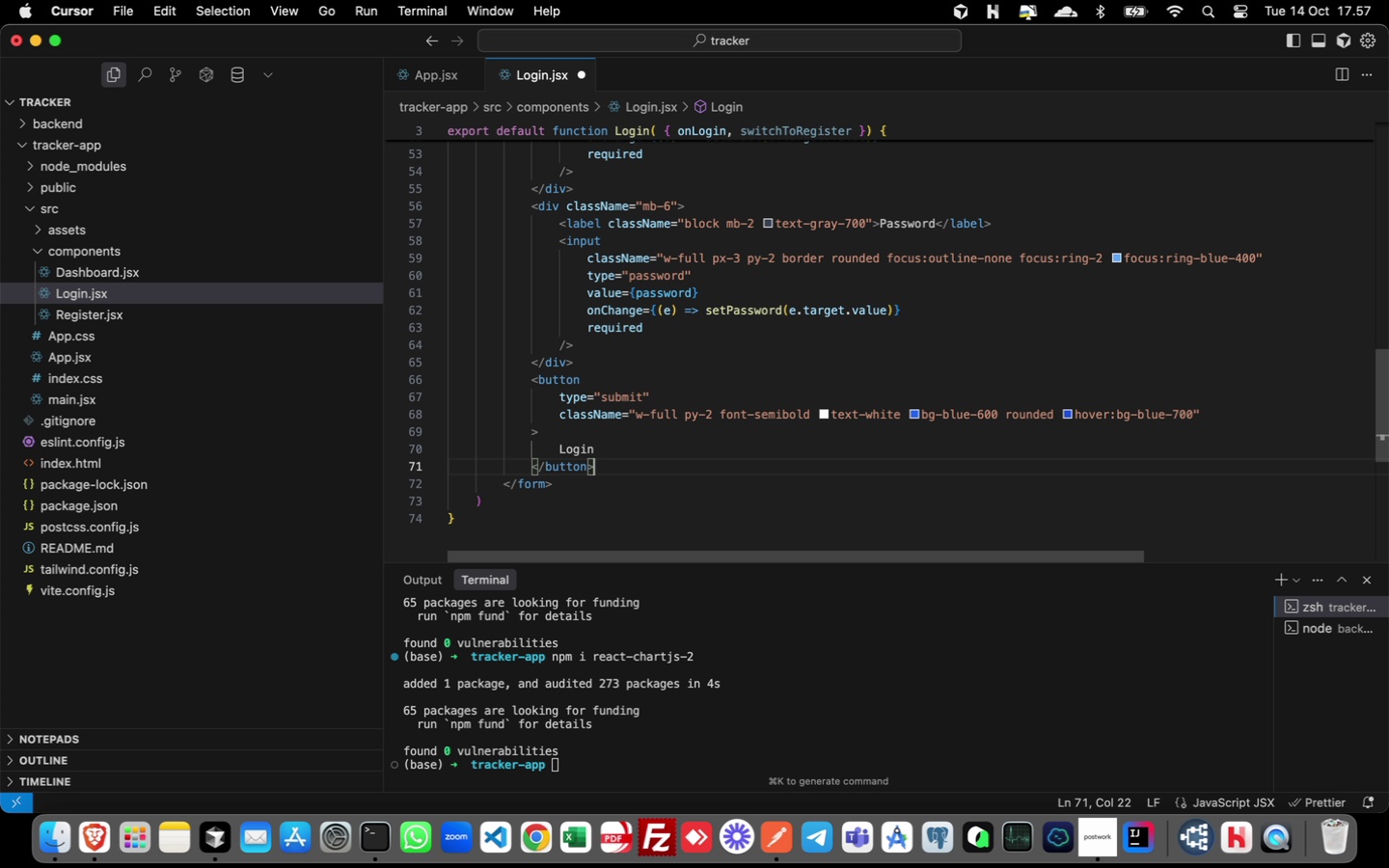 
key(ArrowRight)
 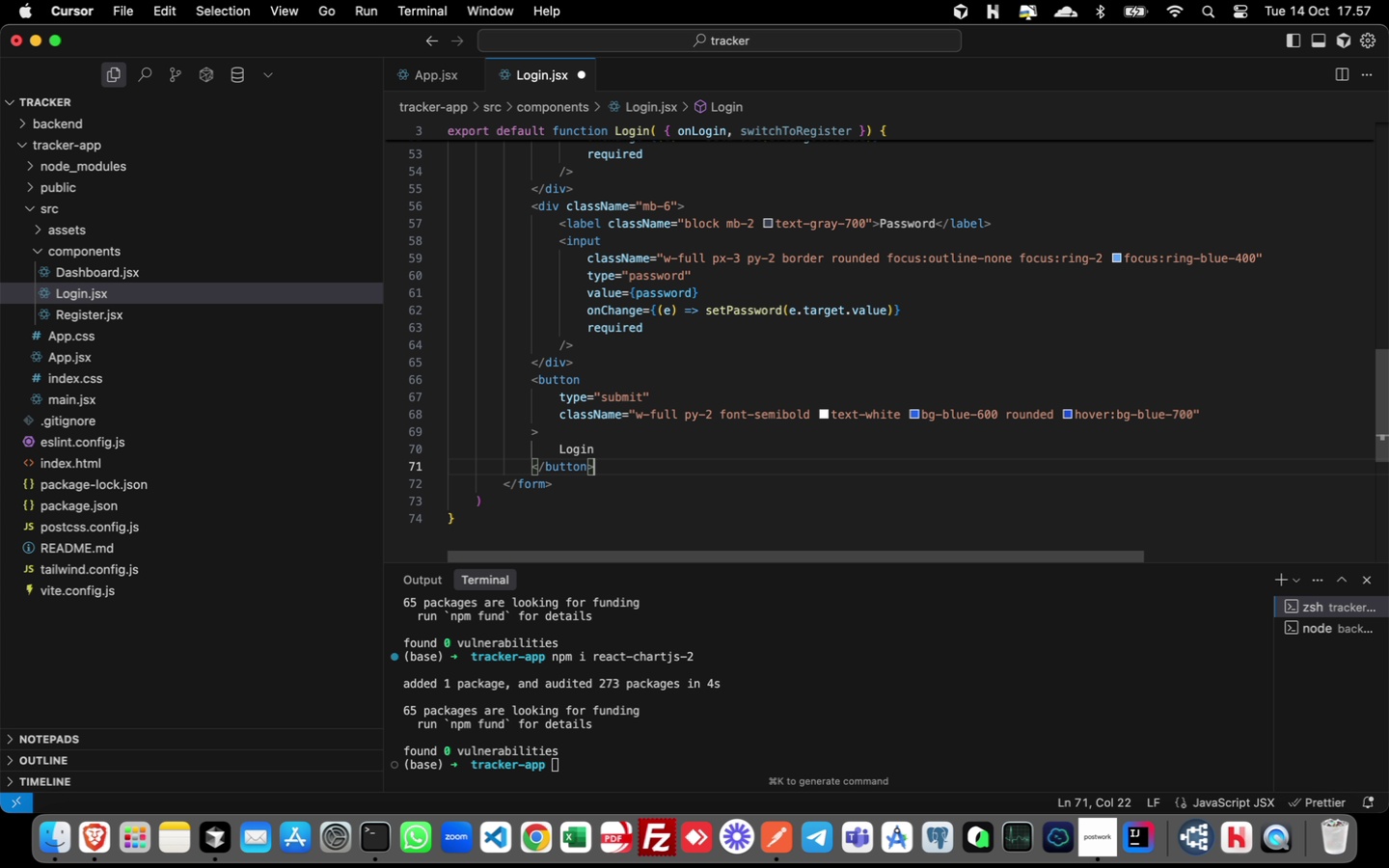 
key(Enter)
 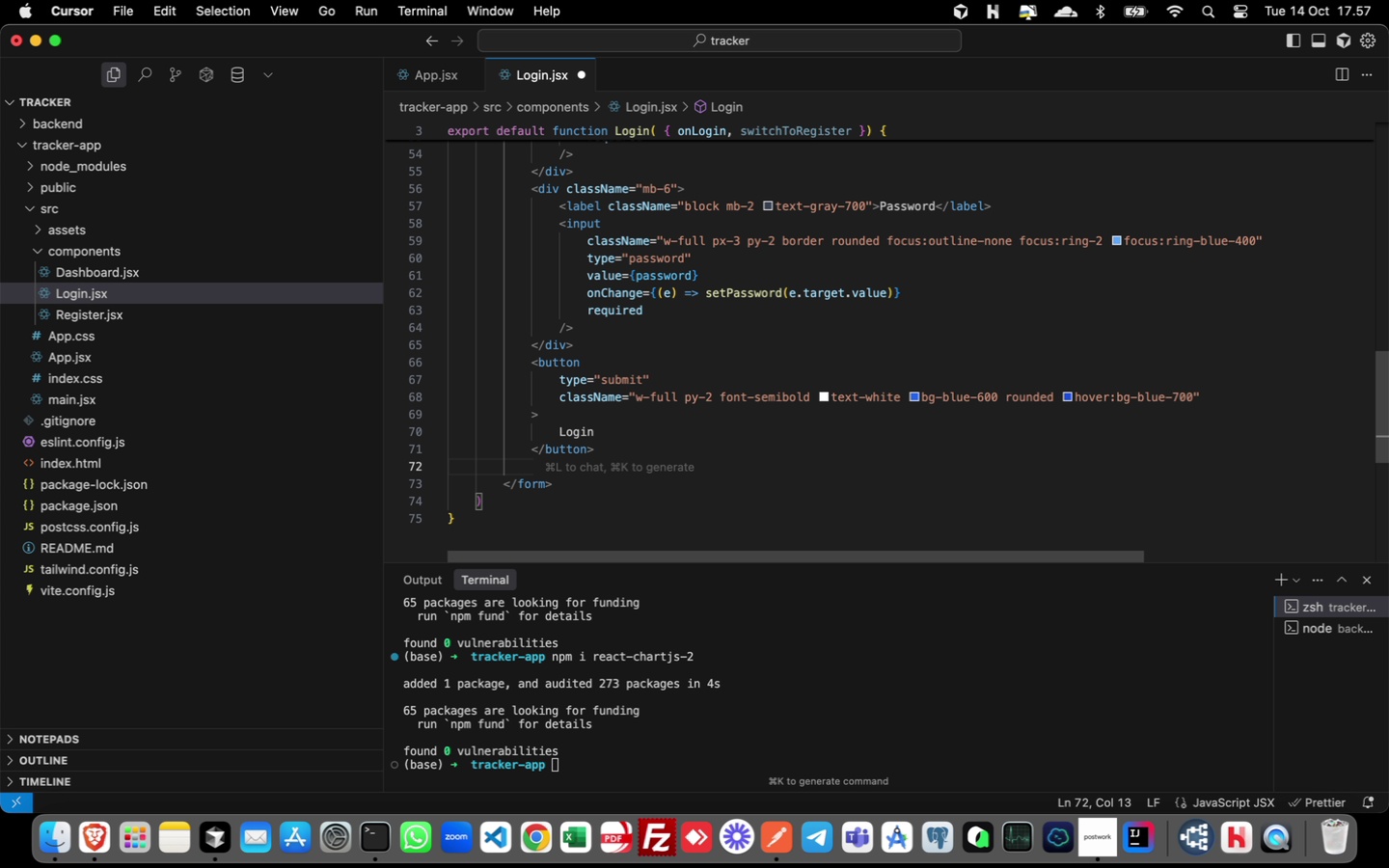 
key(P)
 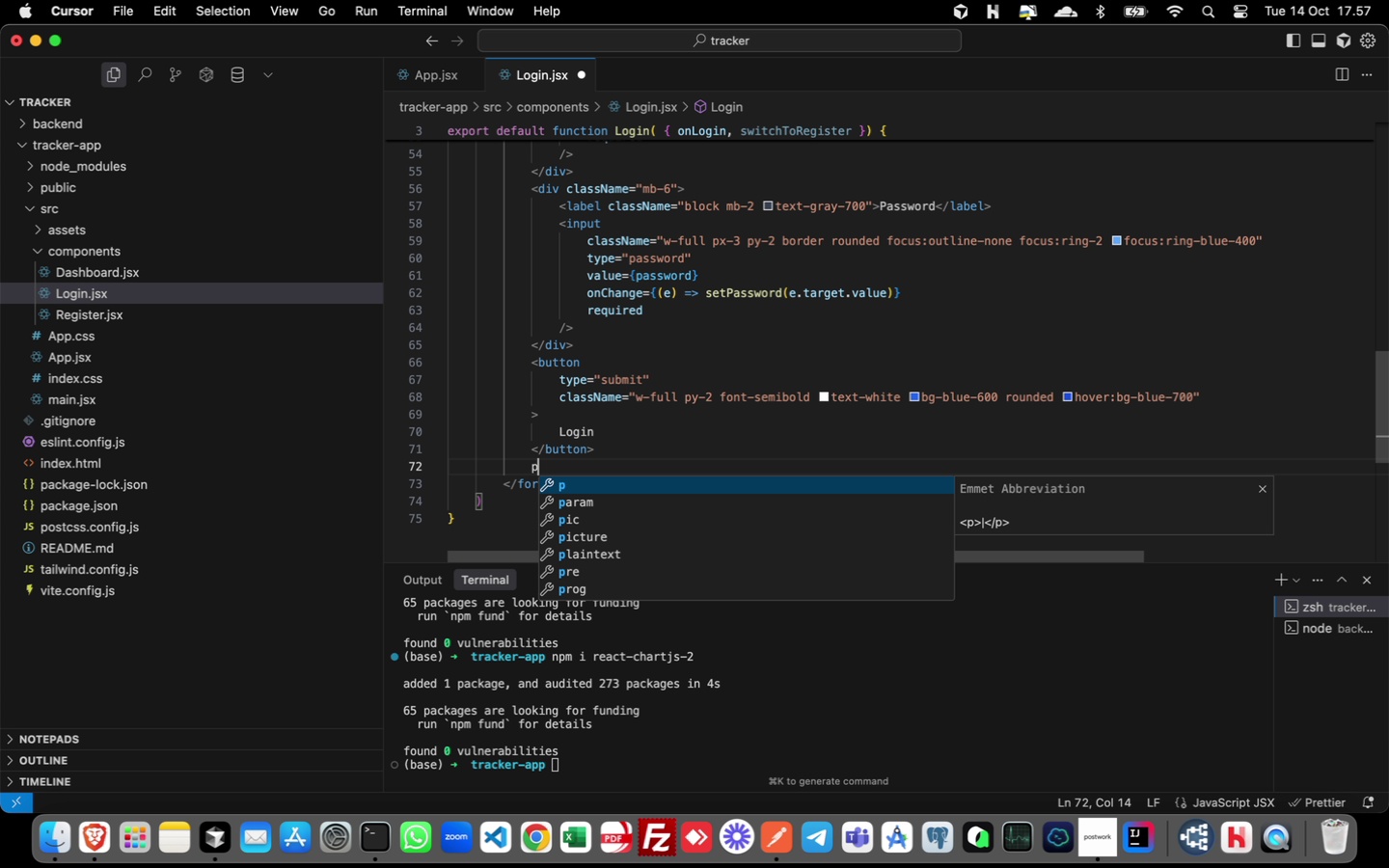 
key(Enter)
 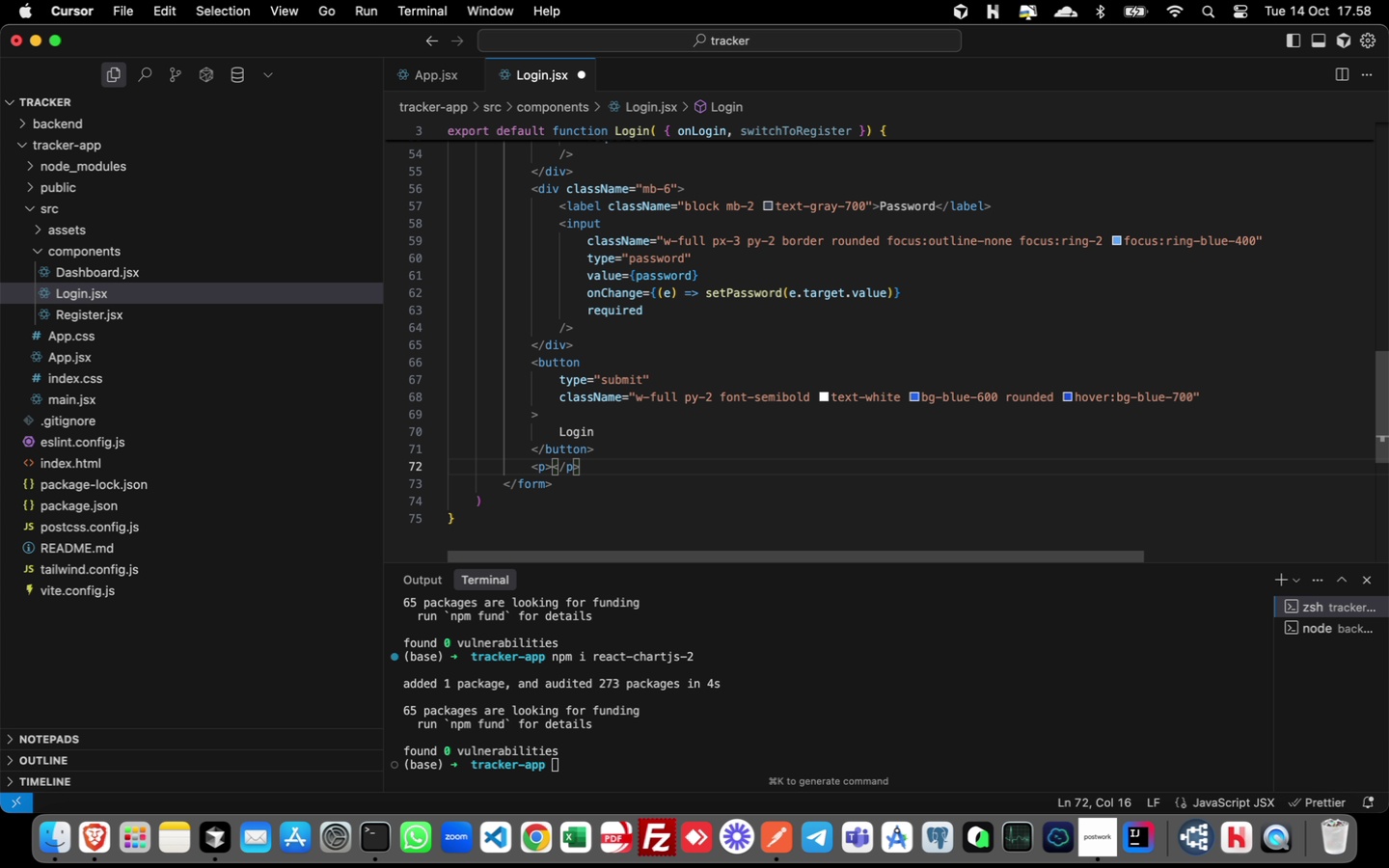 
key(ArrowLeft)
 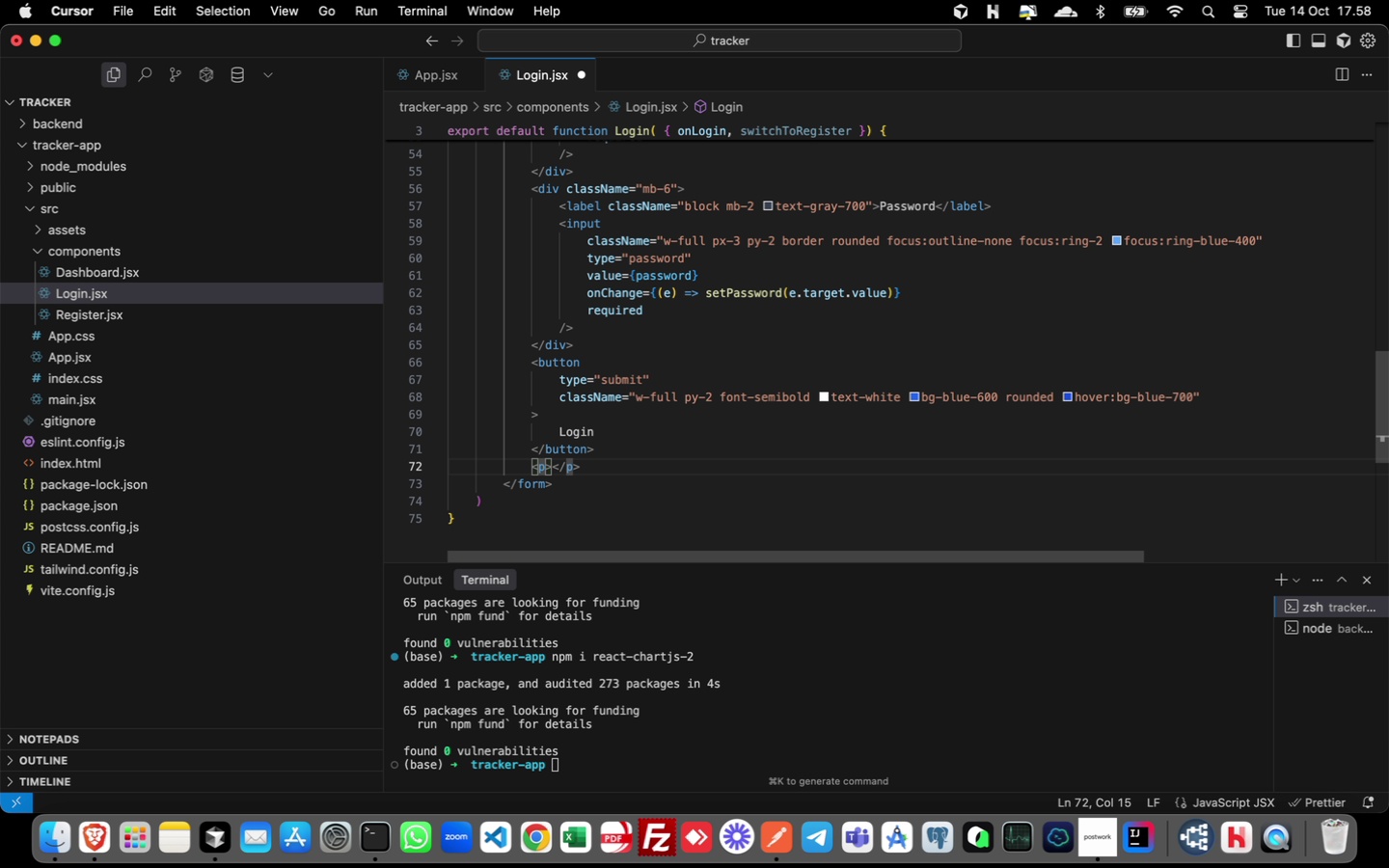 
type( cla)
 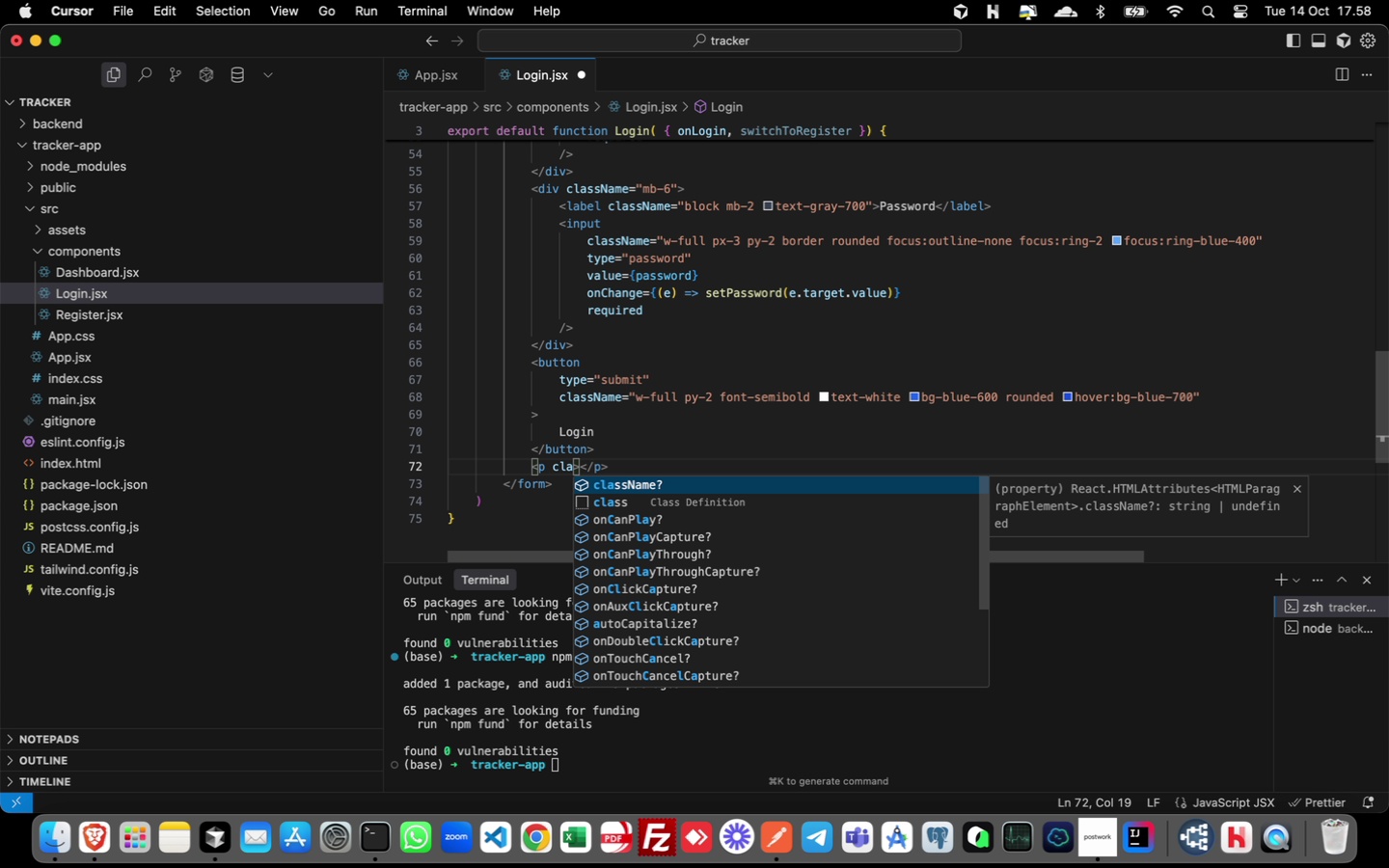 
key(Enter)
 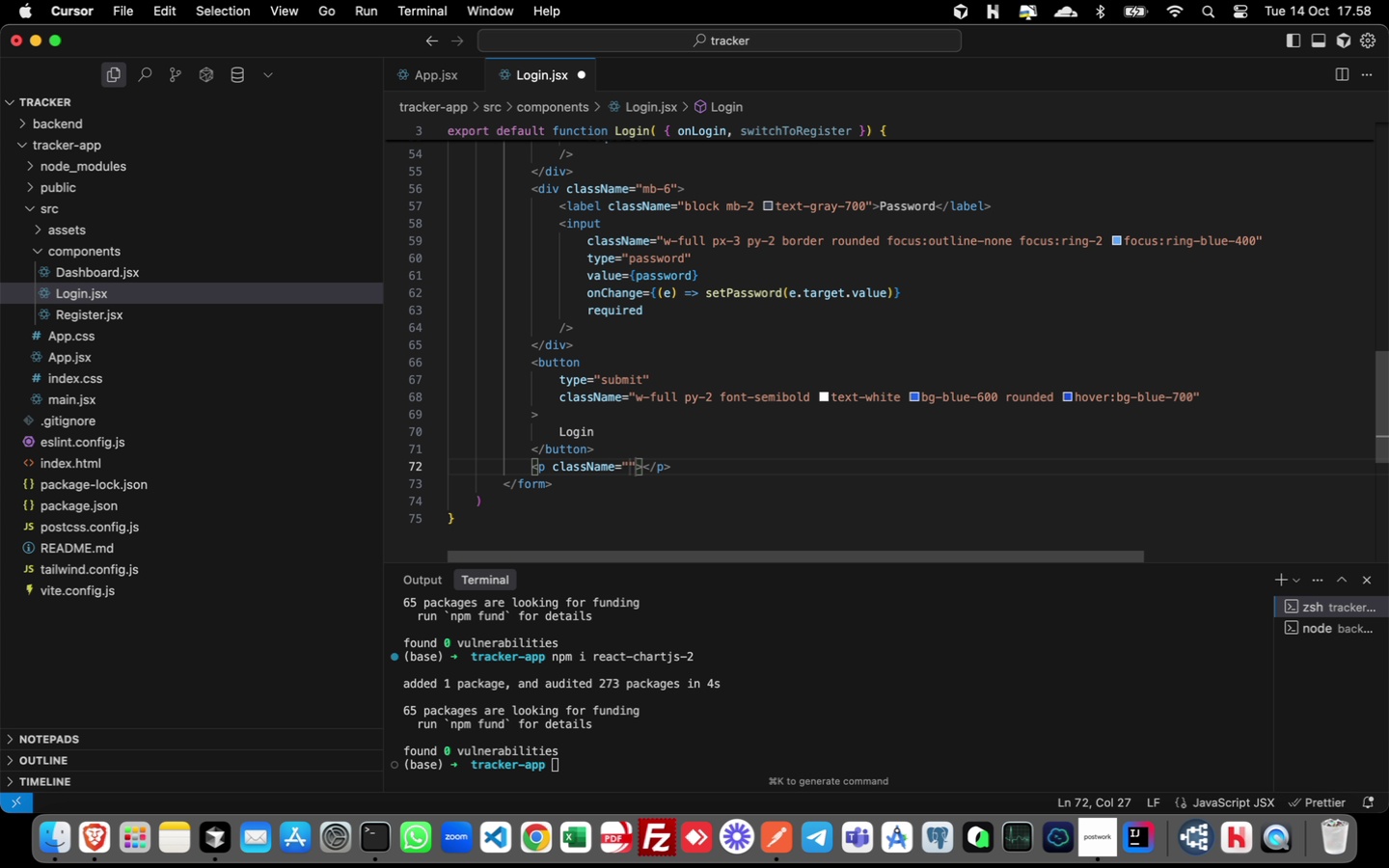 
type(mt-4 text-sm text-center)
 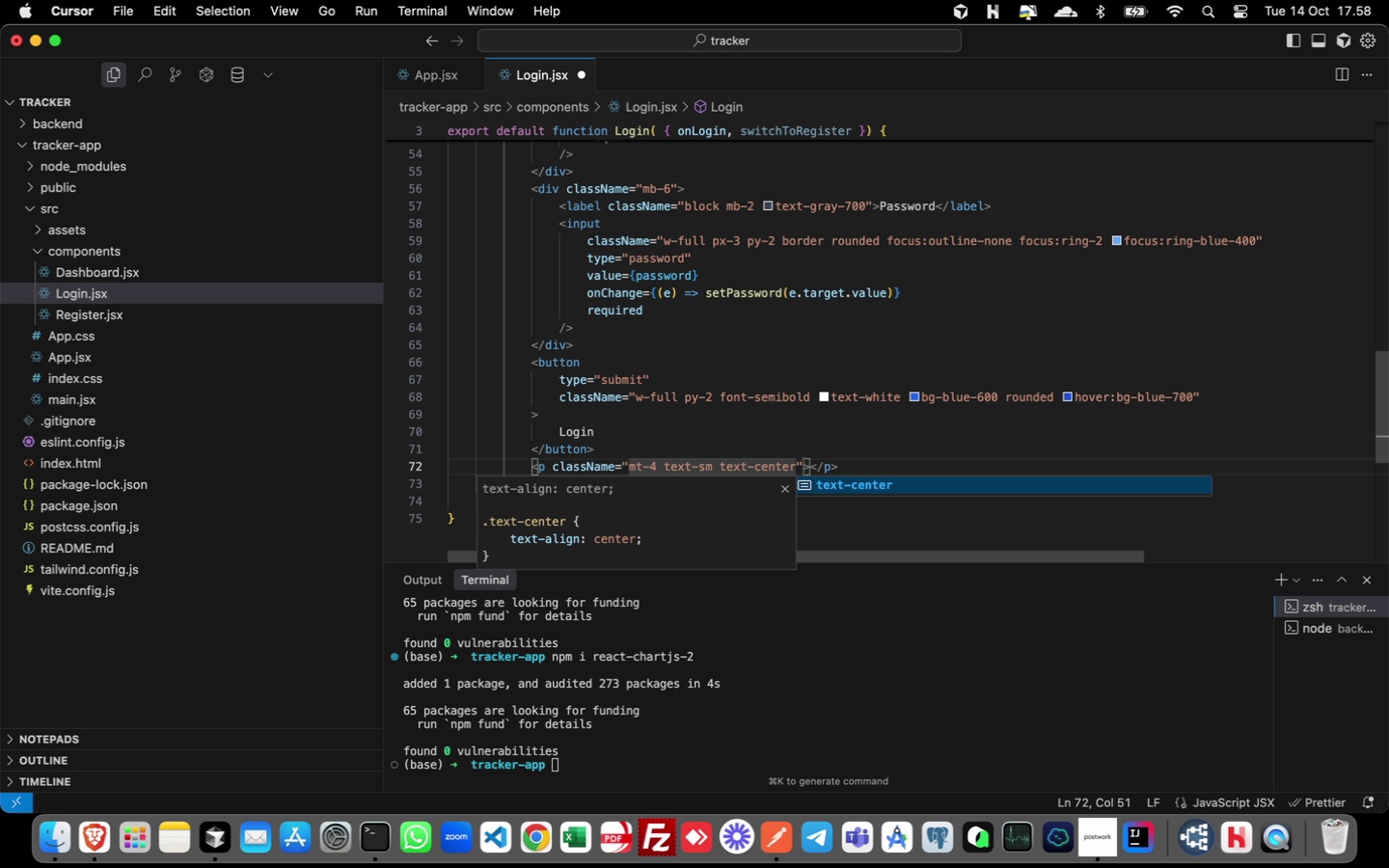 
key(ArrowRight)
 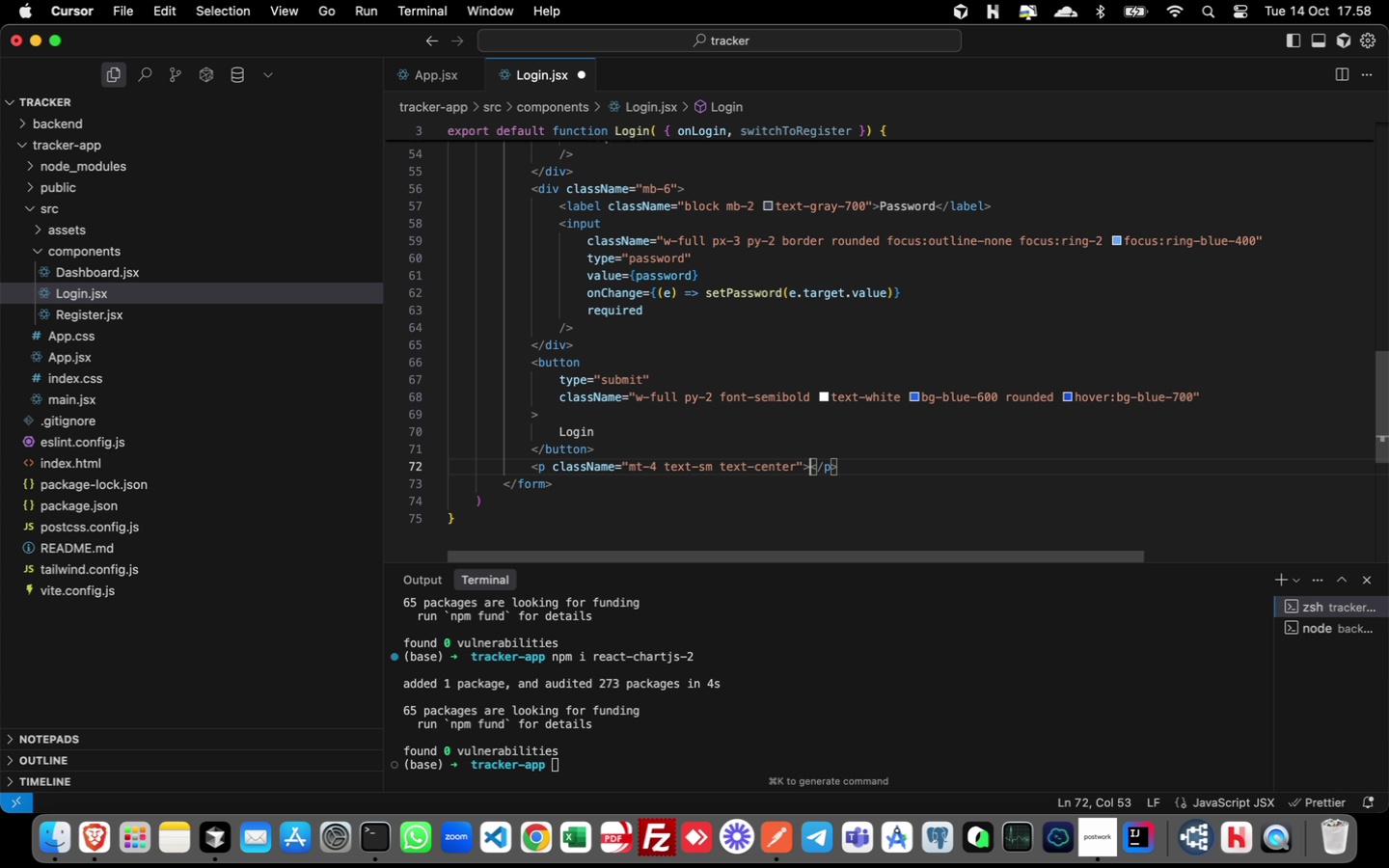 
key(ArrowRight)
 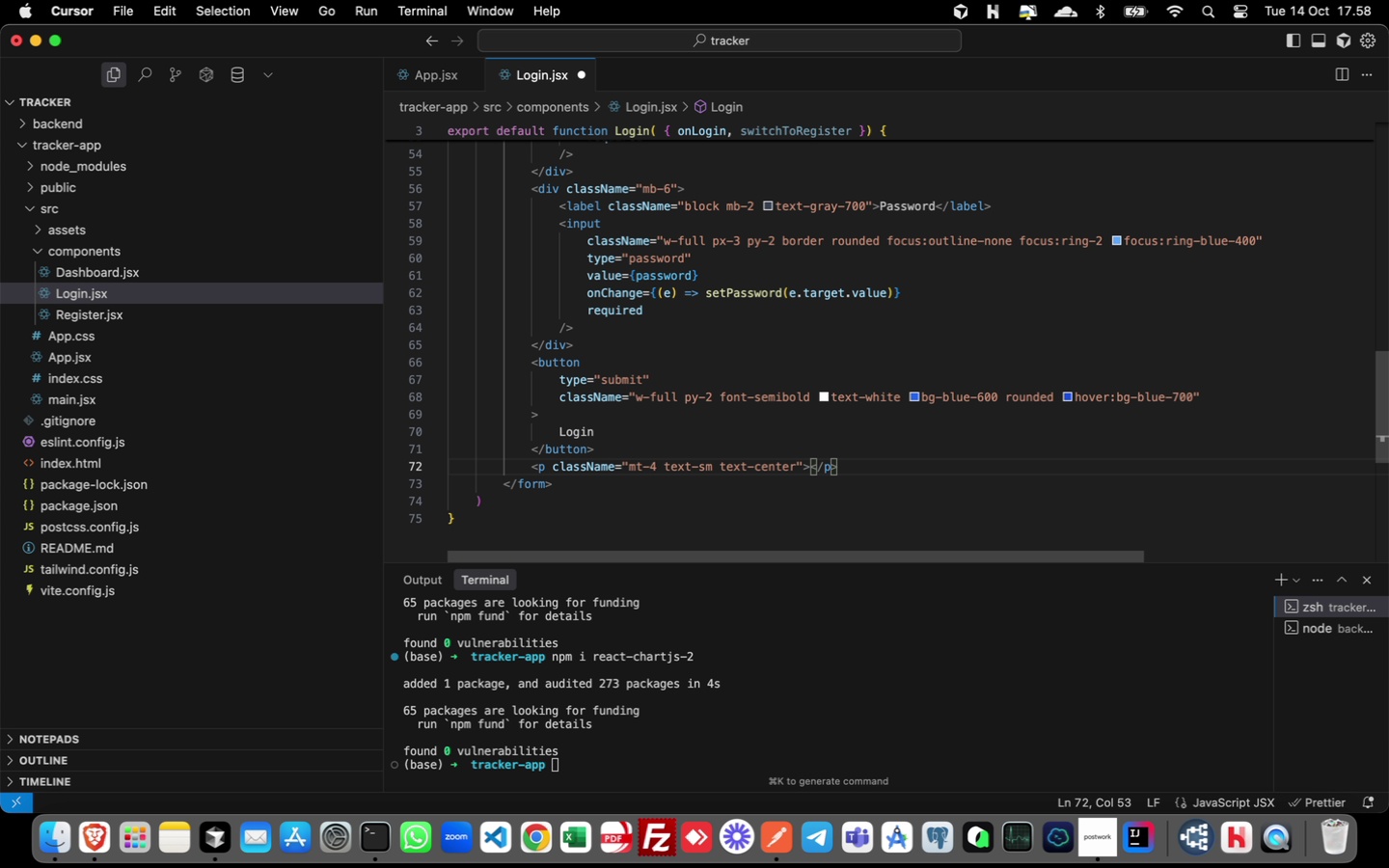 
key(Enter)
 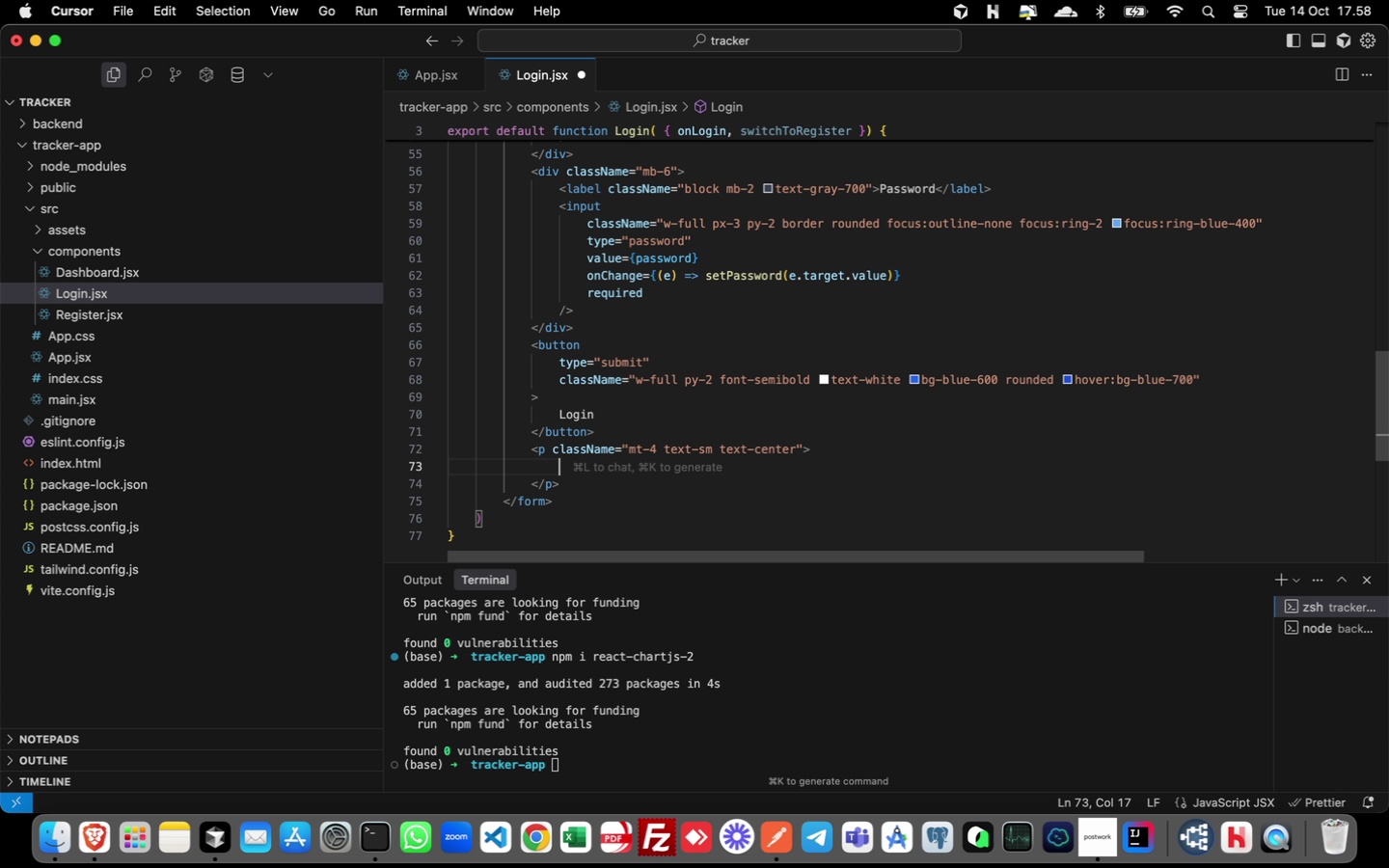 
wait(6.53)
 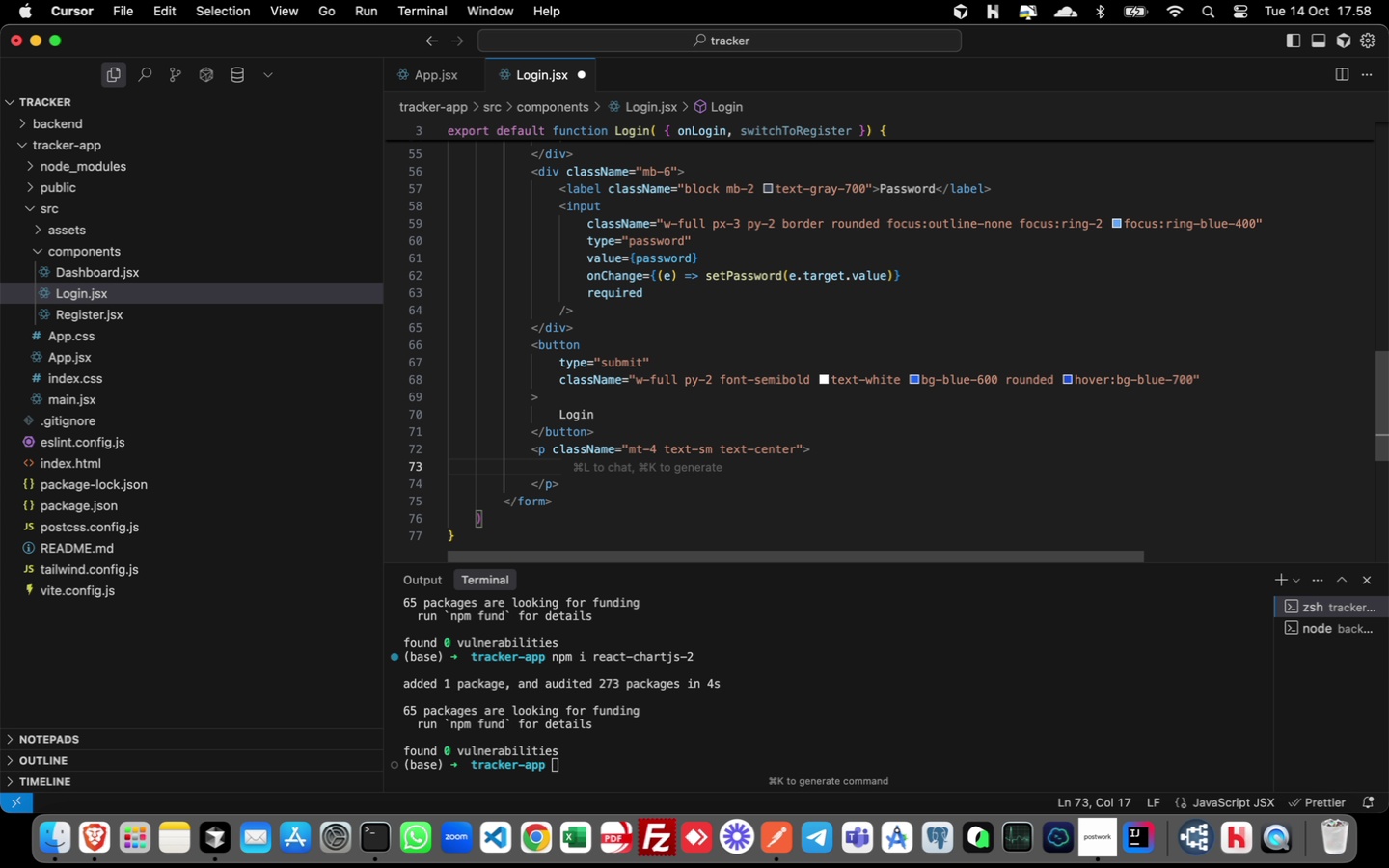 
type(New uer ? )
key(Backspace)
key(Backspace)
key(Backspace)
type( ?{" )
 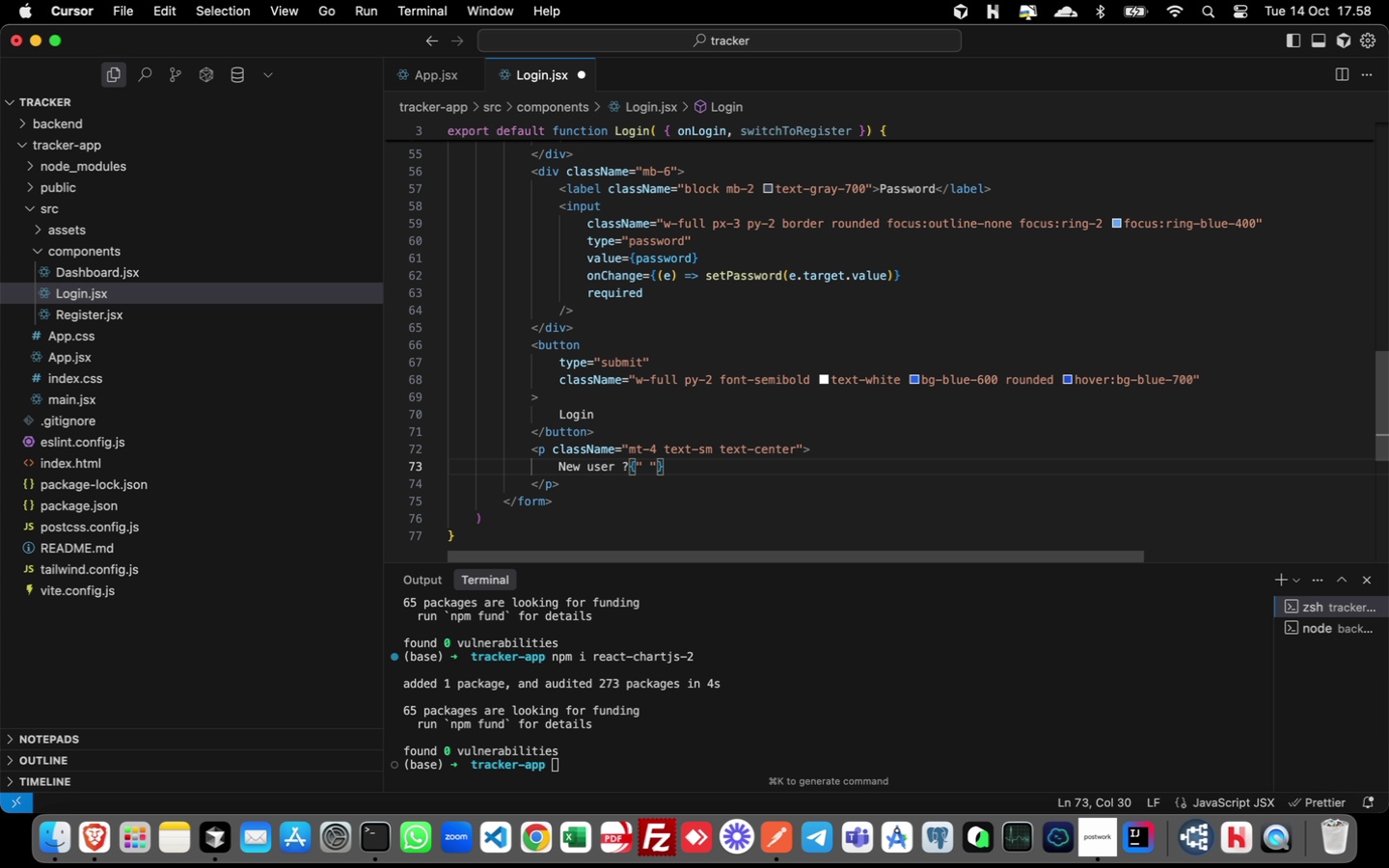 
hold_key(key=S, duration=0.32)
 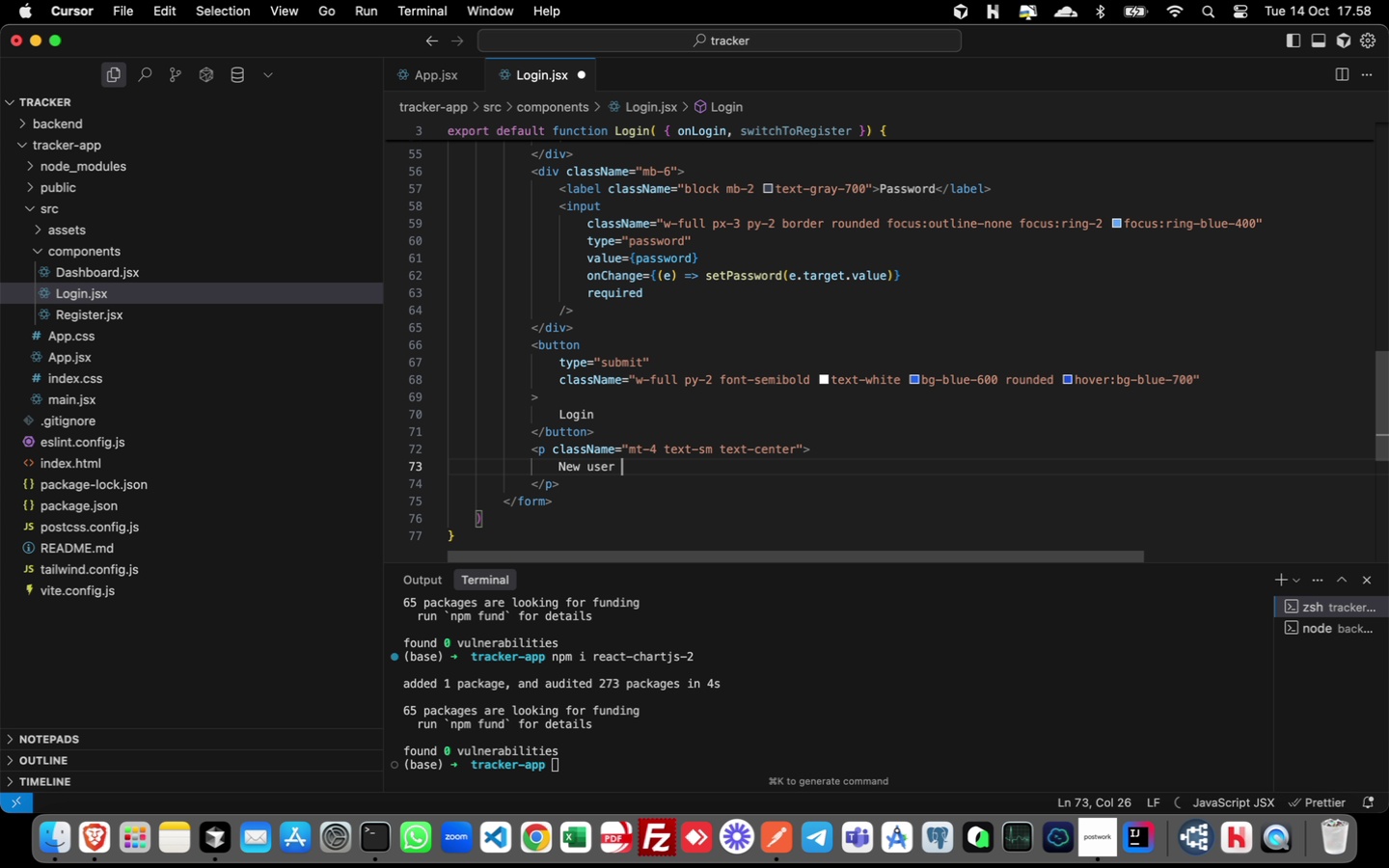 
key(ArrowRight)
 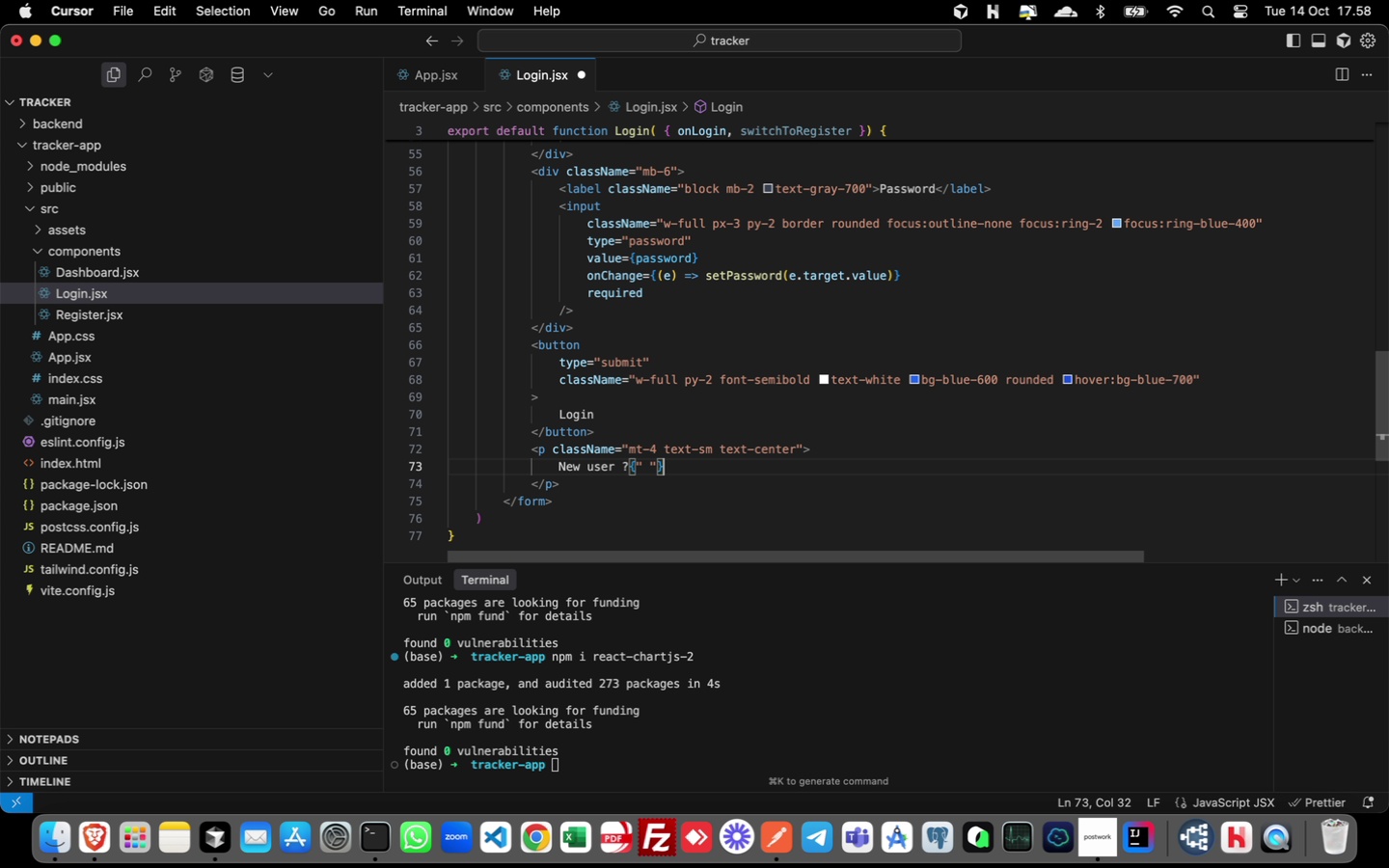 
key(ArrowRight)
 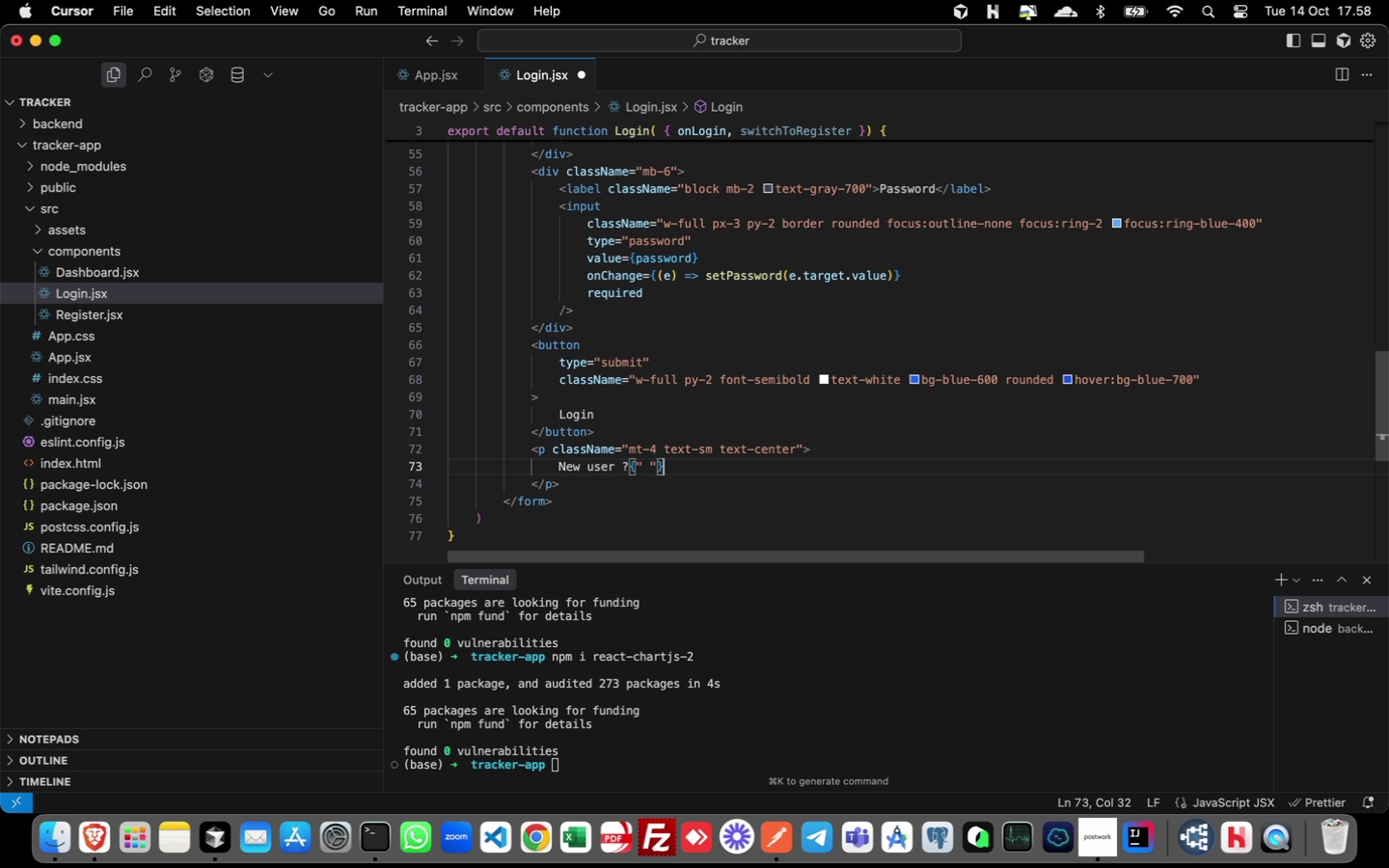 
key(ArrowLeft)
 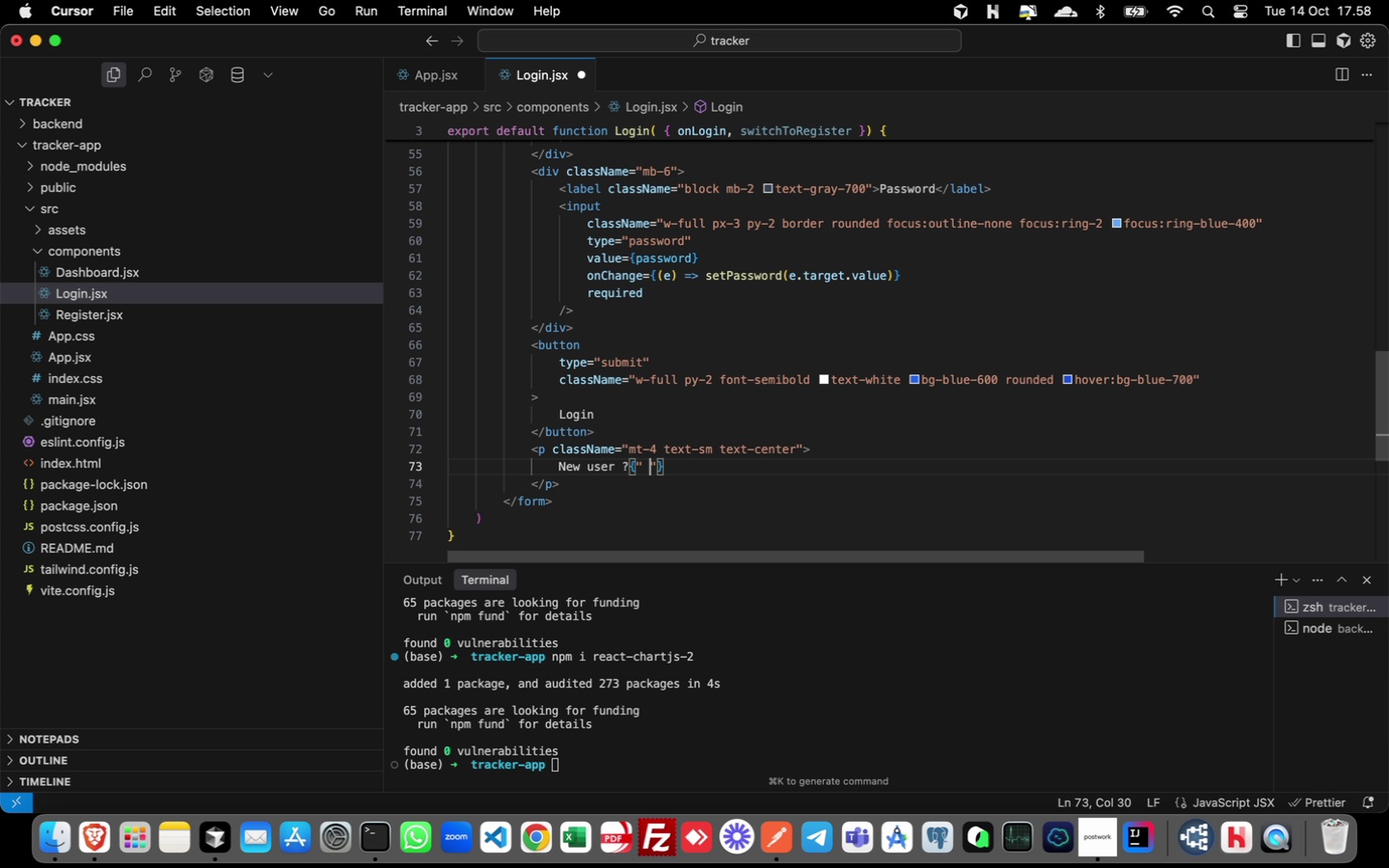 
key(ArrowLeft)
 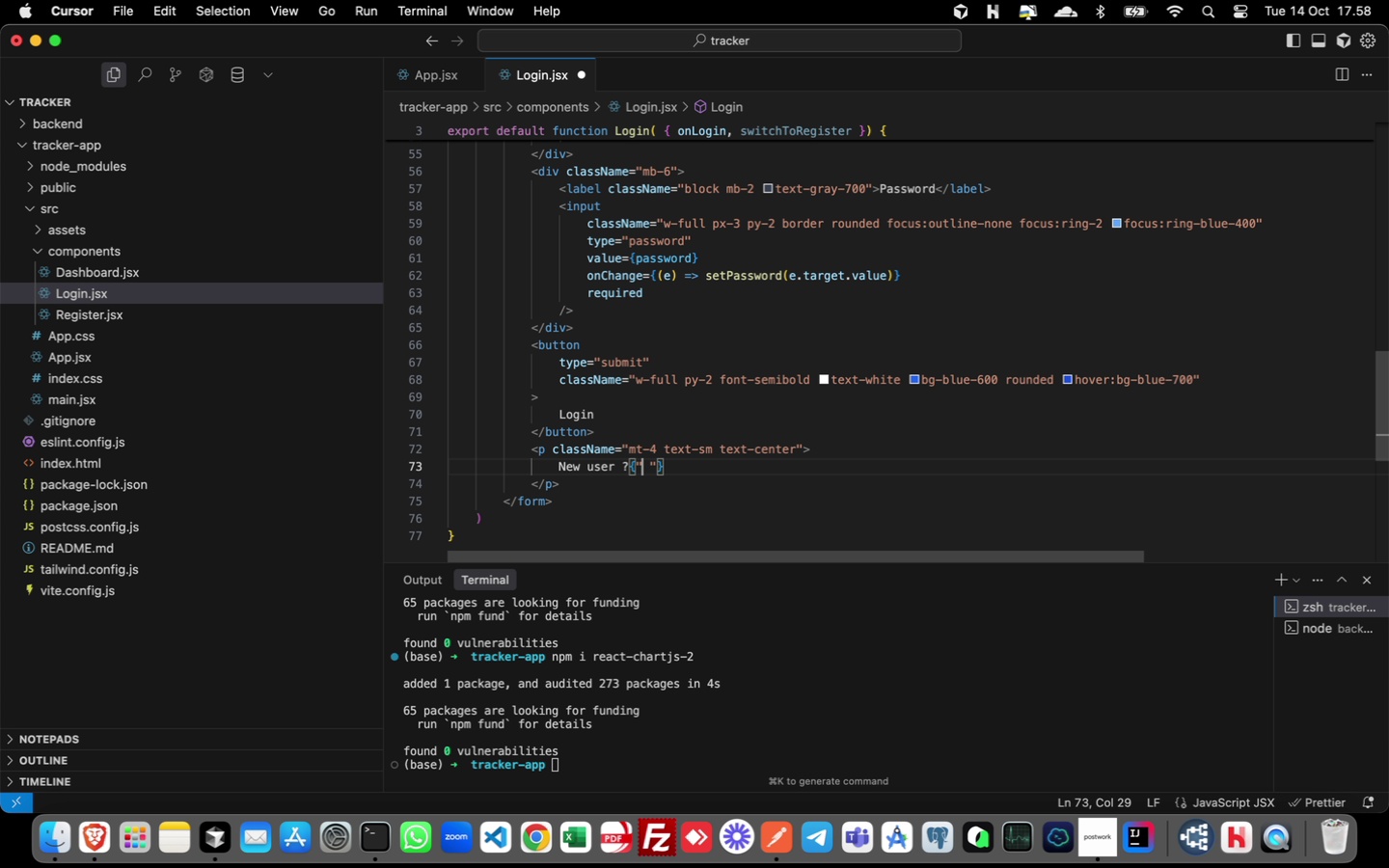 
key(ArrowLeft)
 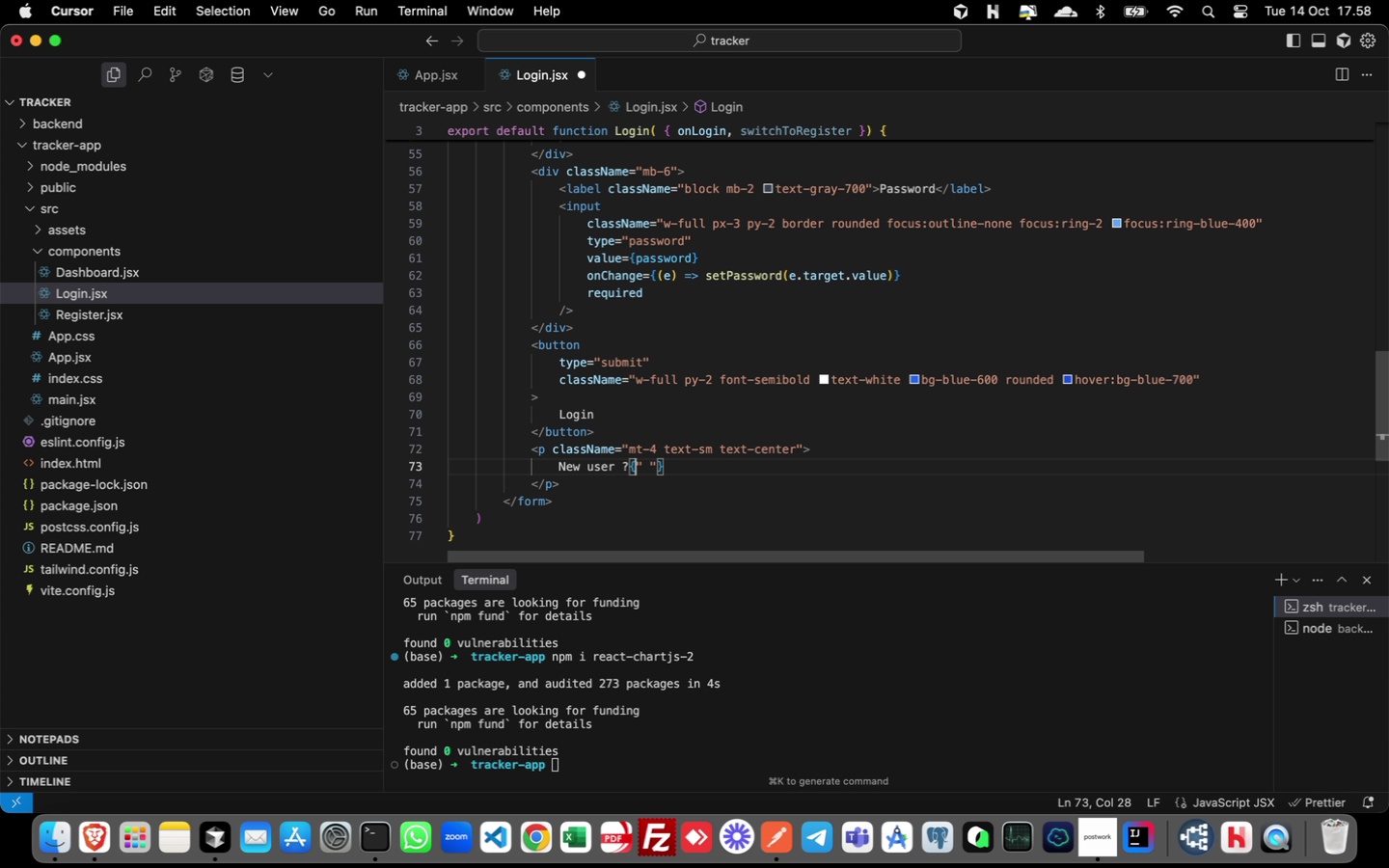 
key(ArrowLeft)
 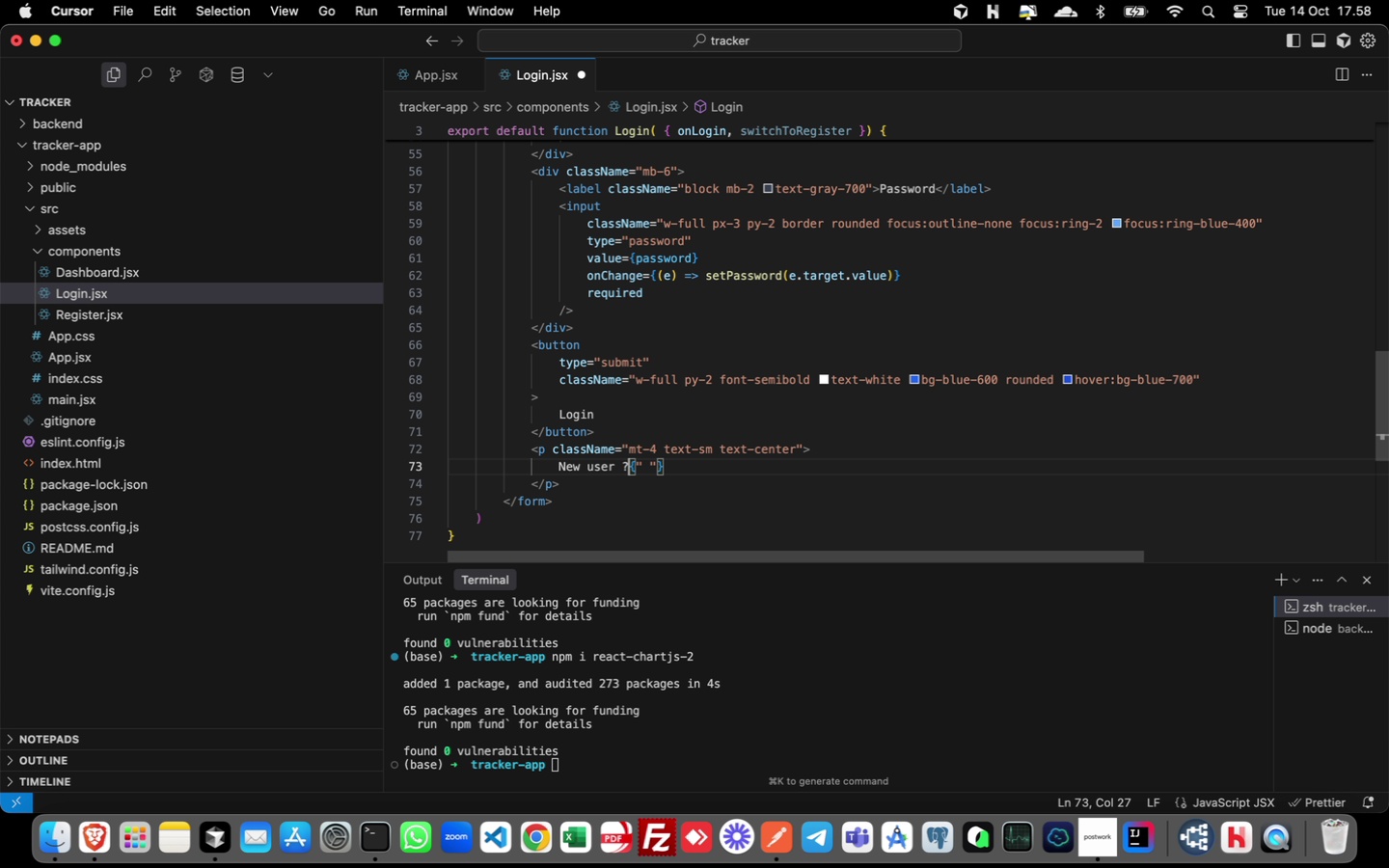 
key(ArrowLeft)
 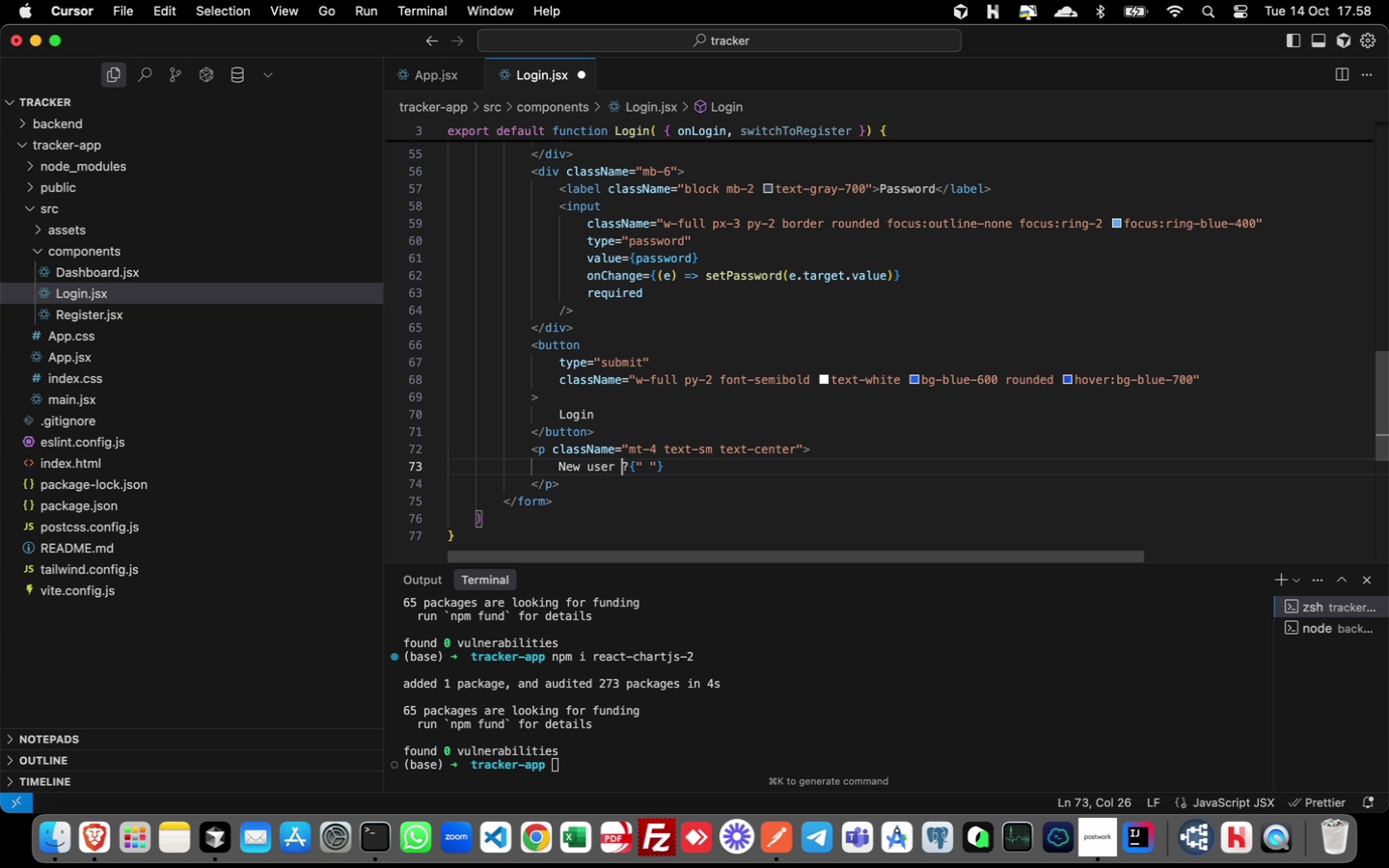 
key(ArrowLeft)
 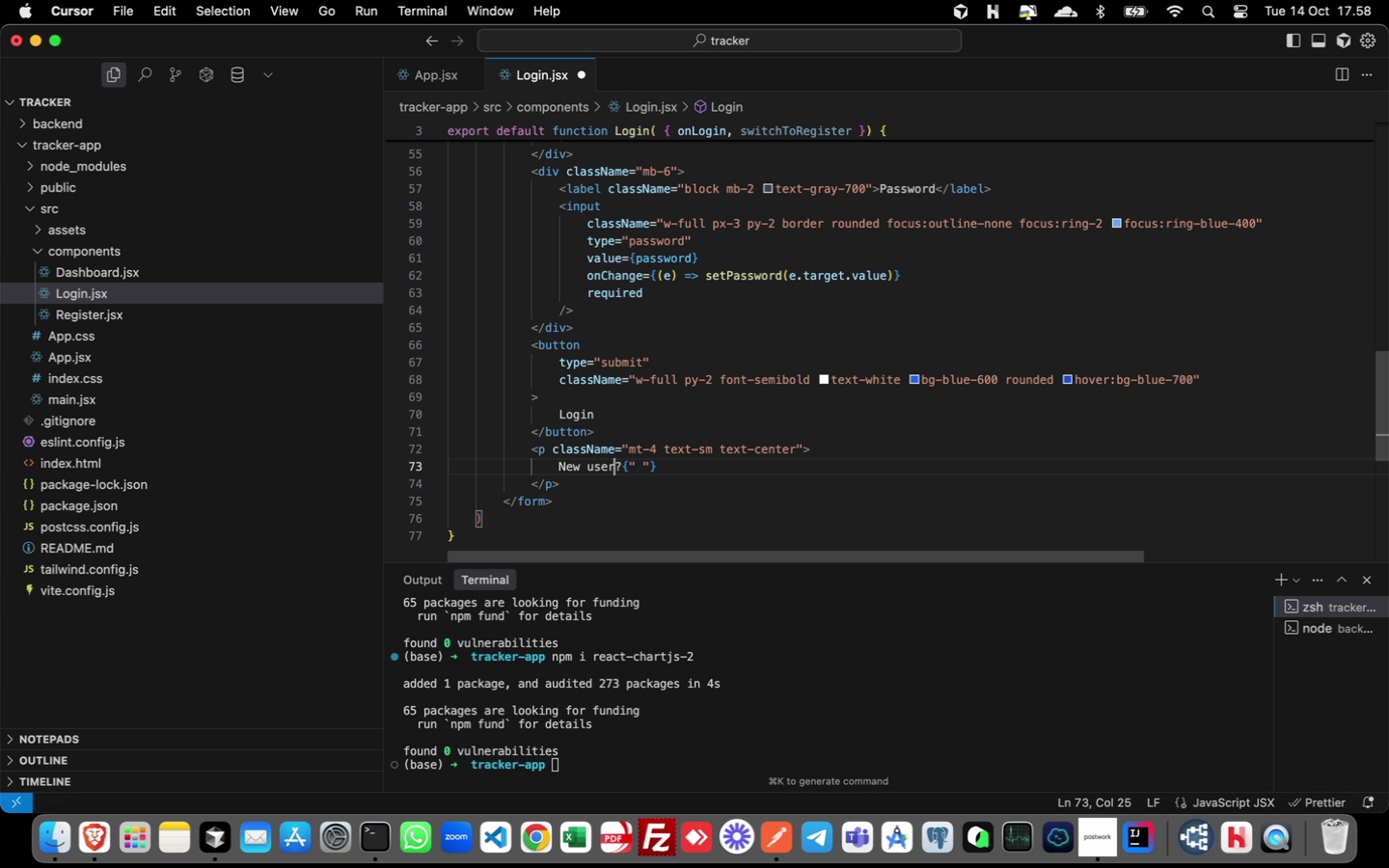 
key(Backspace)
 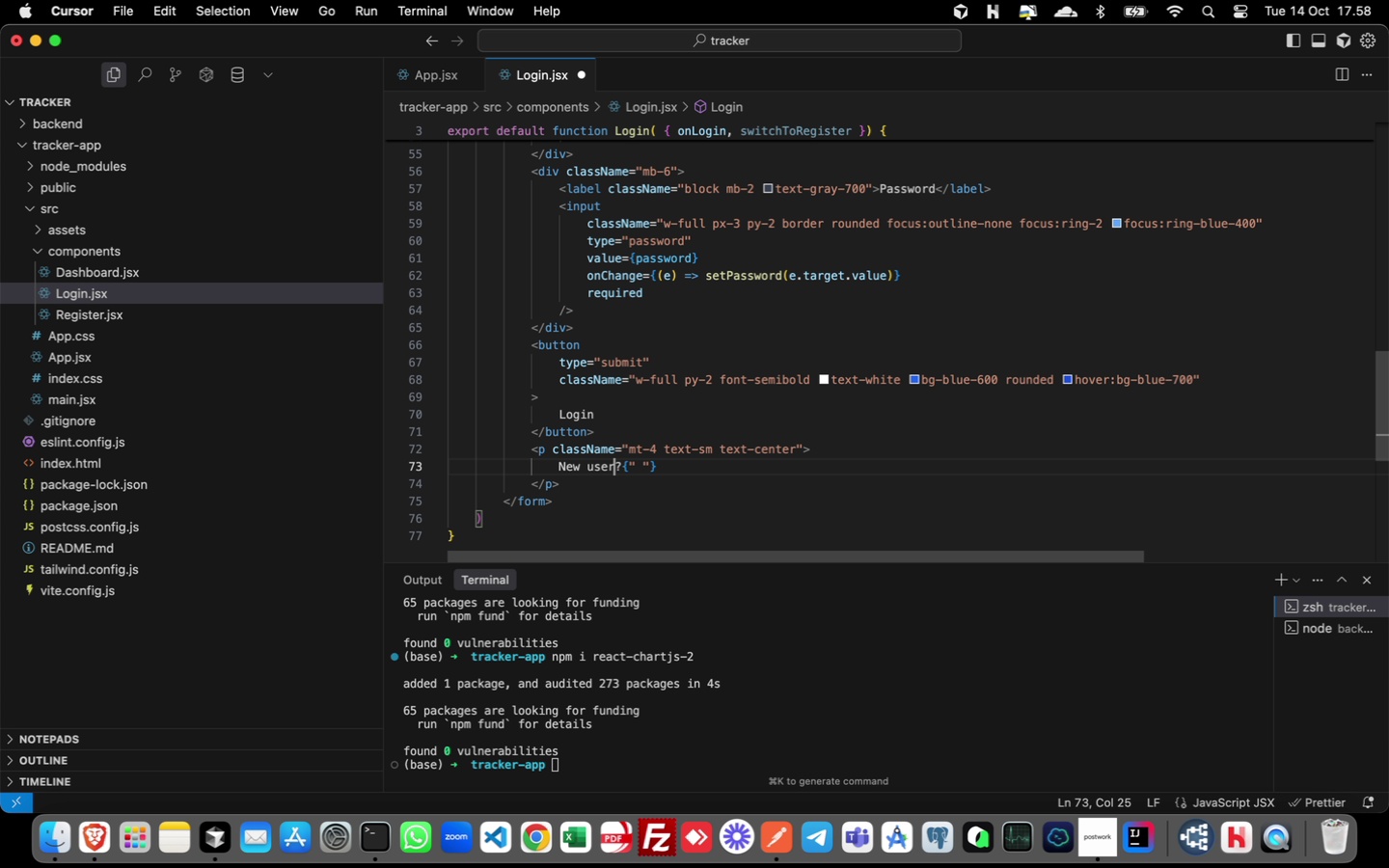 
key(Meta+ArrowRight)
 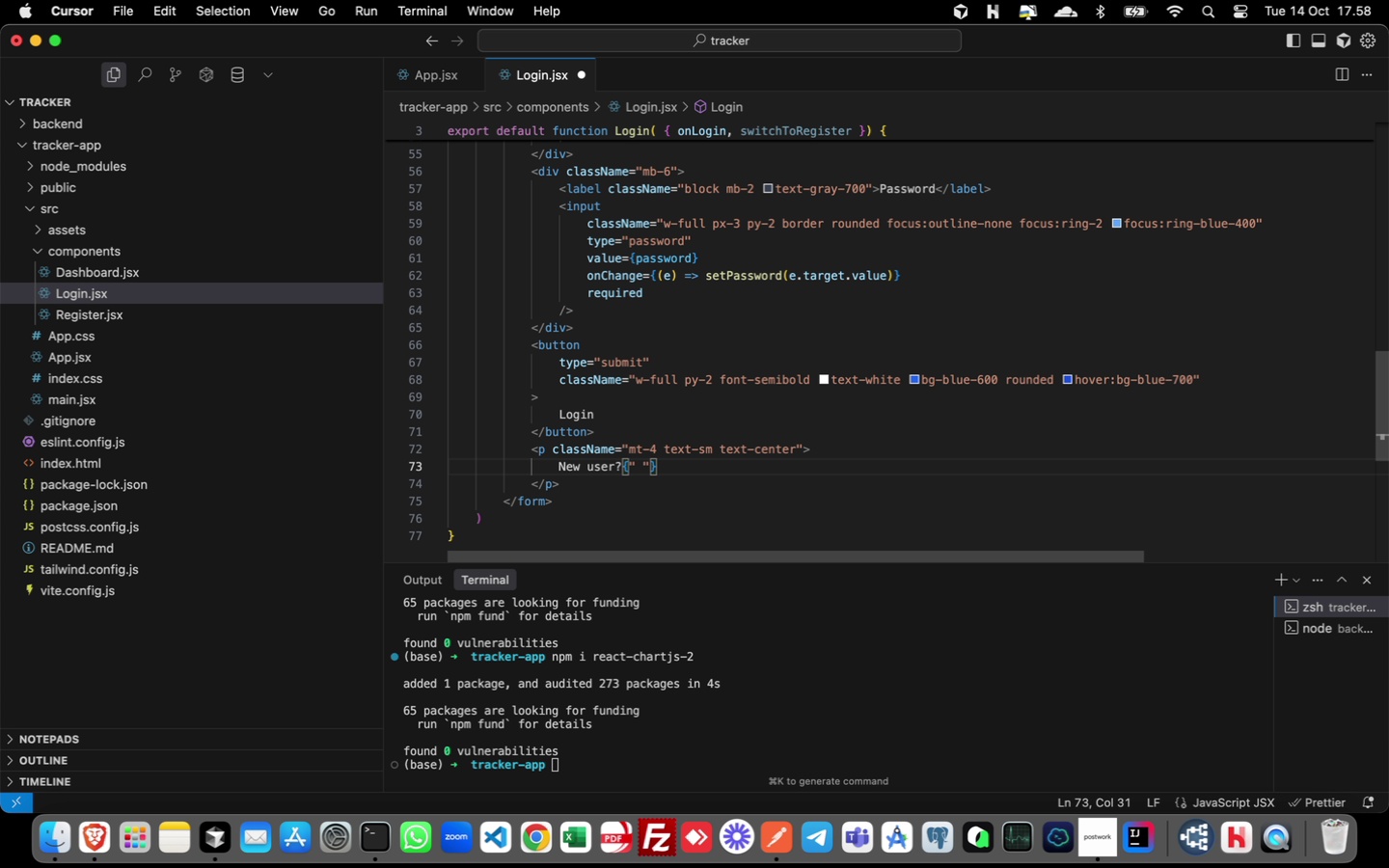 
key(Enter)
 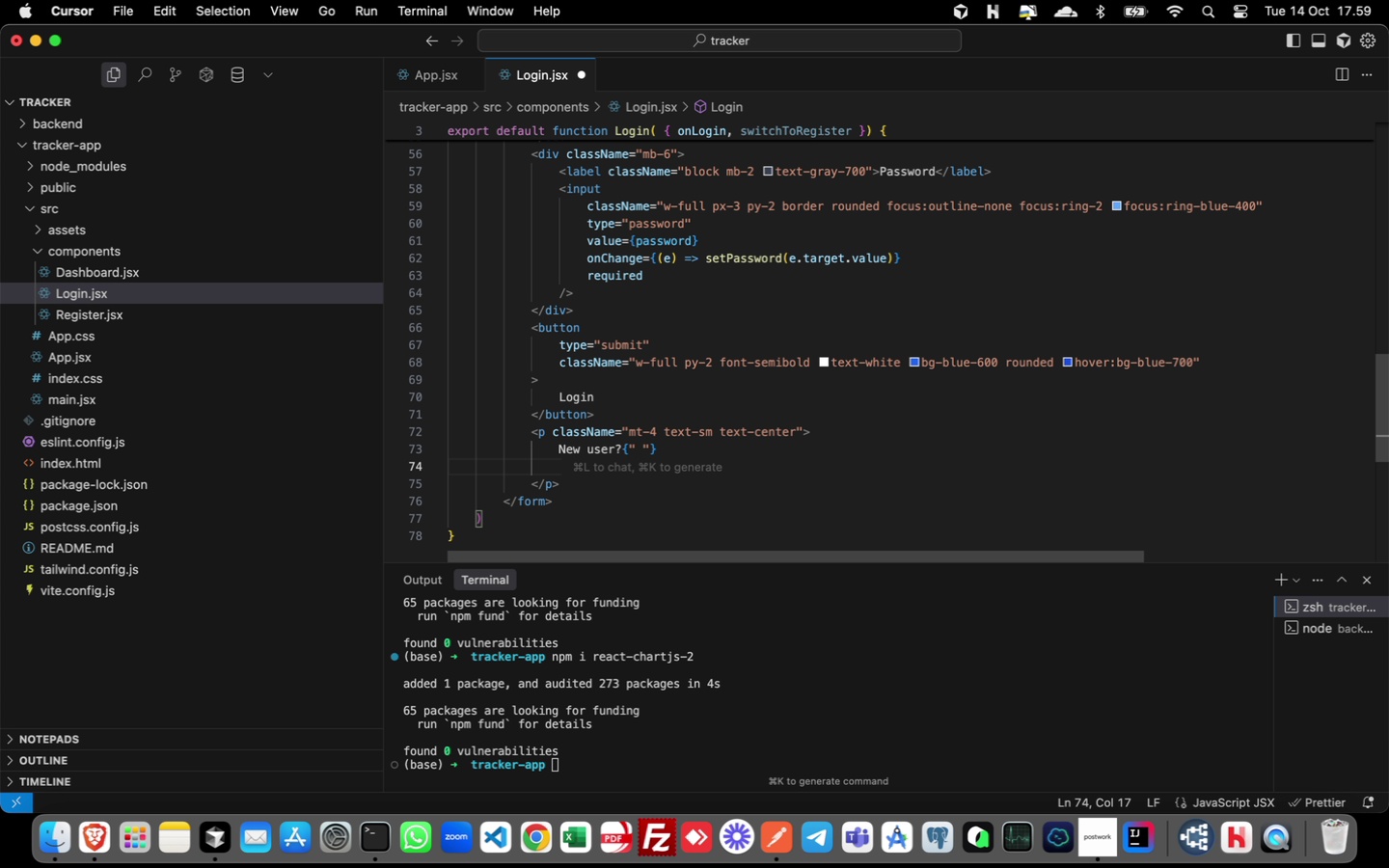 
type(button)
 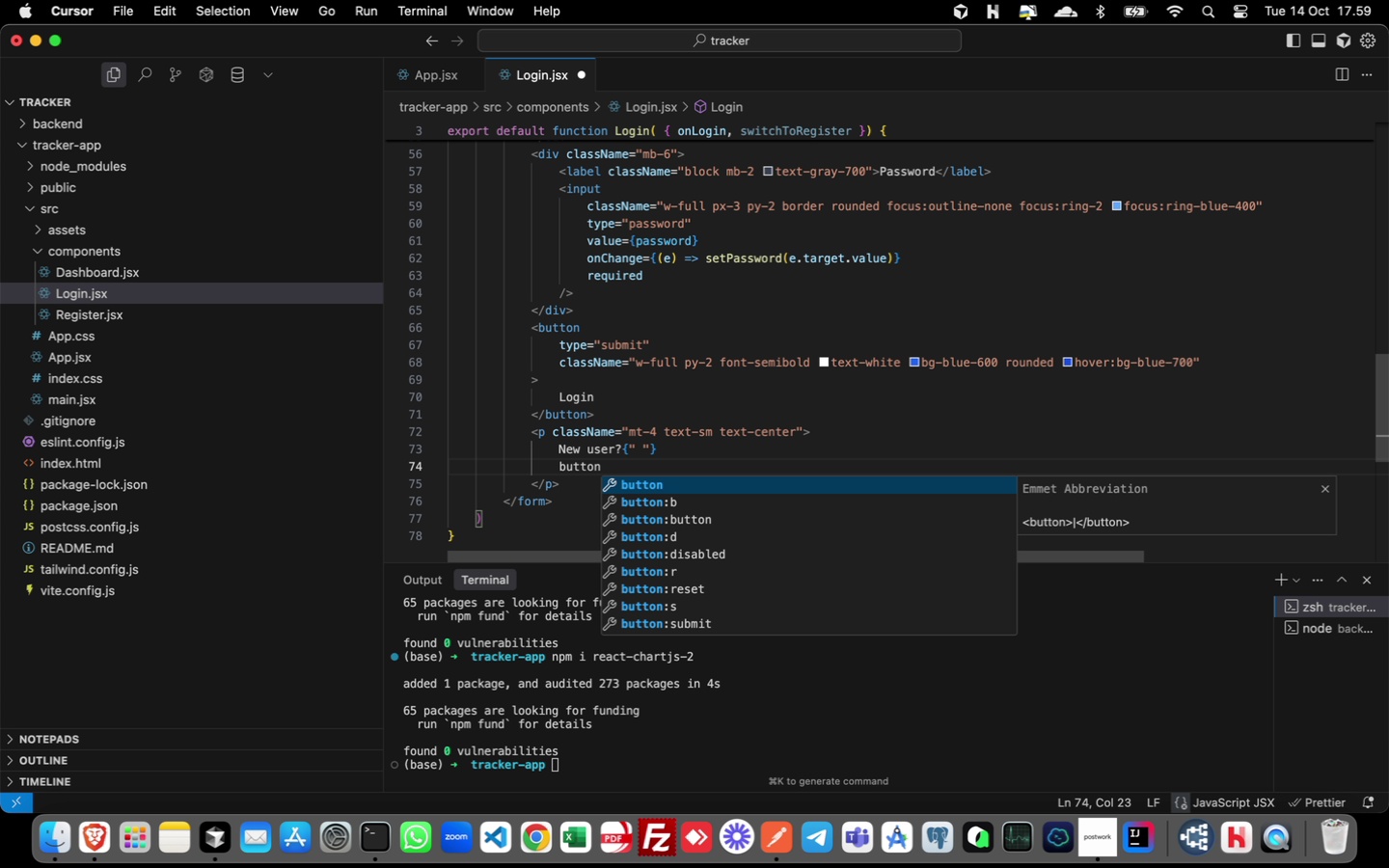 
key(Enter)
 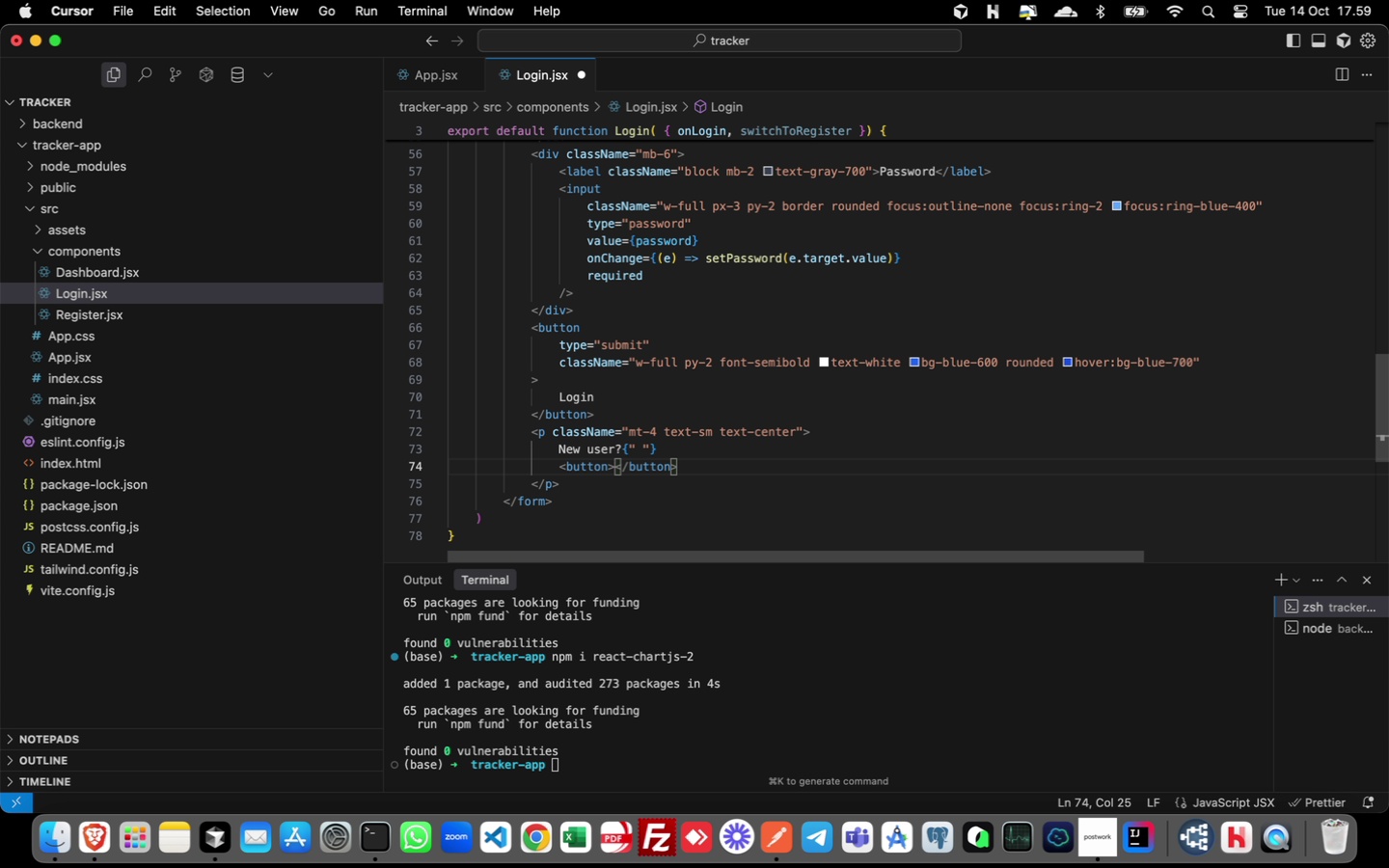 
key(ArrowLeft)
 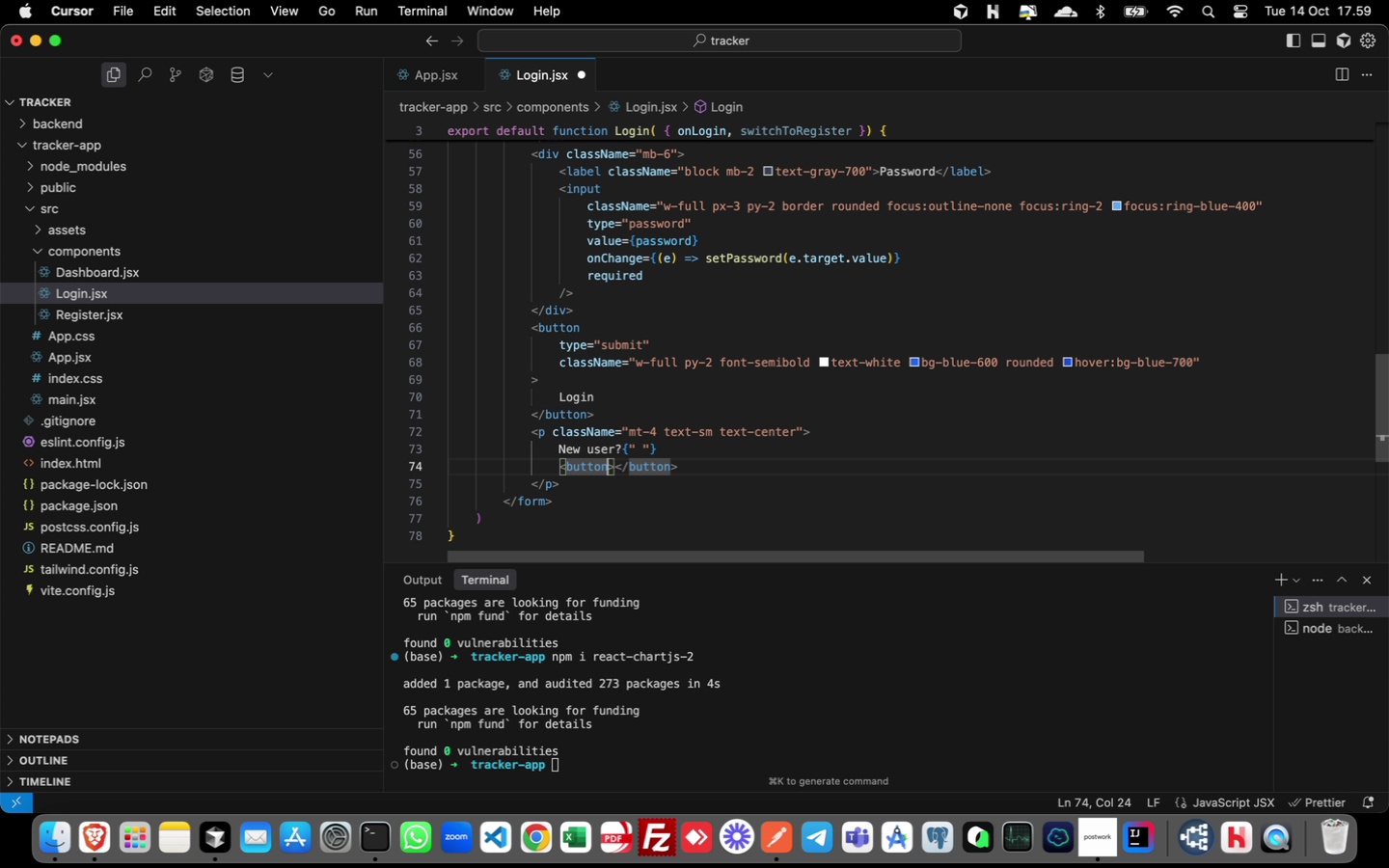 
type( type)
 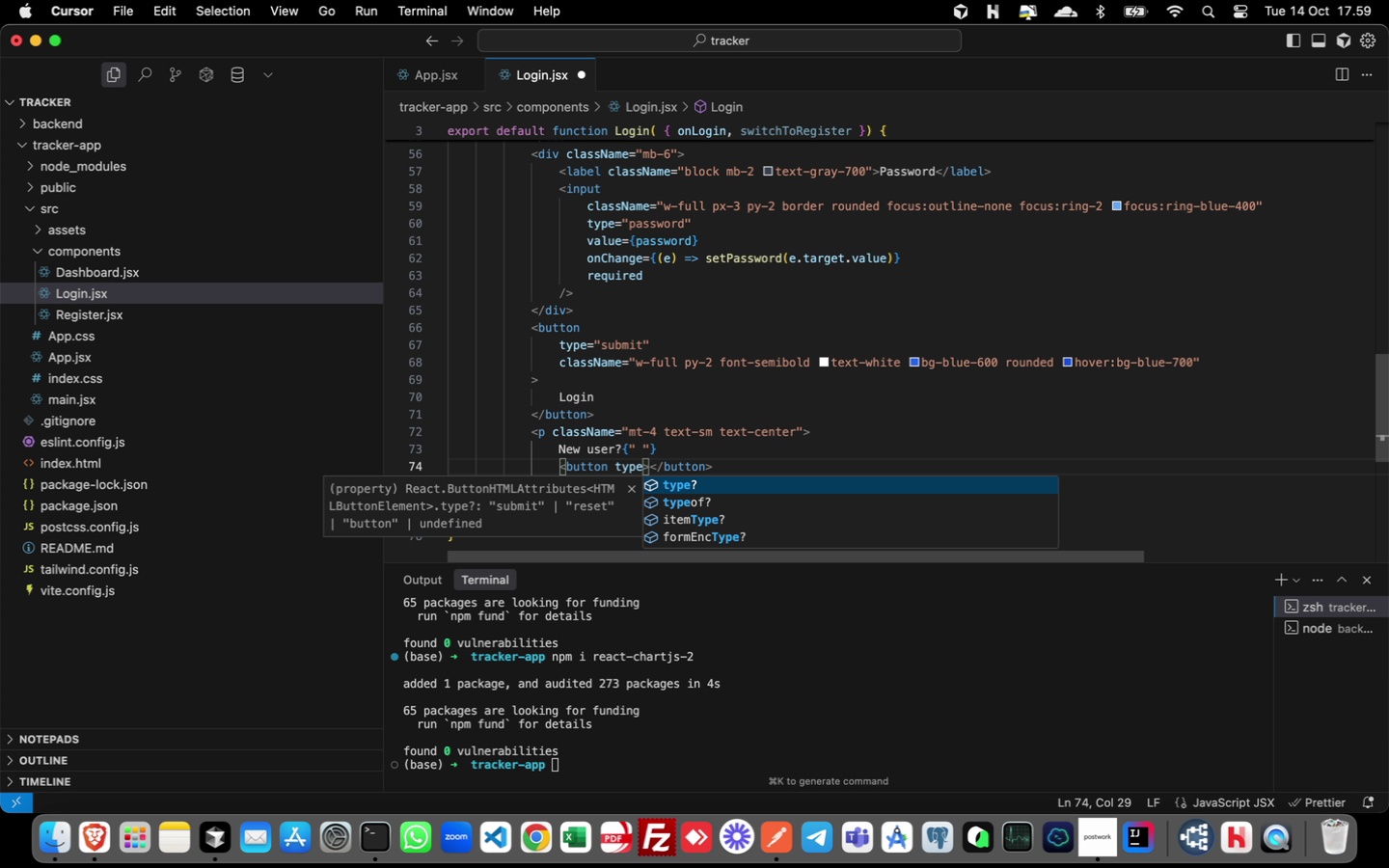 
key(Enter)
 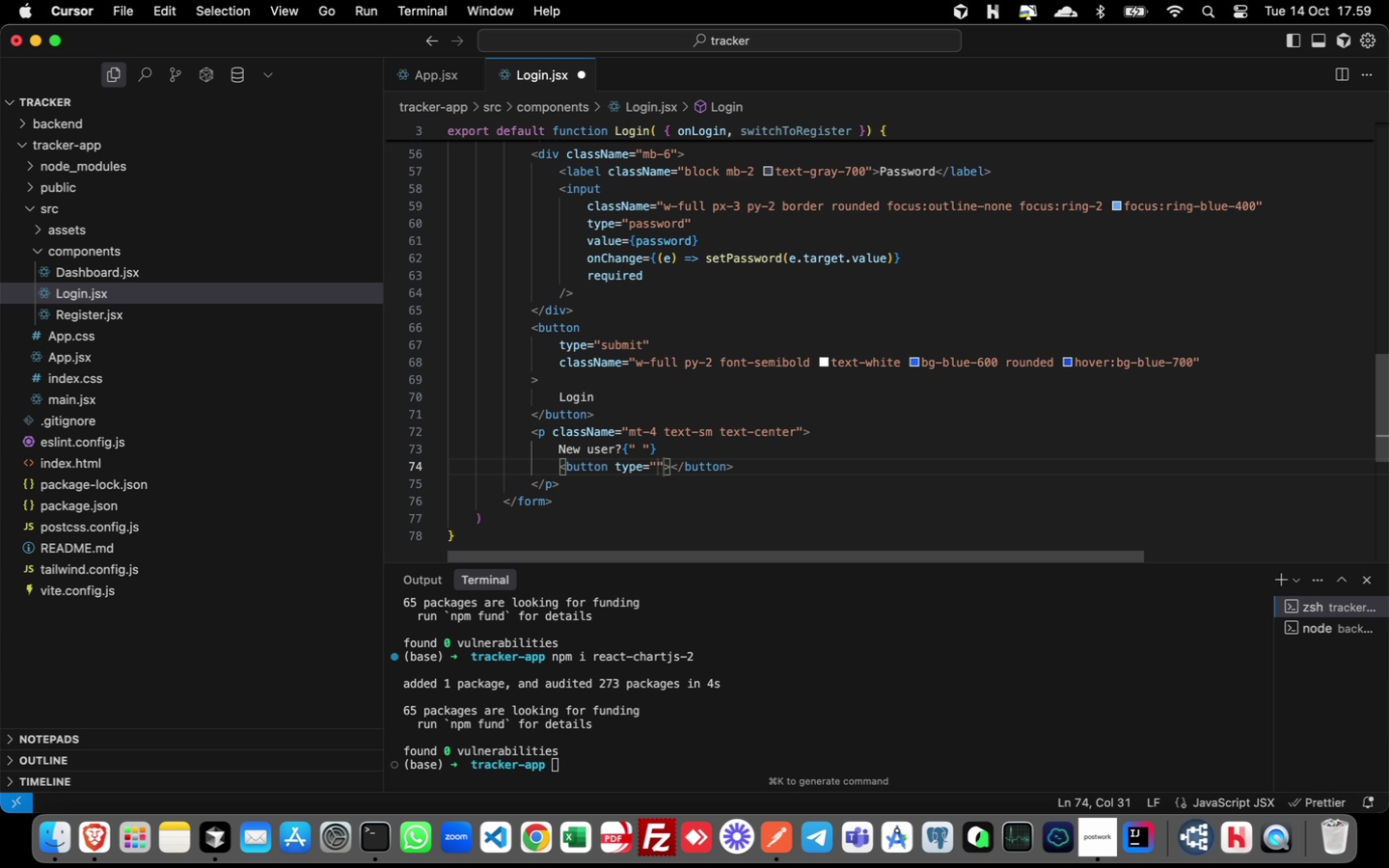 
type(buttonfg)
key(Backspace)
key(Backspace)
 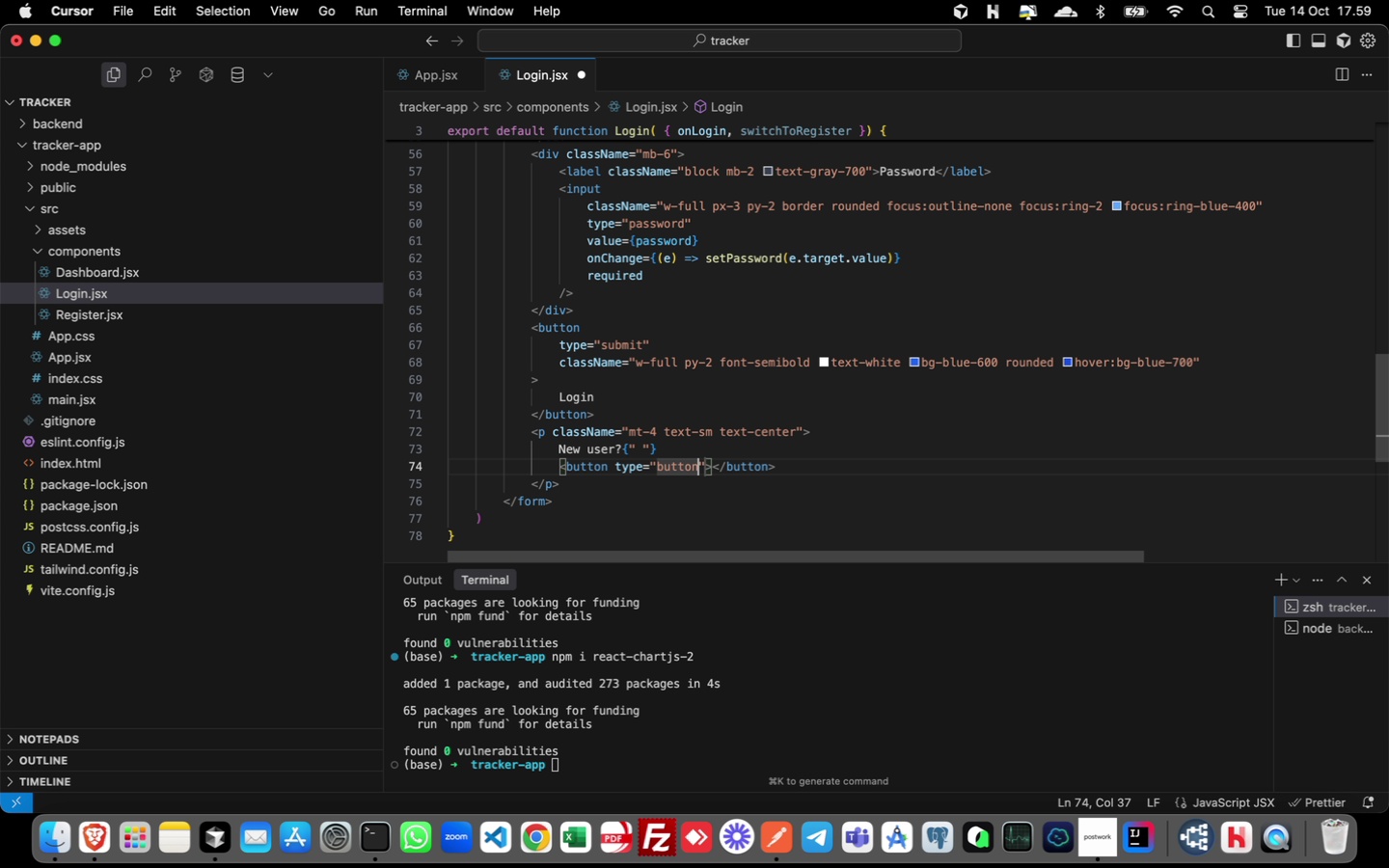 
key(ArrowRight)
 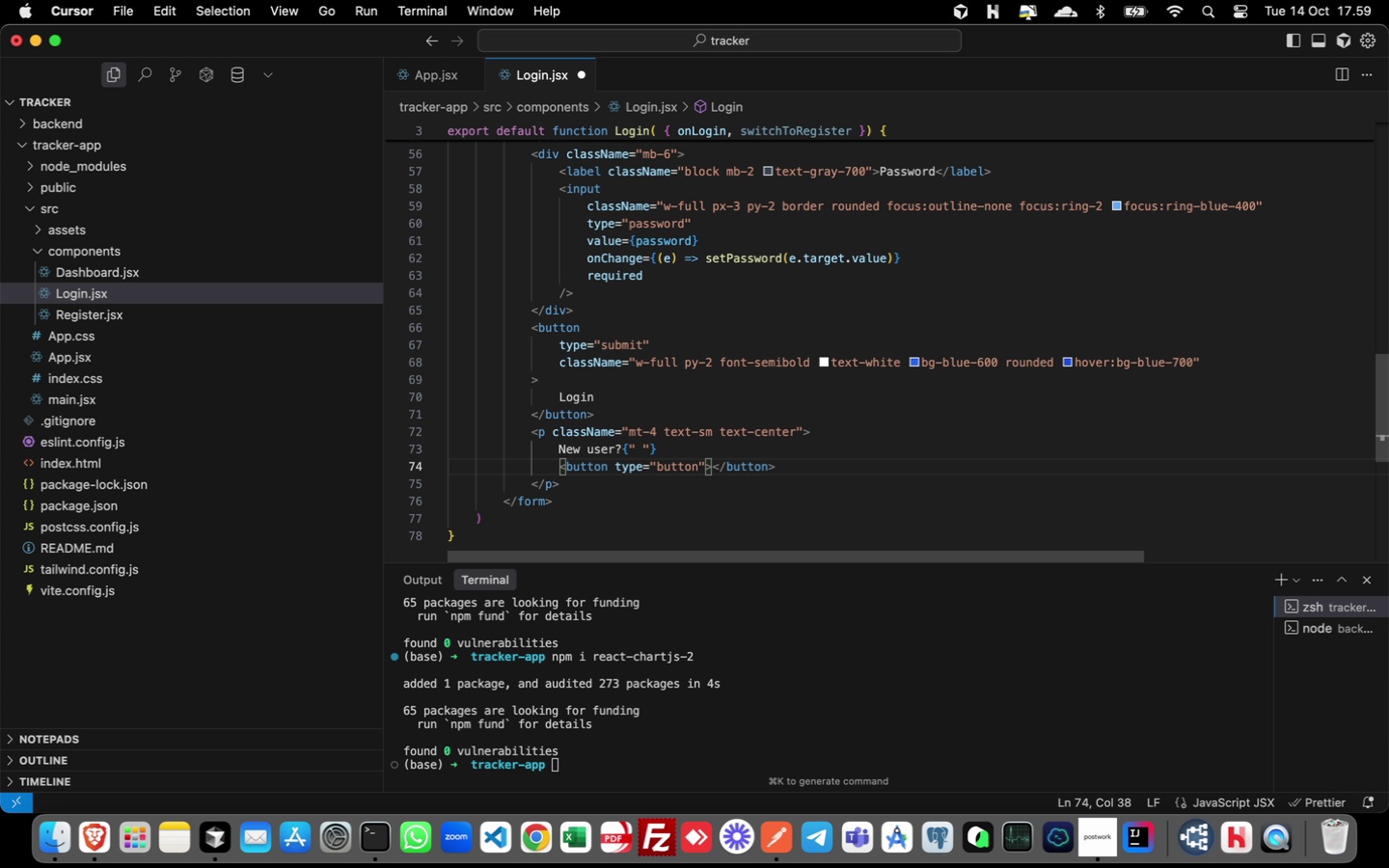 
type( class)
 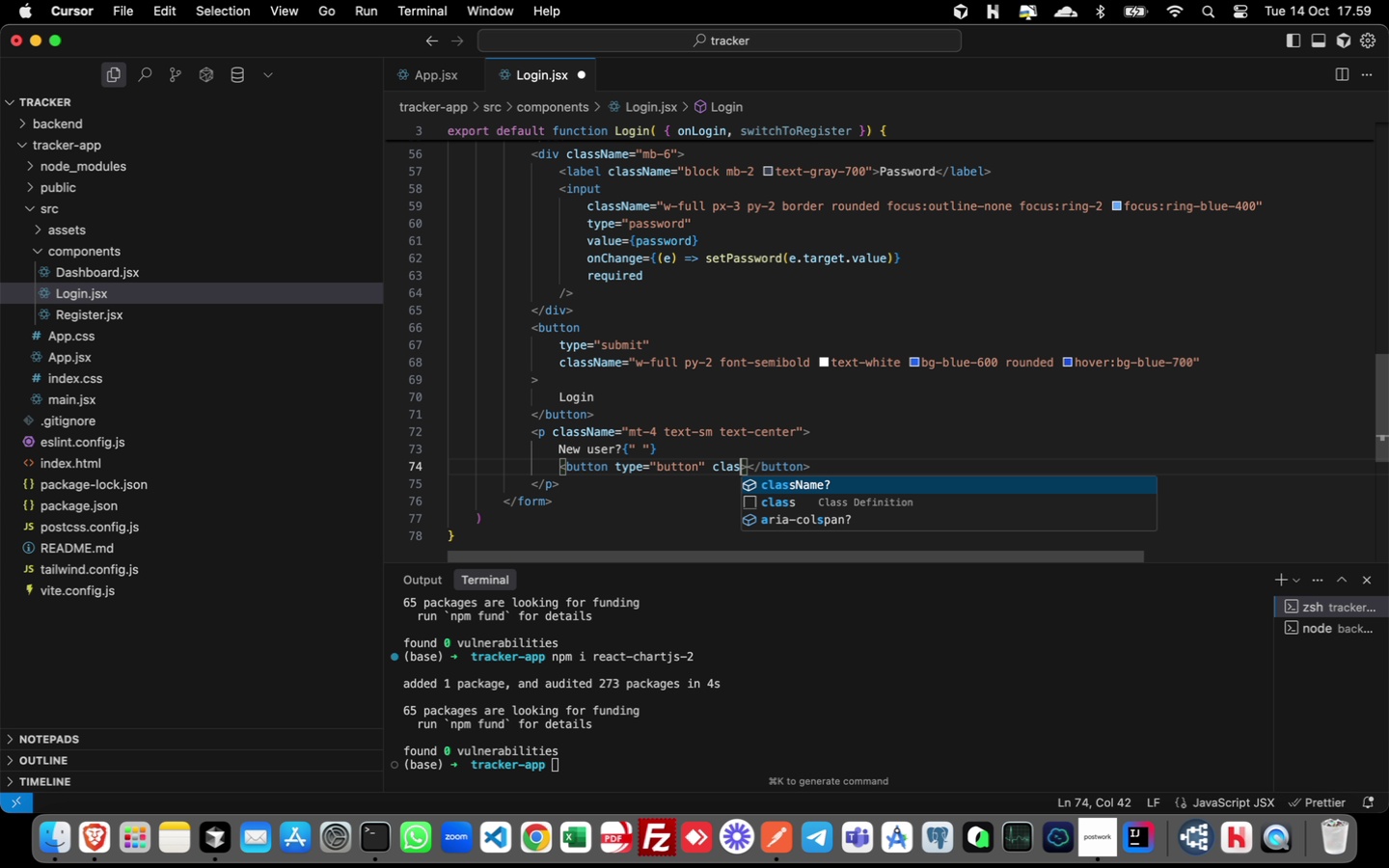 
key(Enter)
 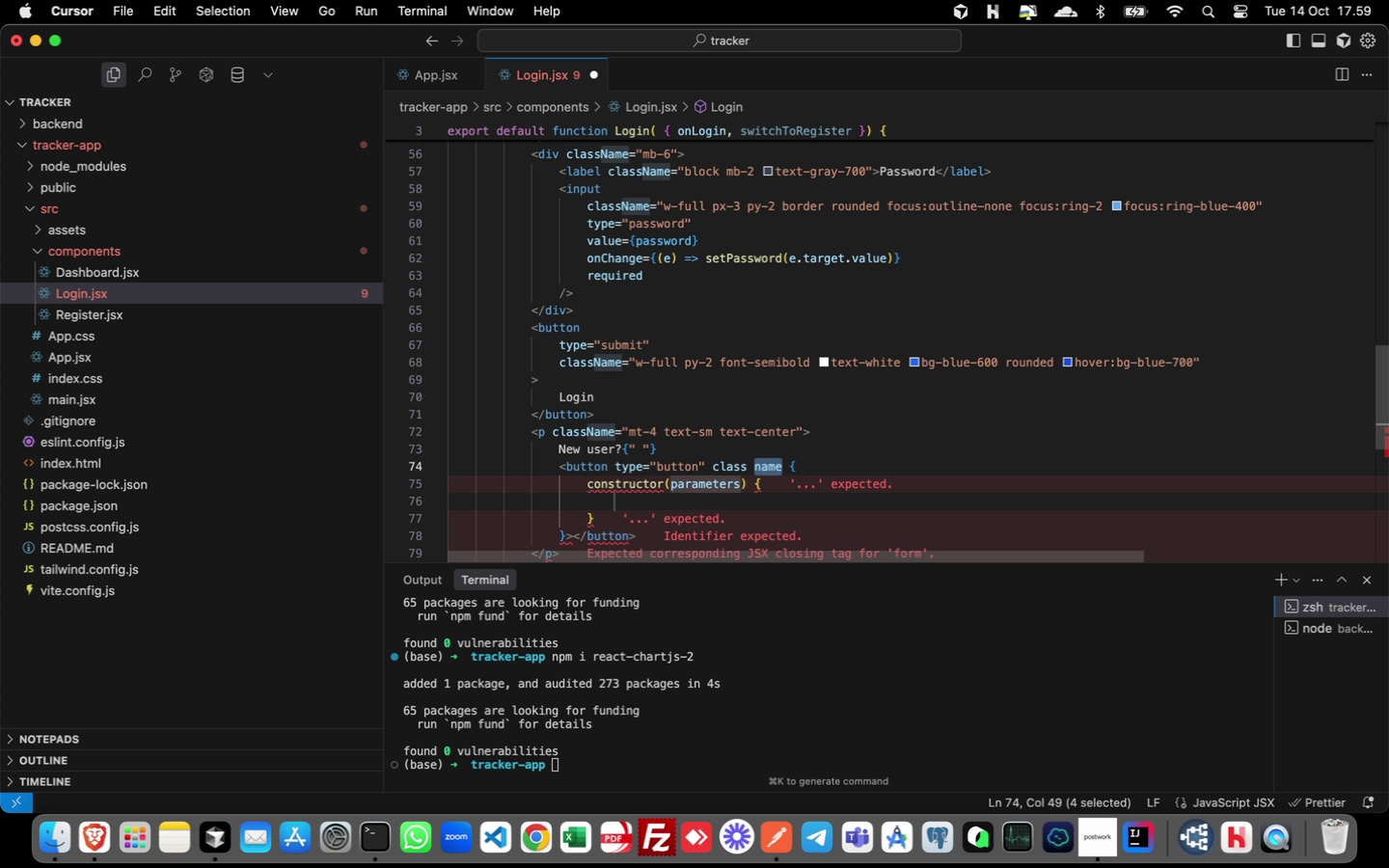 
key(Meta+Z)
 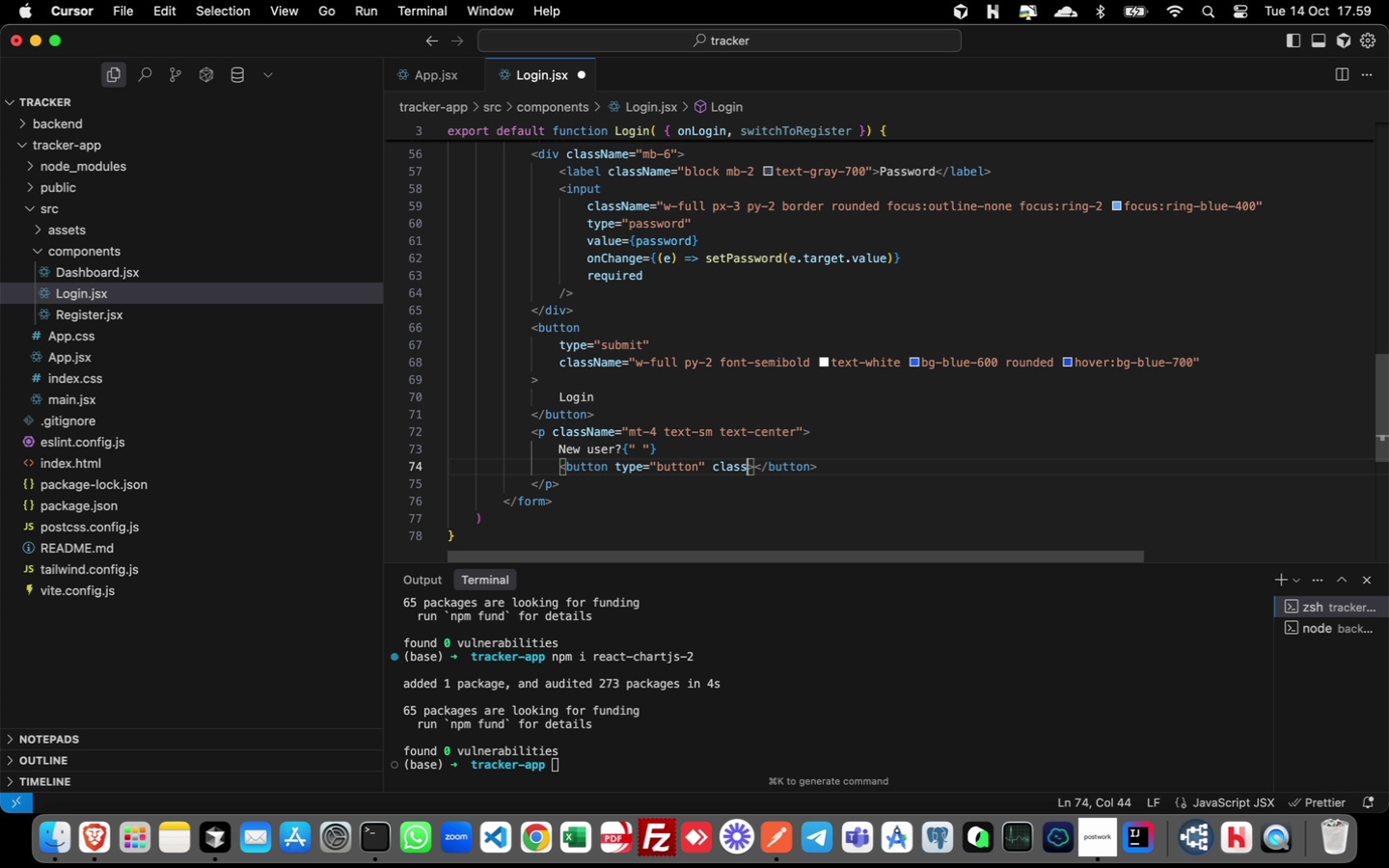 
type(Name)
 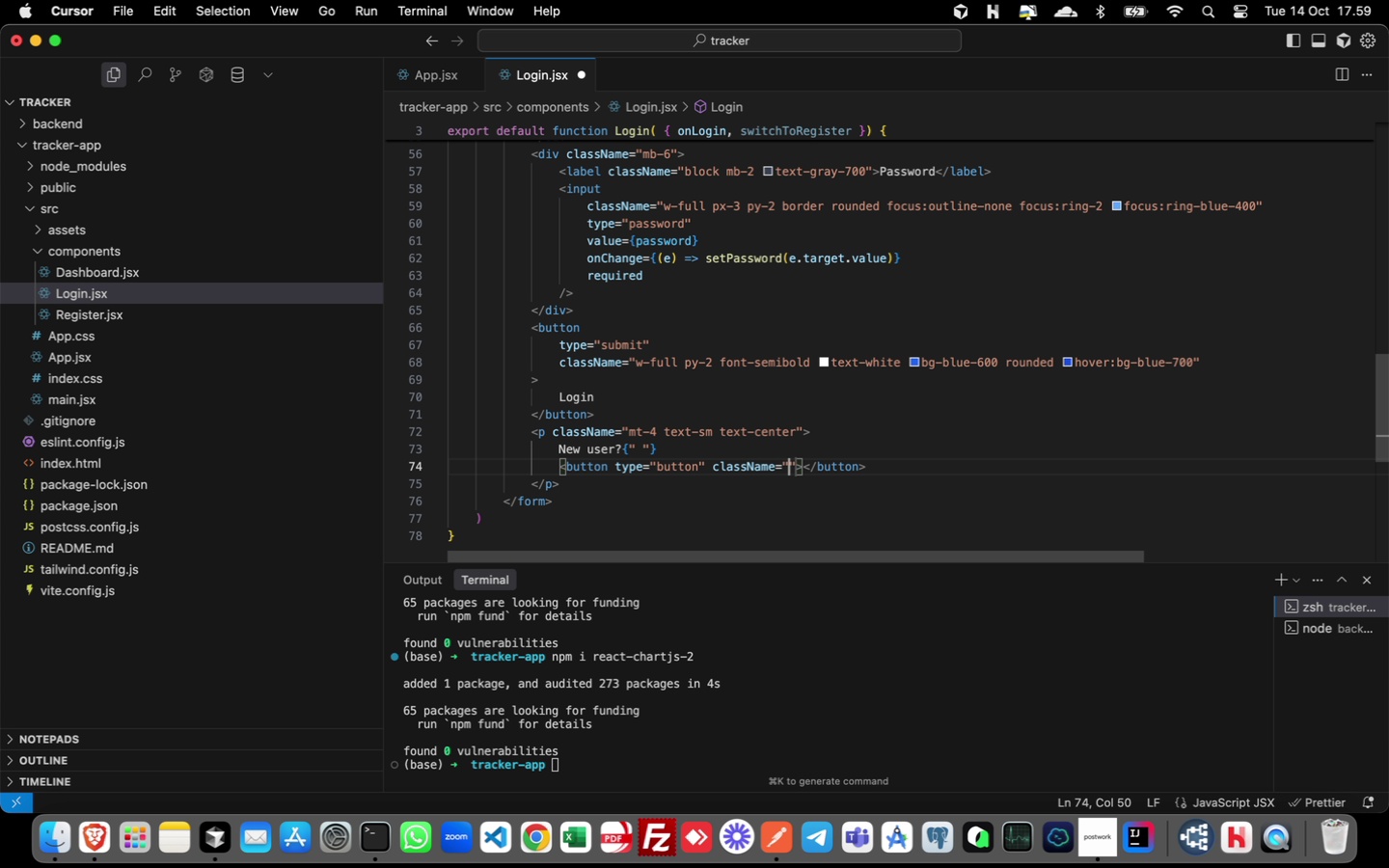 
key(Enter)
 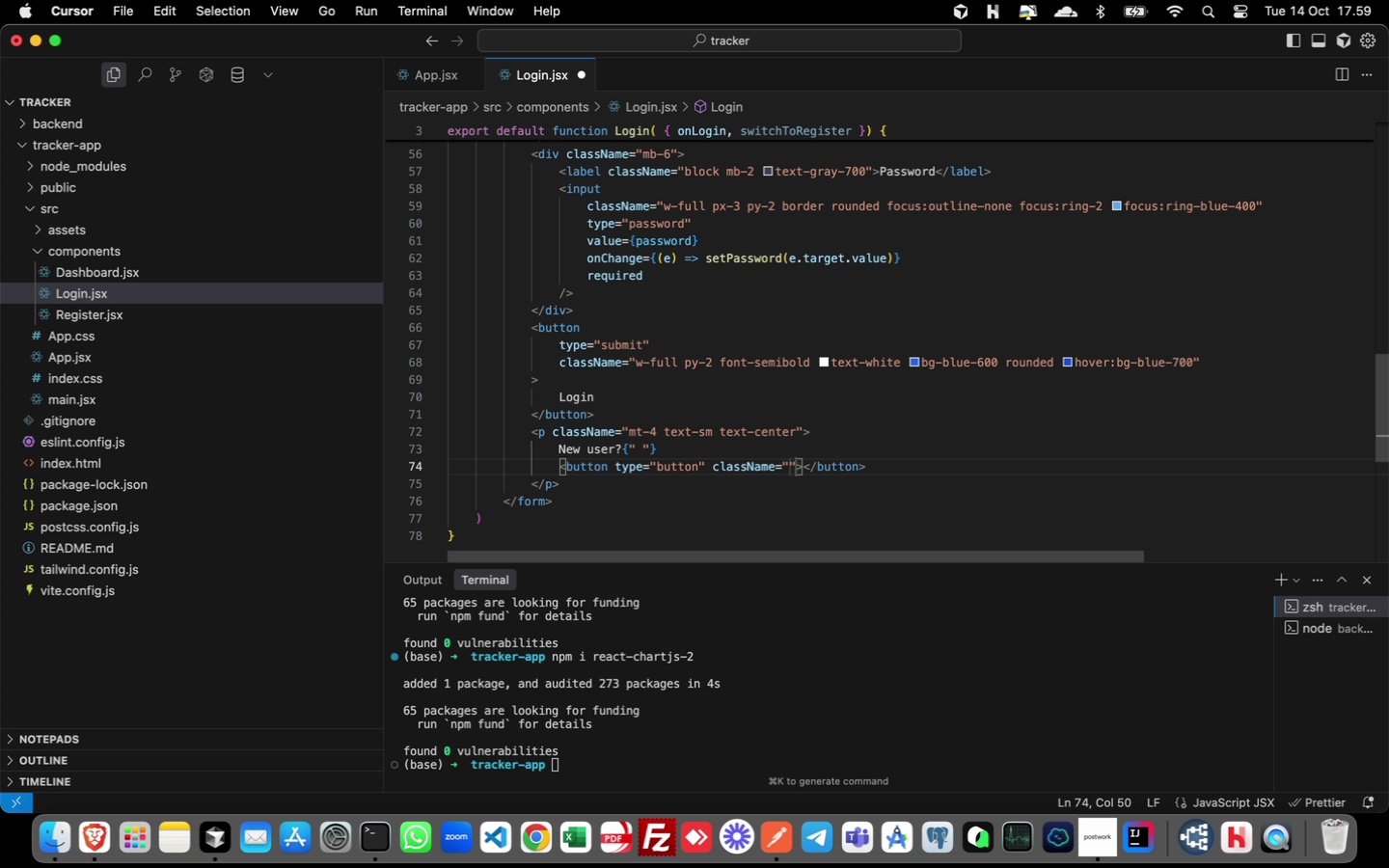 
type(text-red-500 underline)
 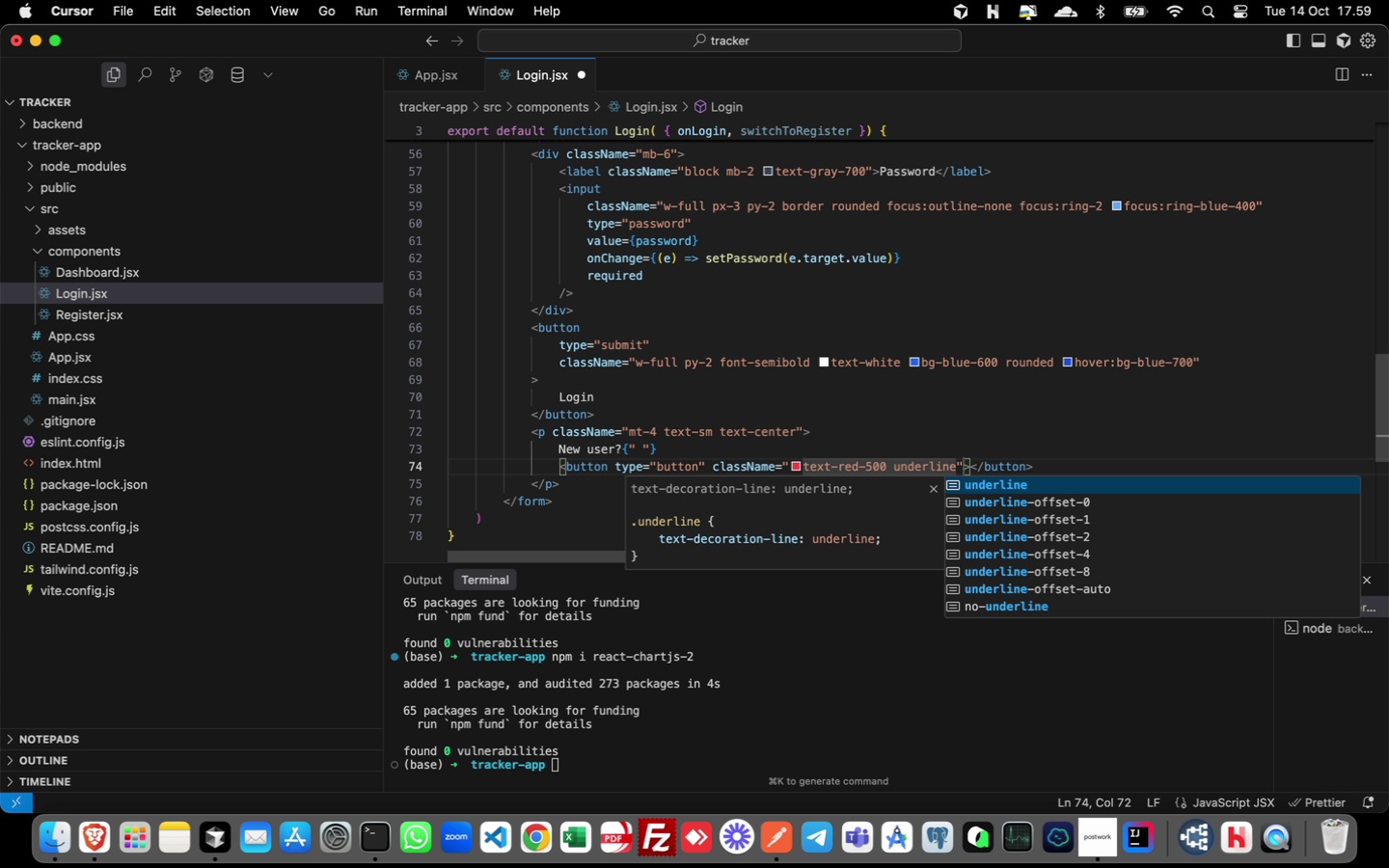 
key(Enter)
 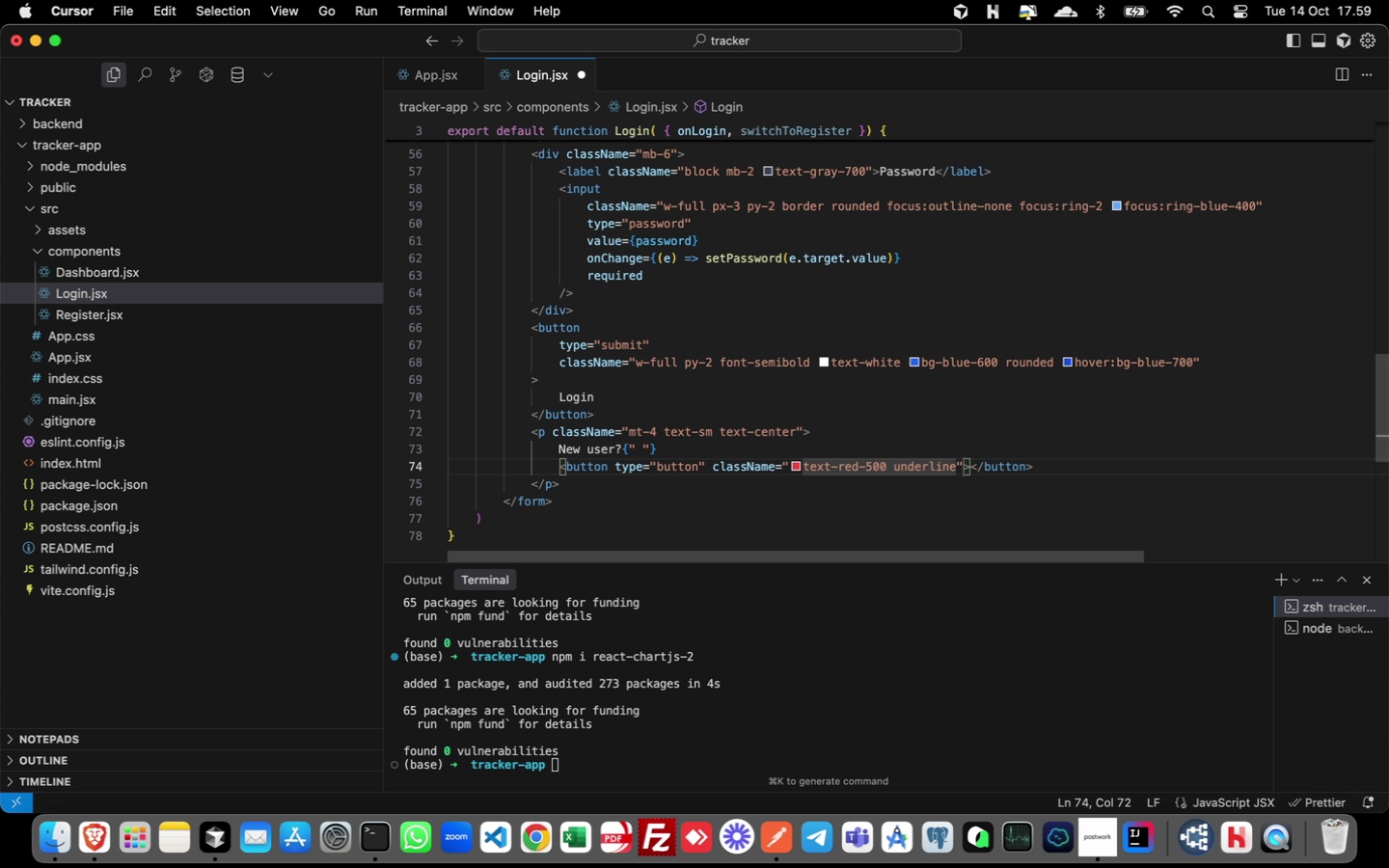 
key(Space)
 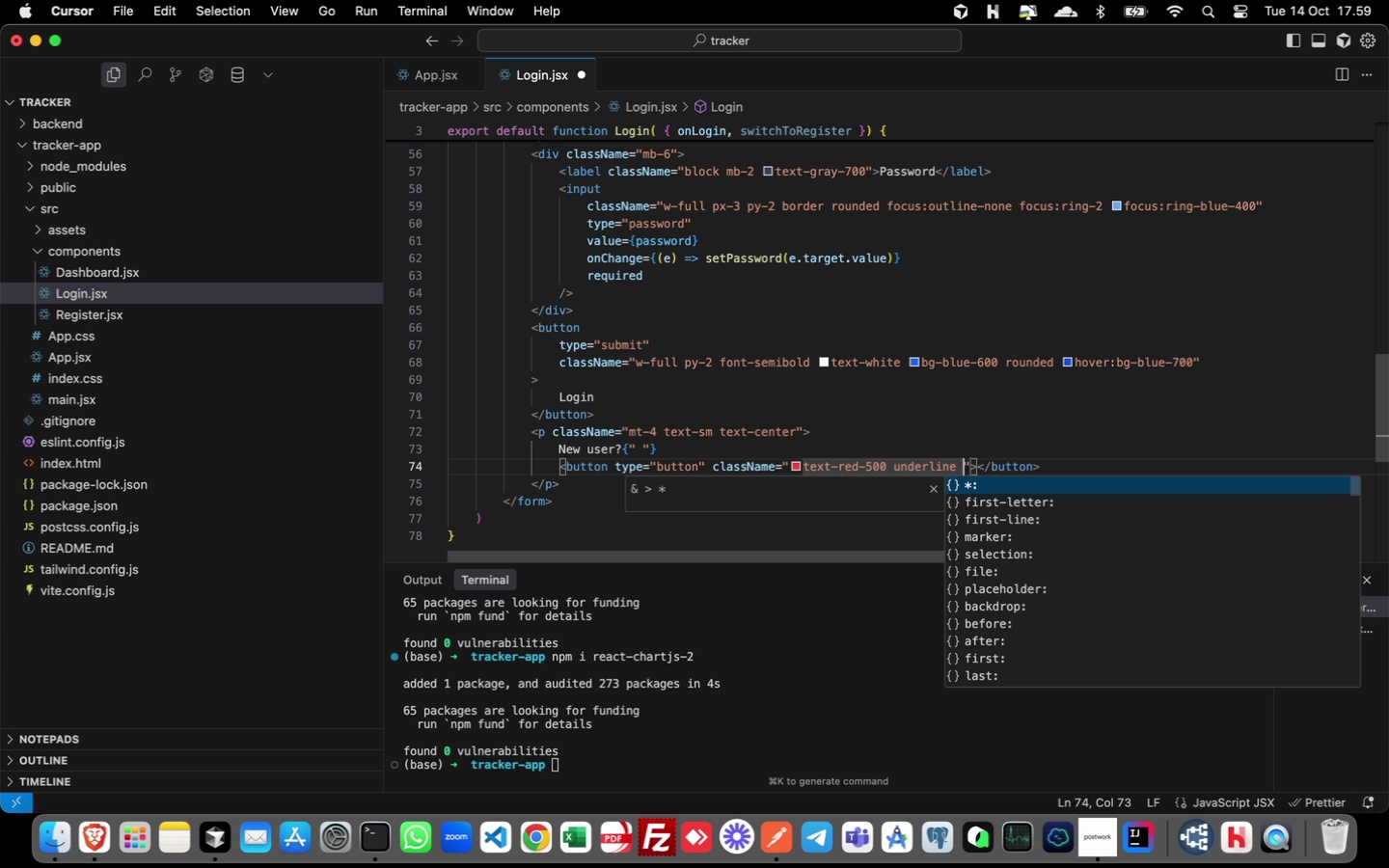 
key(Backspace)
 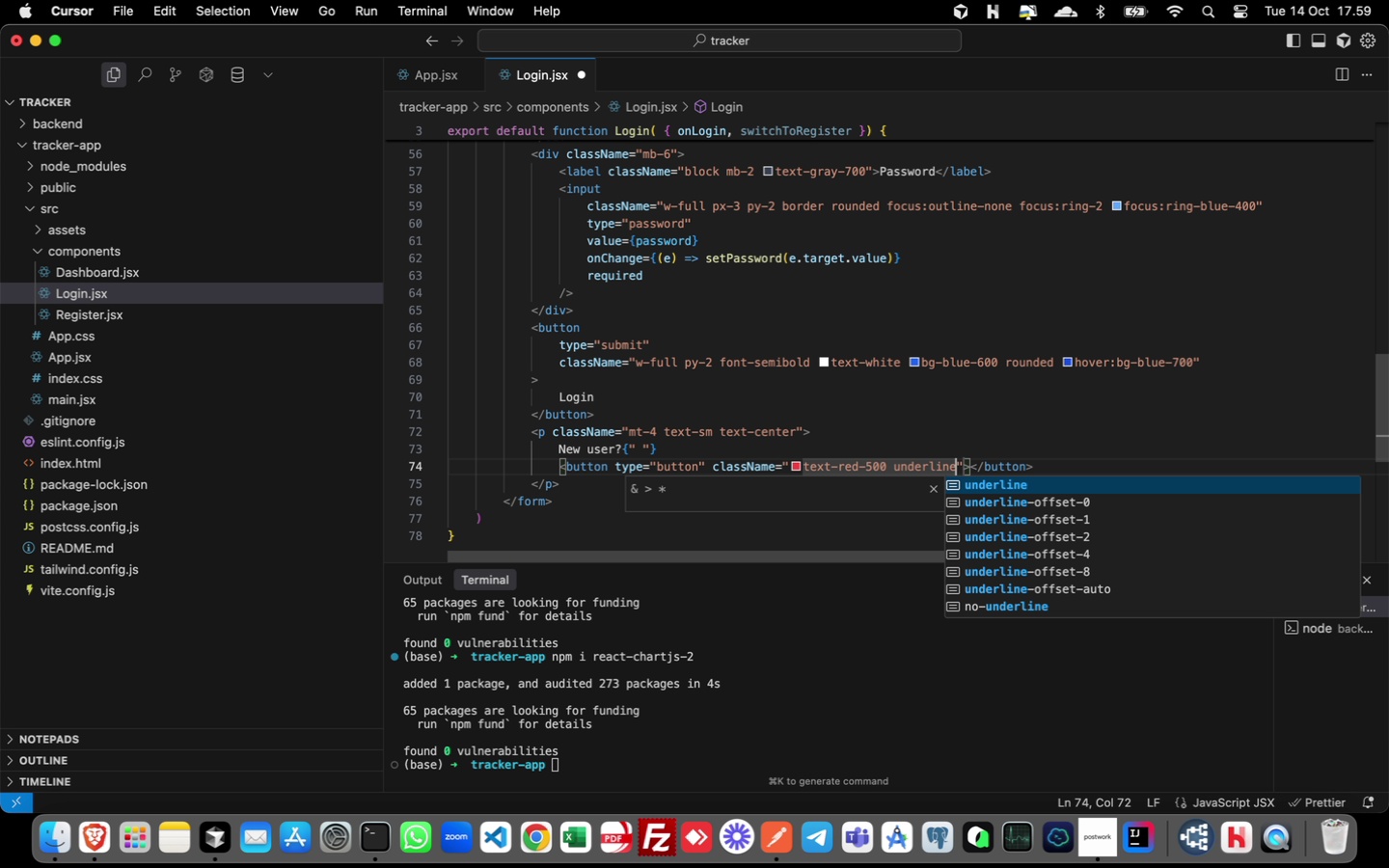 
key(ArrowRight)
 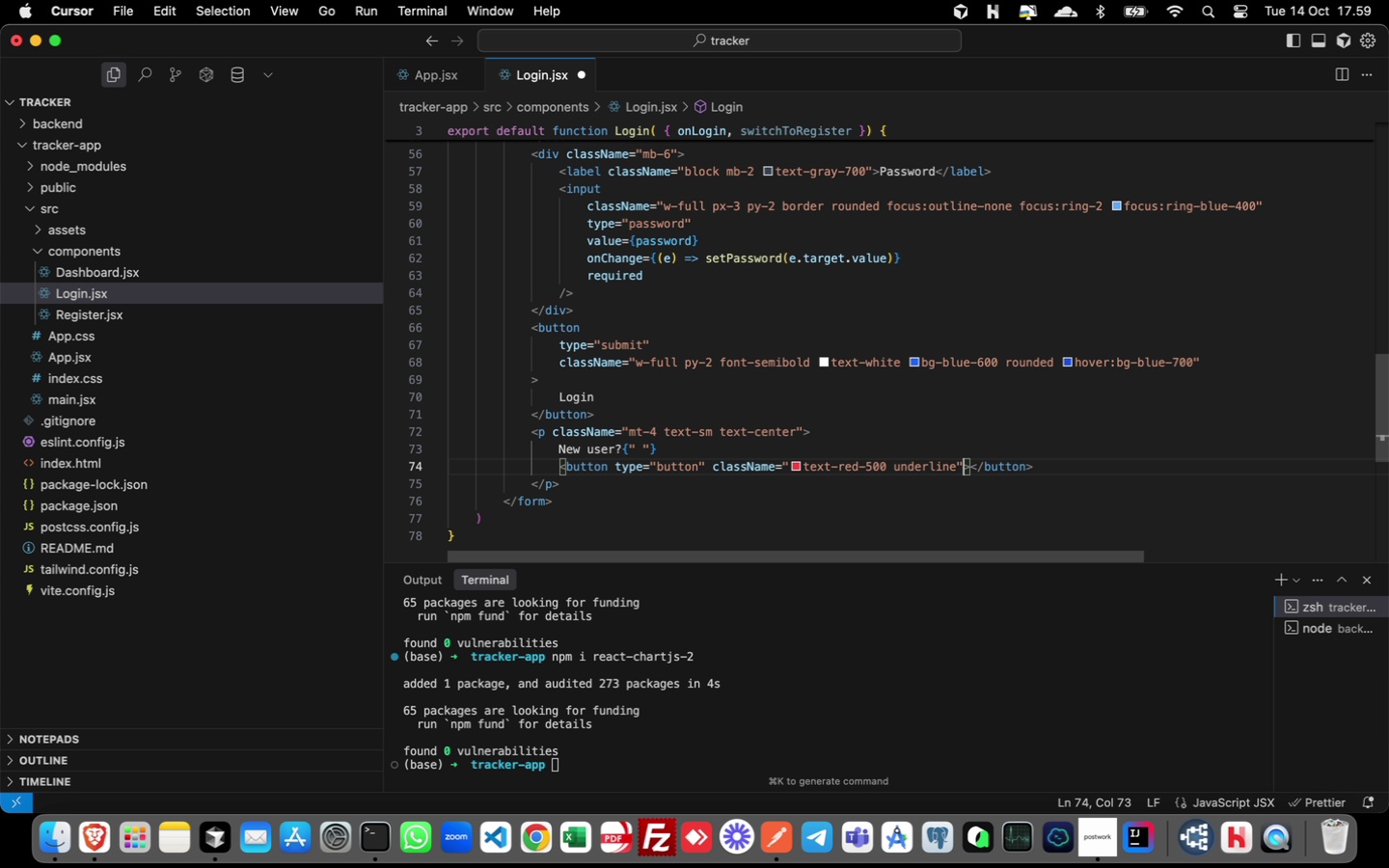 
type( onClick)
 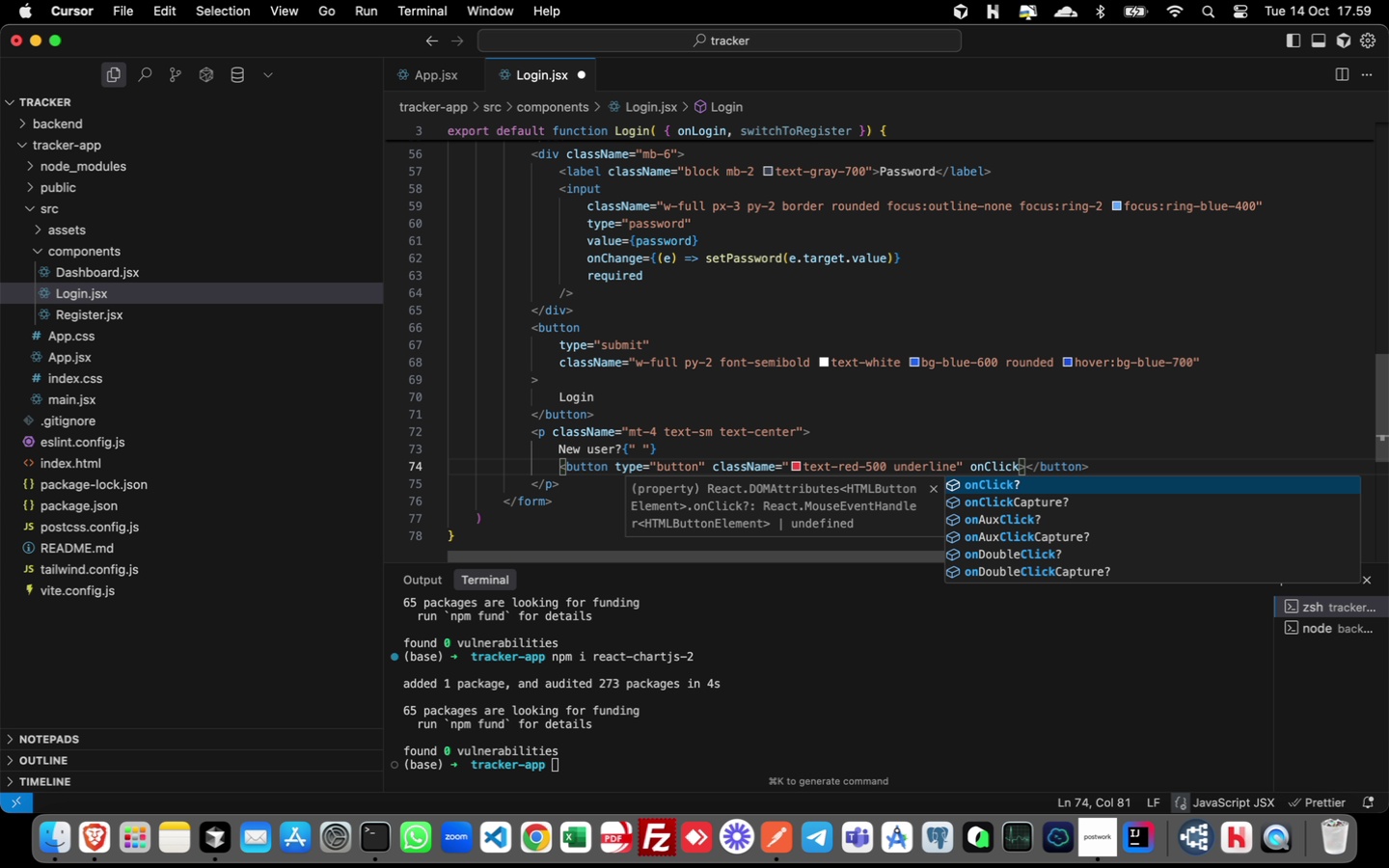 
key(Enter)
 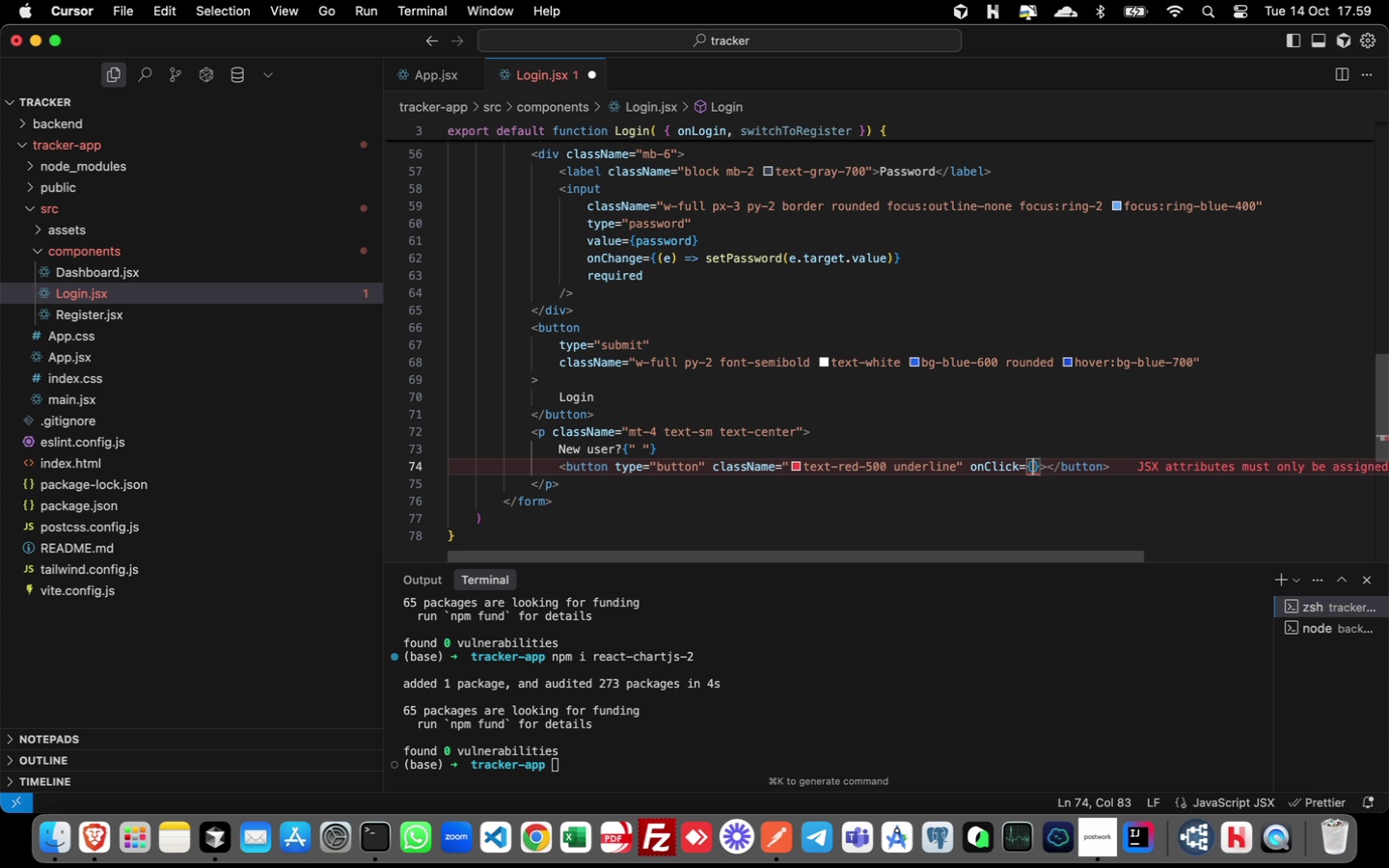 
type(switch)
 